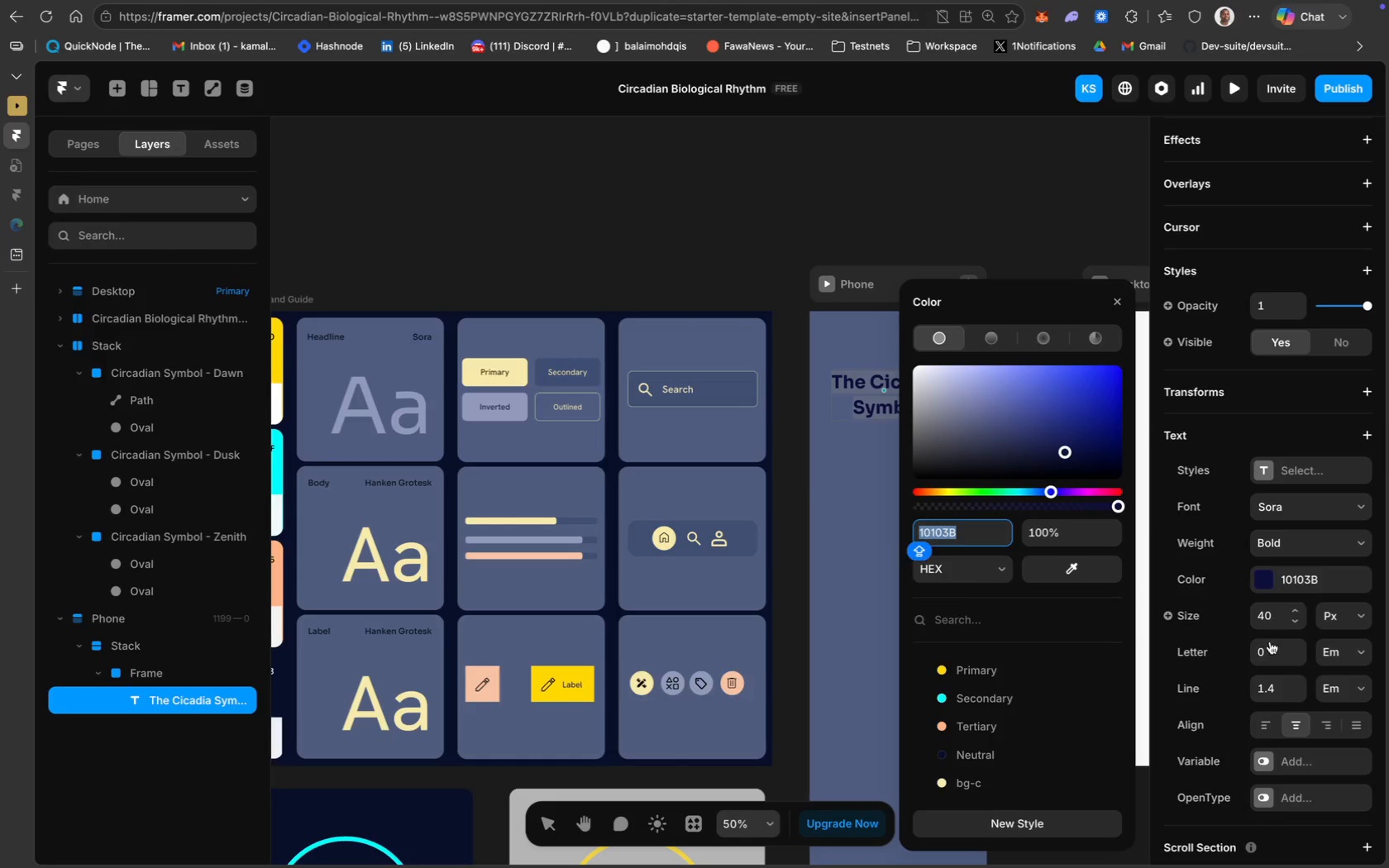 
left_click([986, 676])
 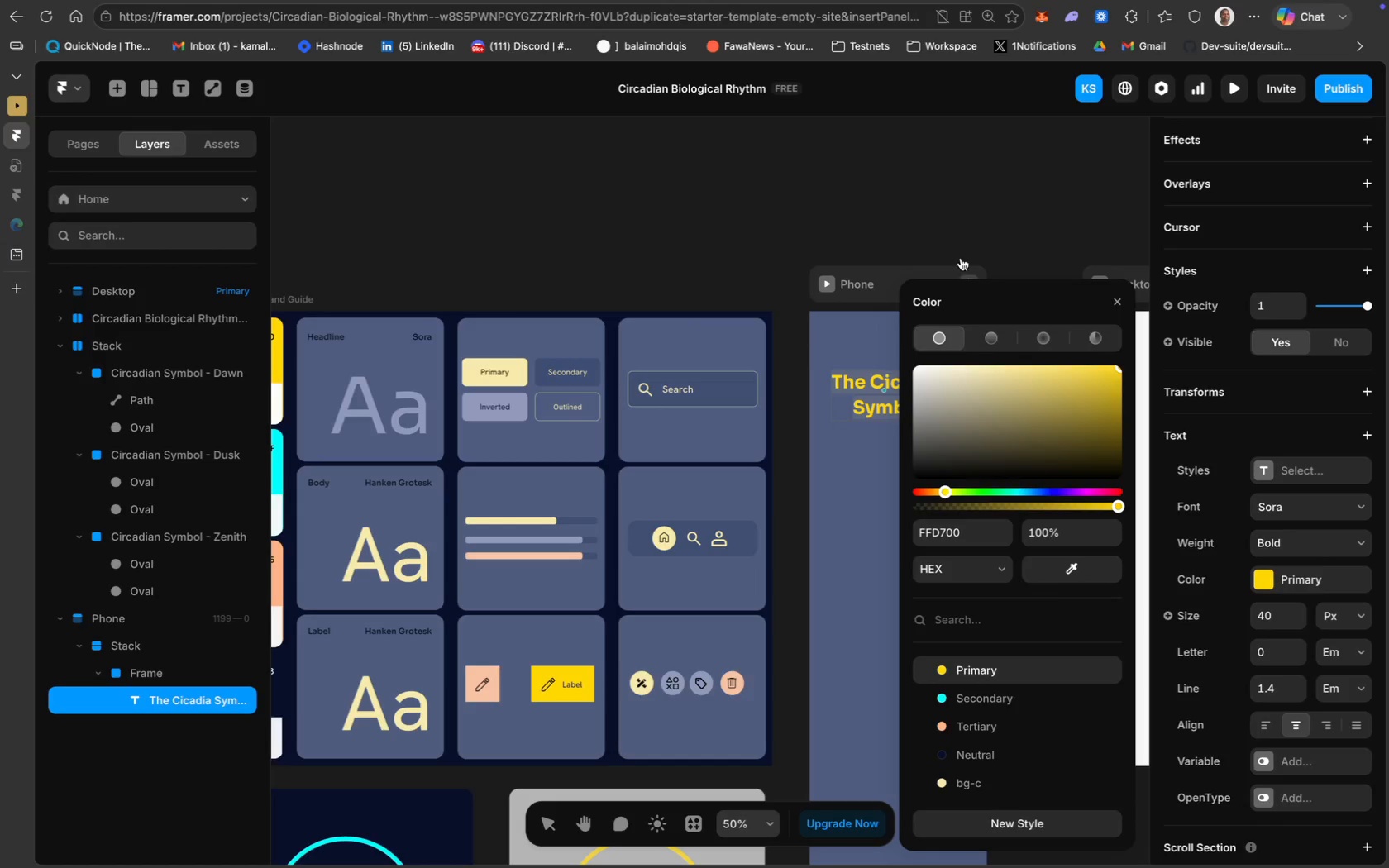 
left_click([950, 201])
 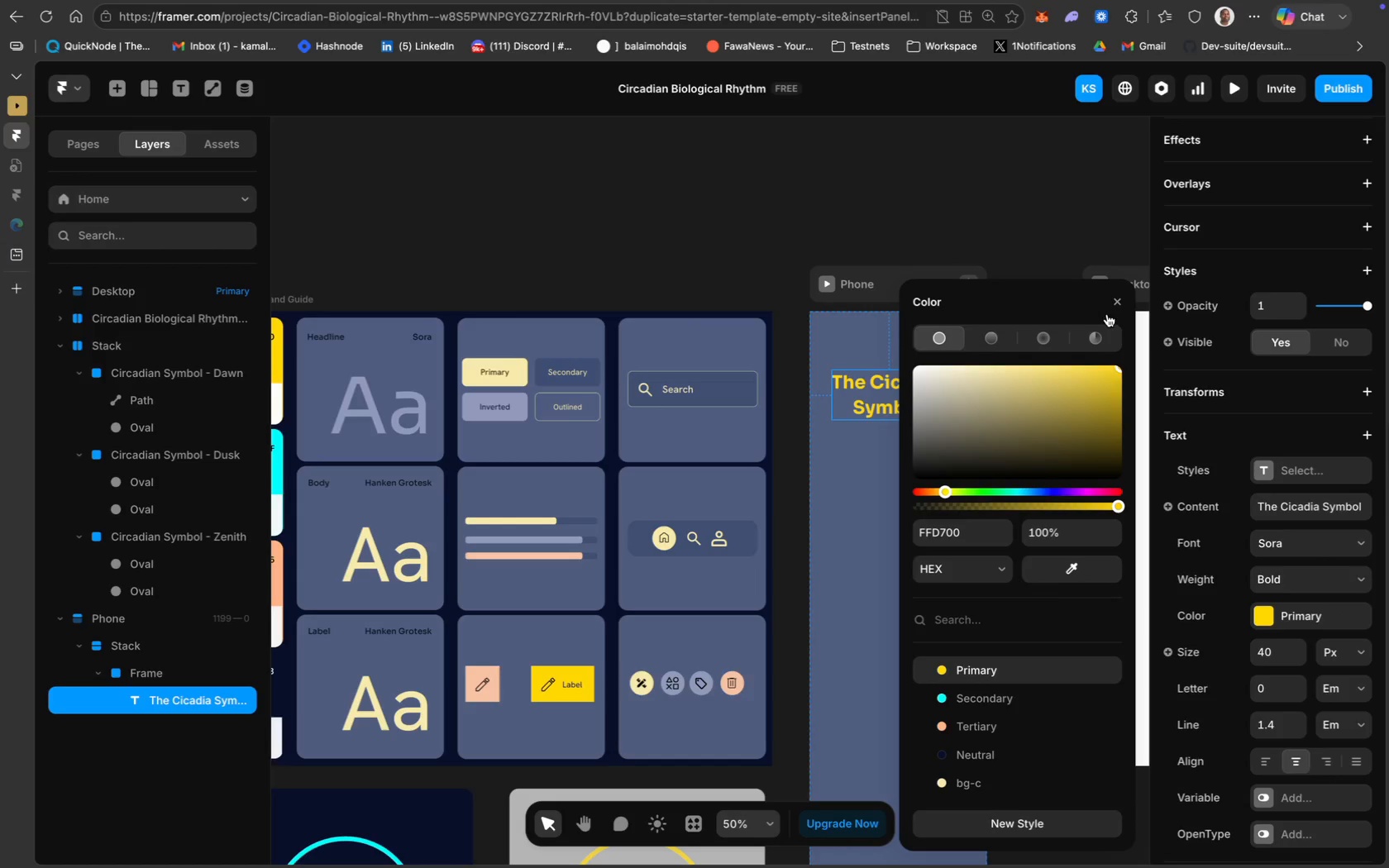 
left_click([1119, 304])
 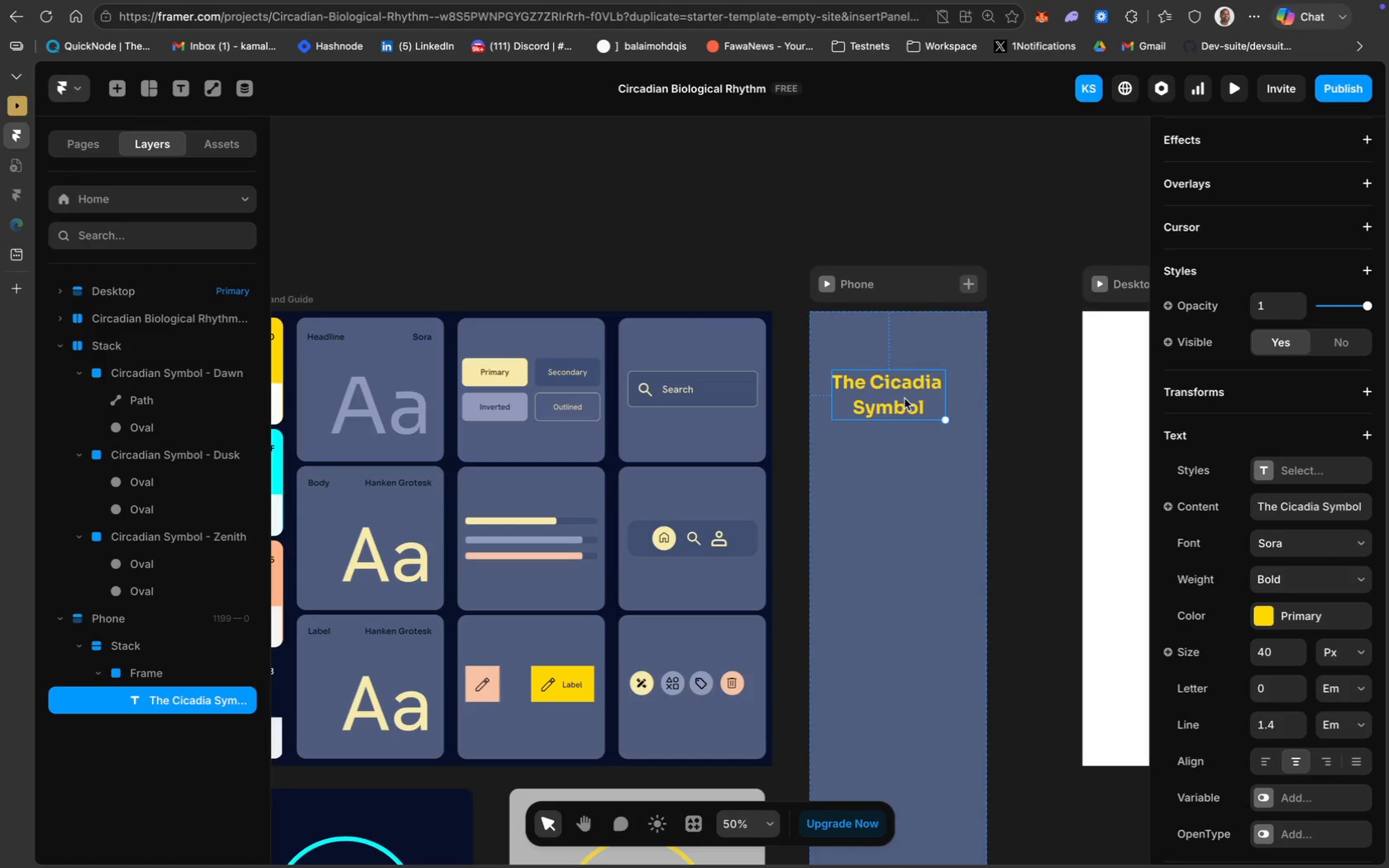 
double_click([905, 406])
 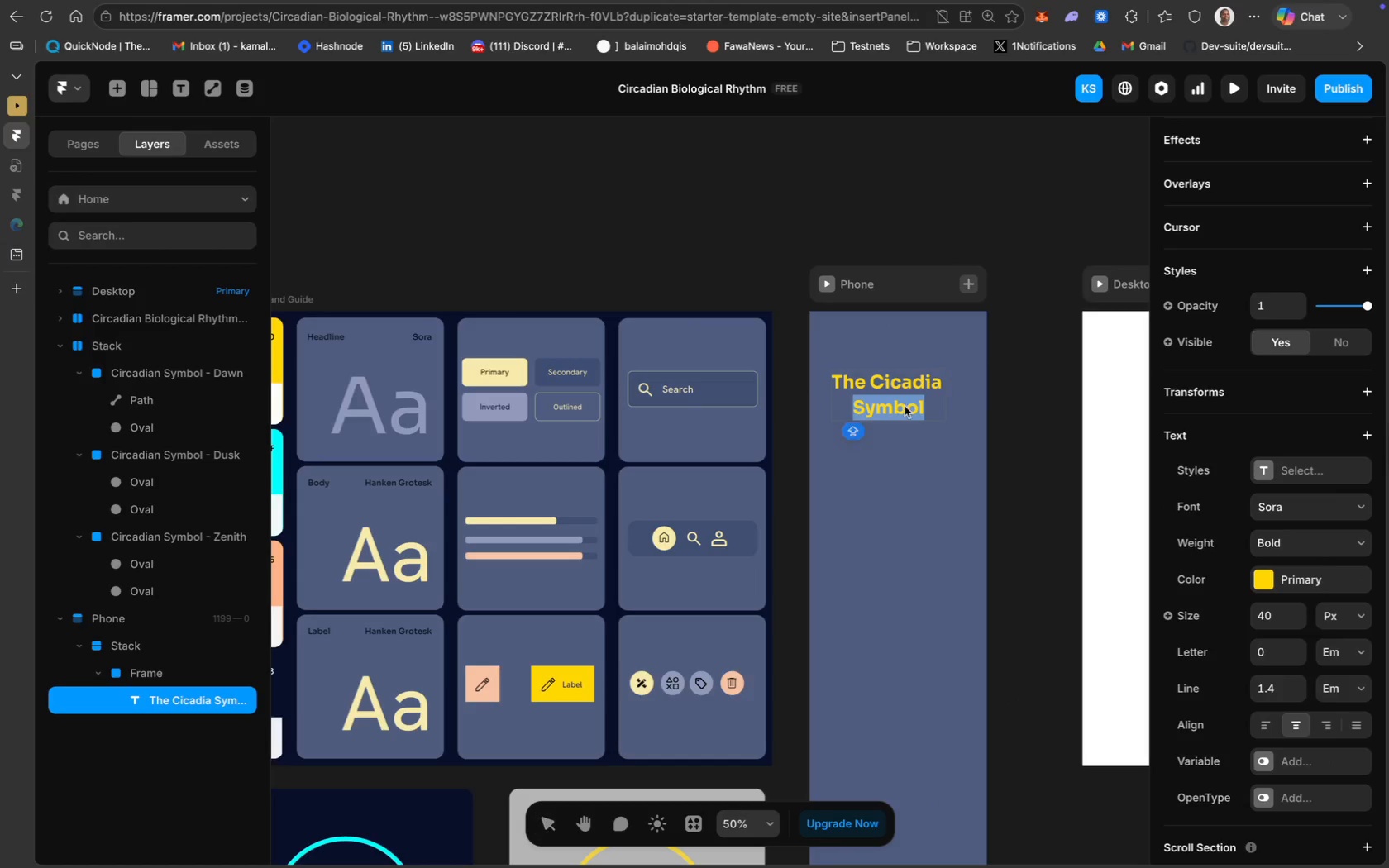 
key(Meta+A)
 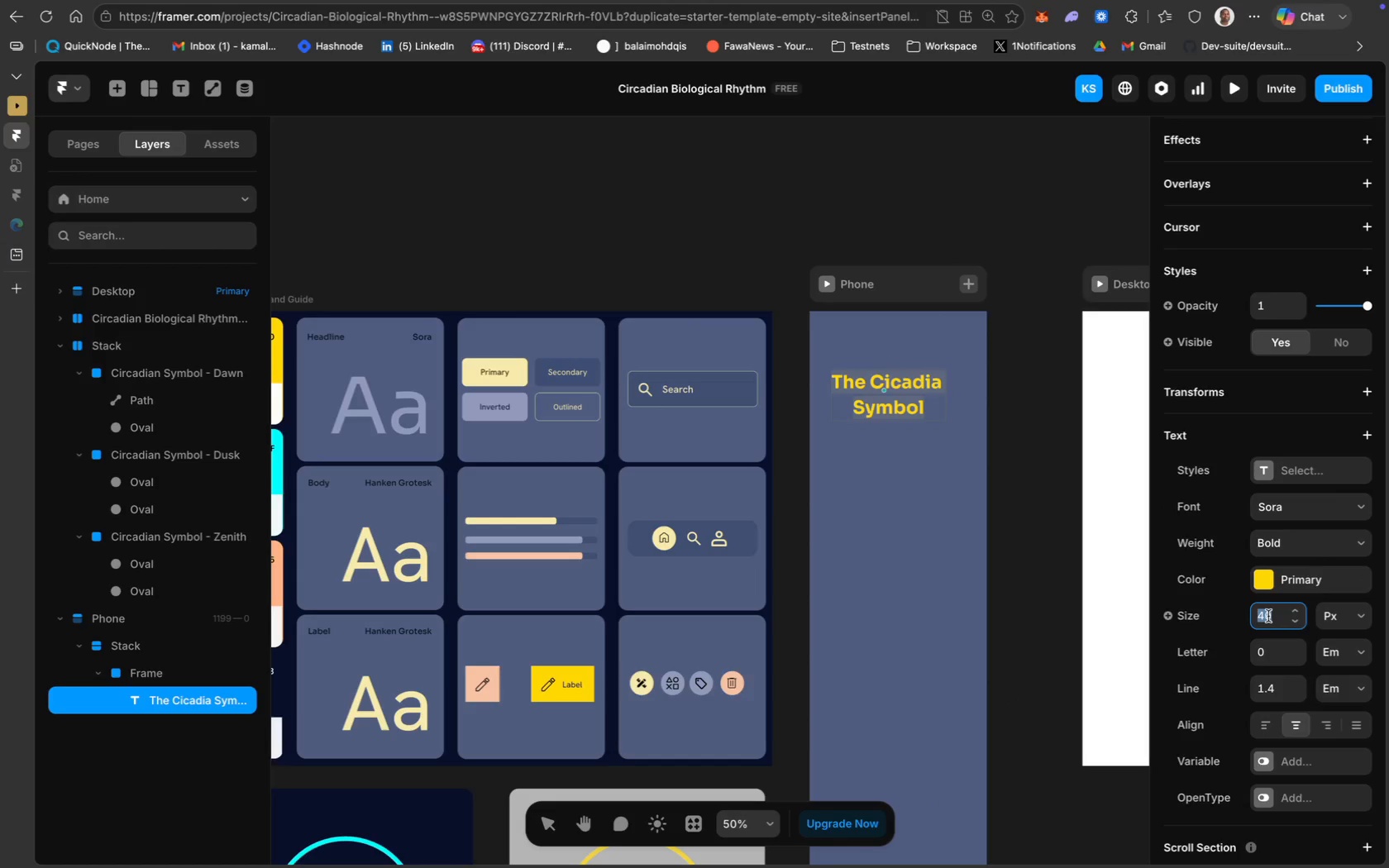 
type(50)
 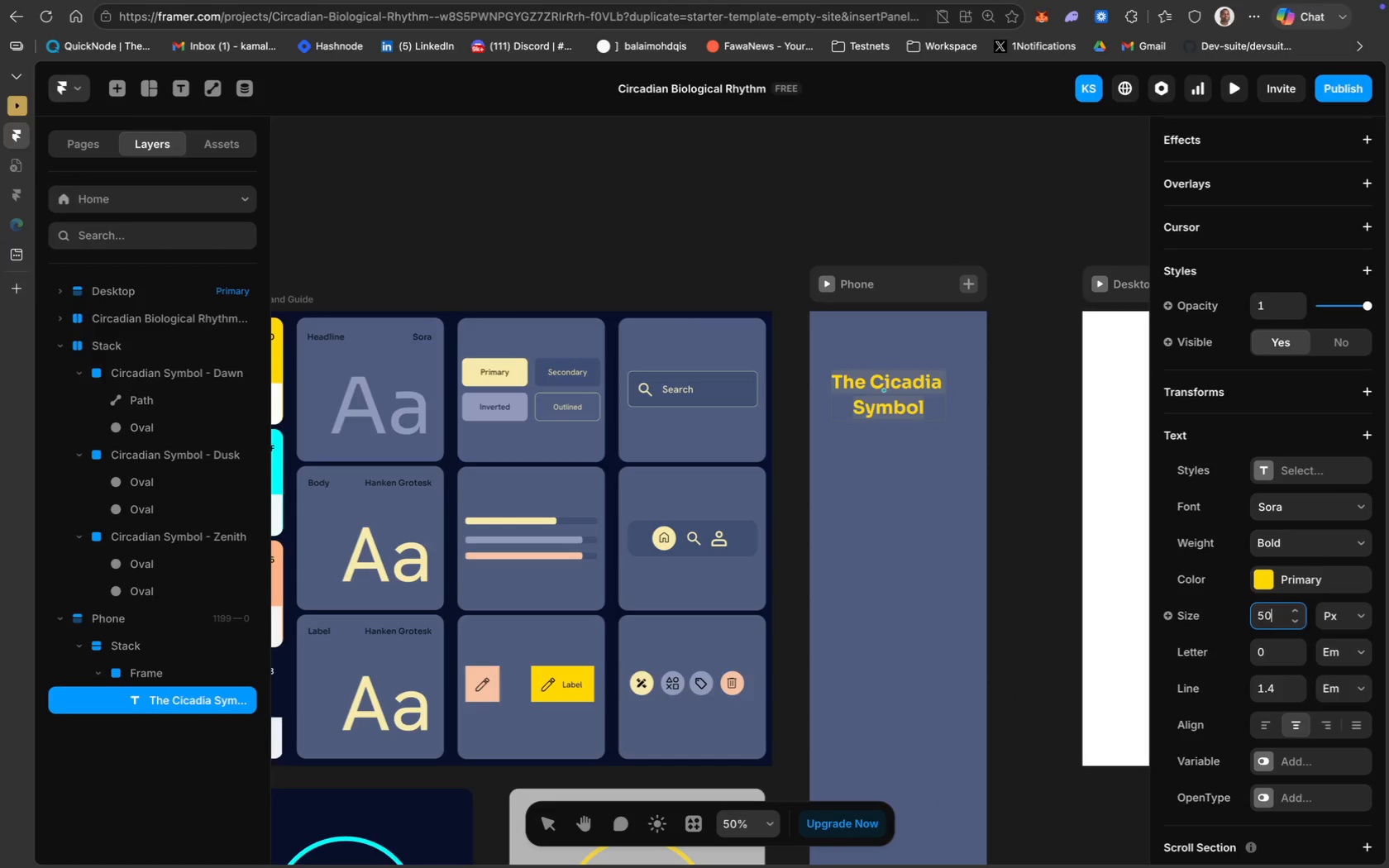 
key(Enter)
 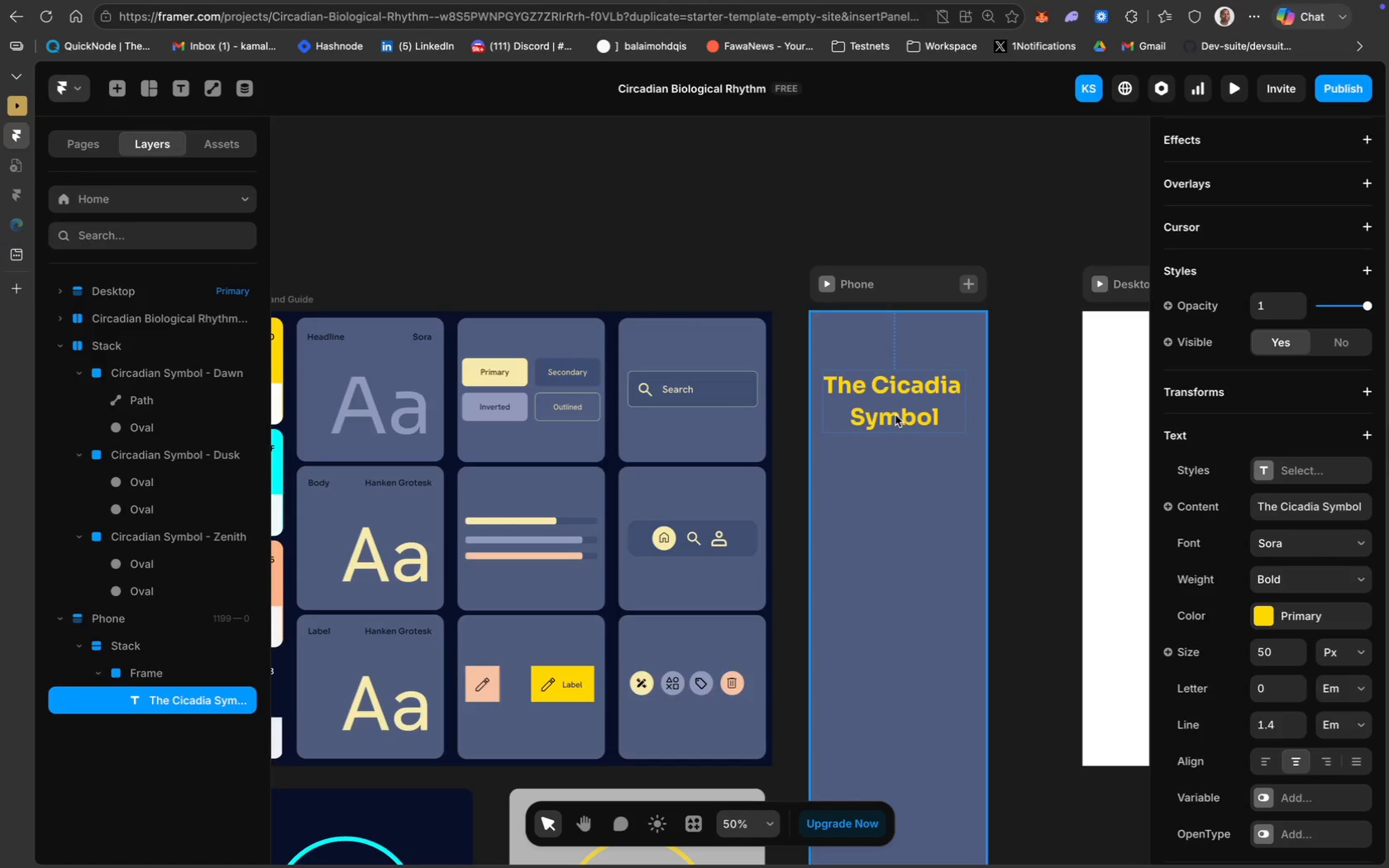 
wait(5.49)
 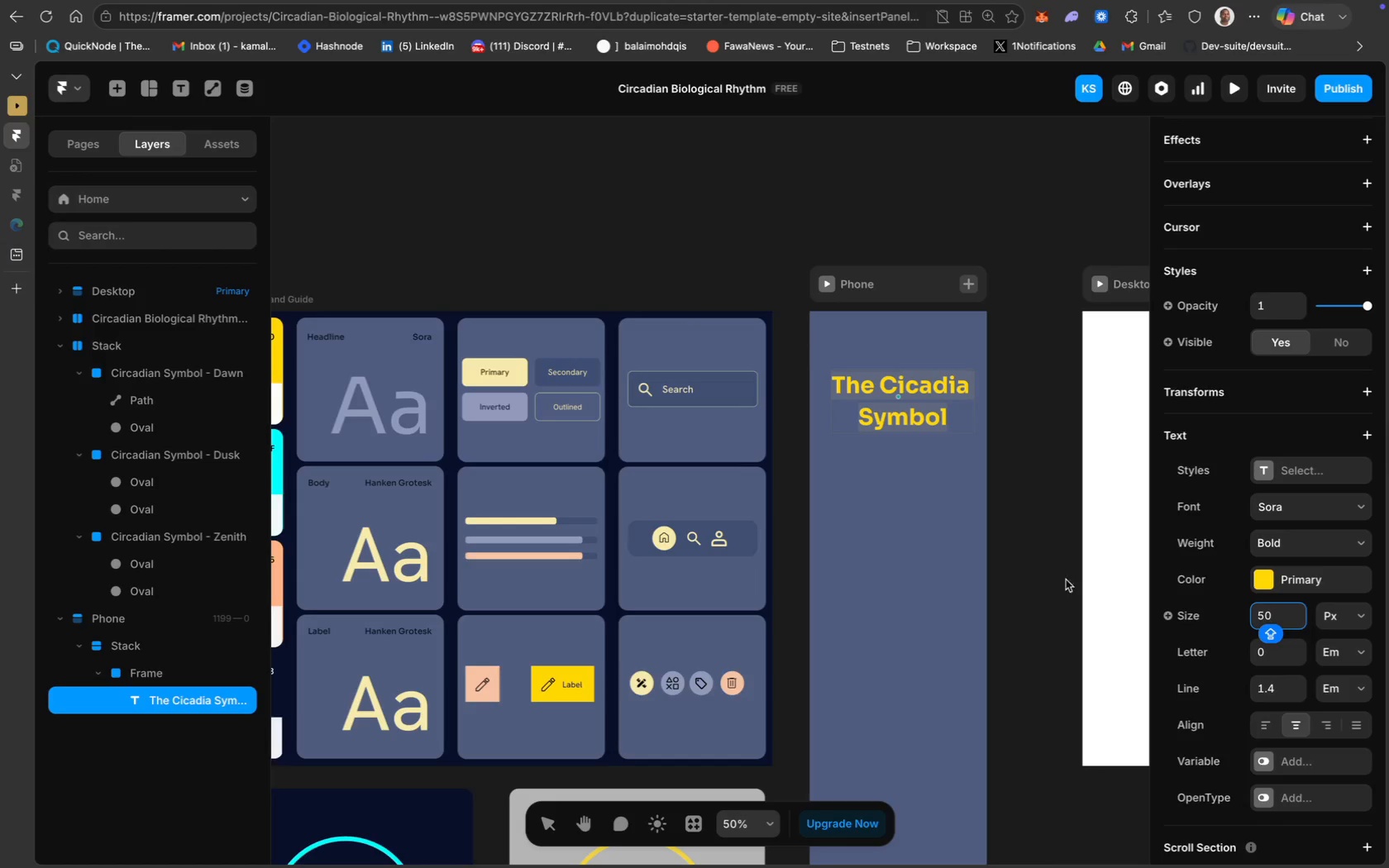 
left_click([1042, 521])
 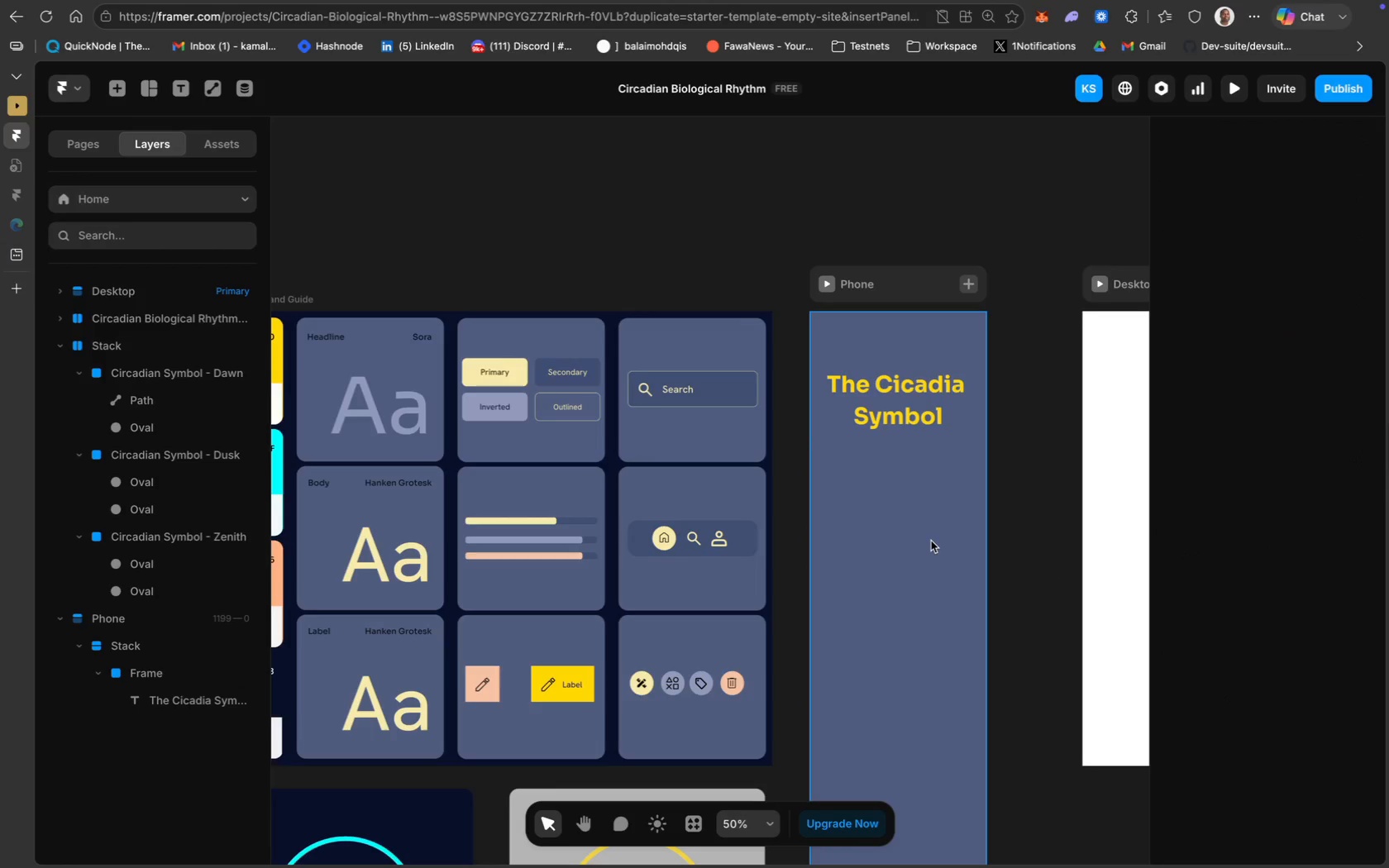 
scroll: coordinate [931, 541], scroll_direction: down, amount: 7.0
 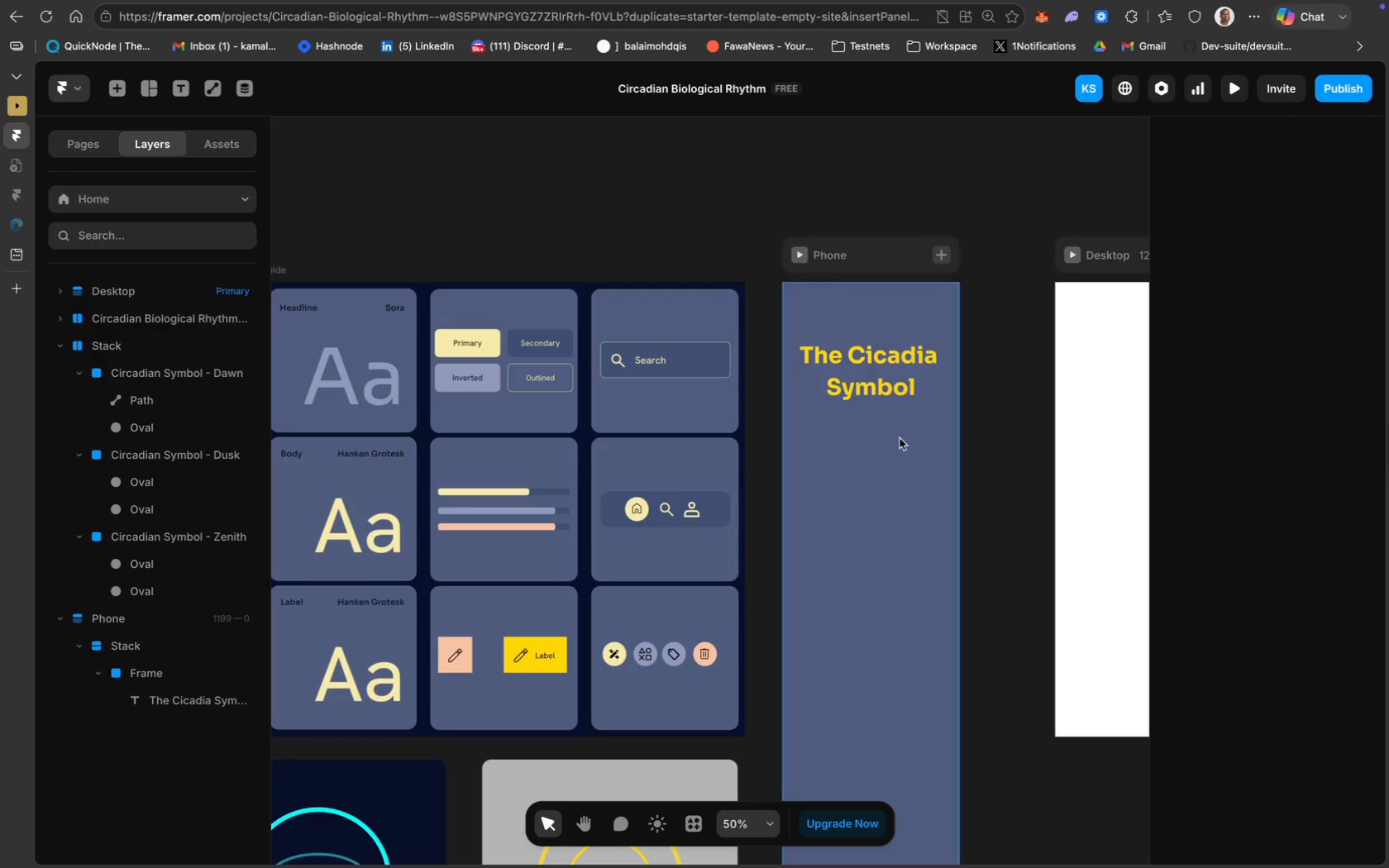 
left_click([869, 396])
 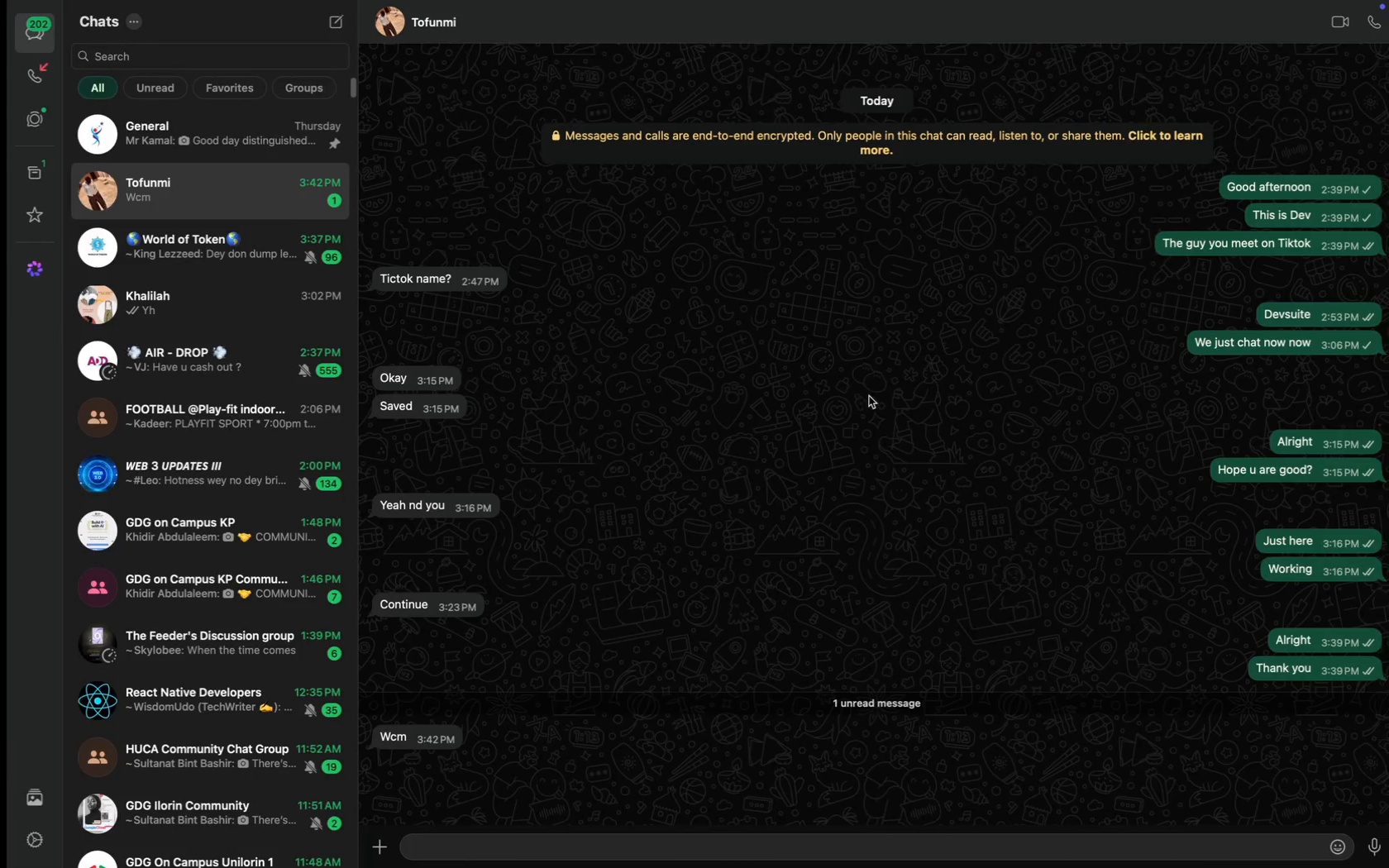 
scroll: coordinate [896, 427], scroll_direction: up, amount: 6.0
 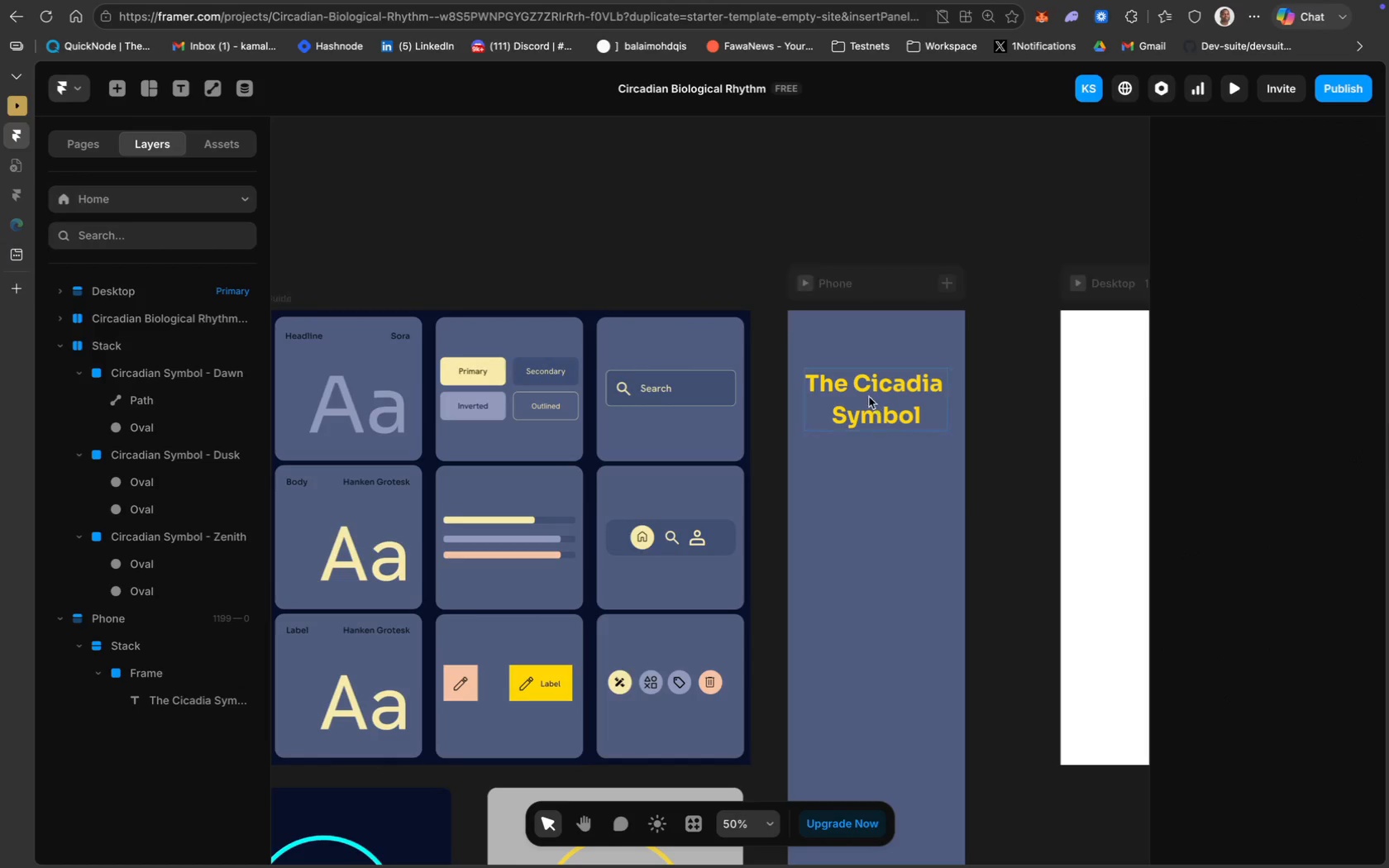 
scroll: coordinate [527, 481], scroll_direction: down, amount: 66.0
 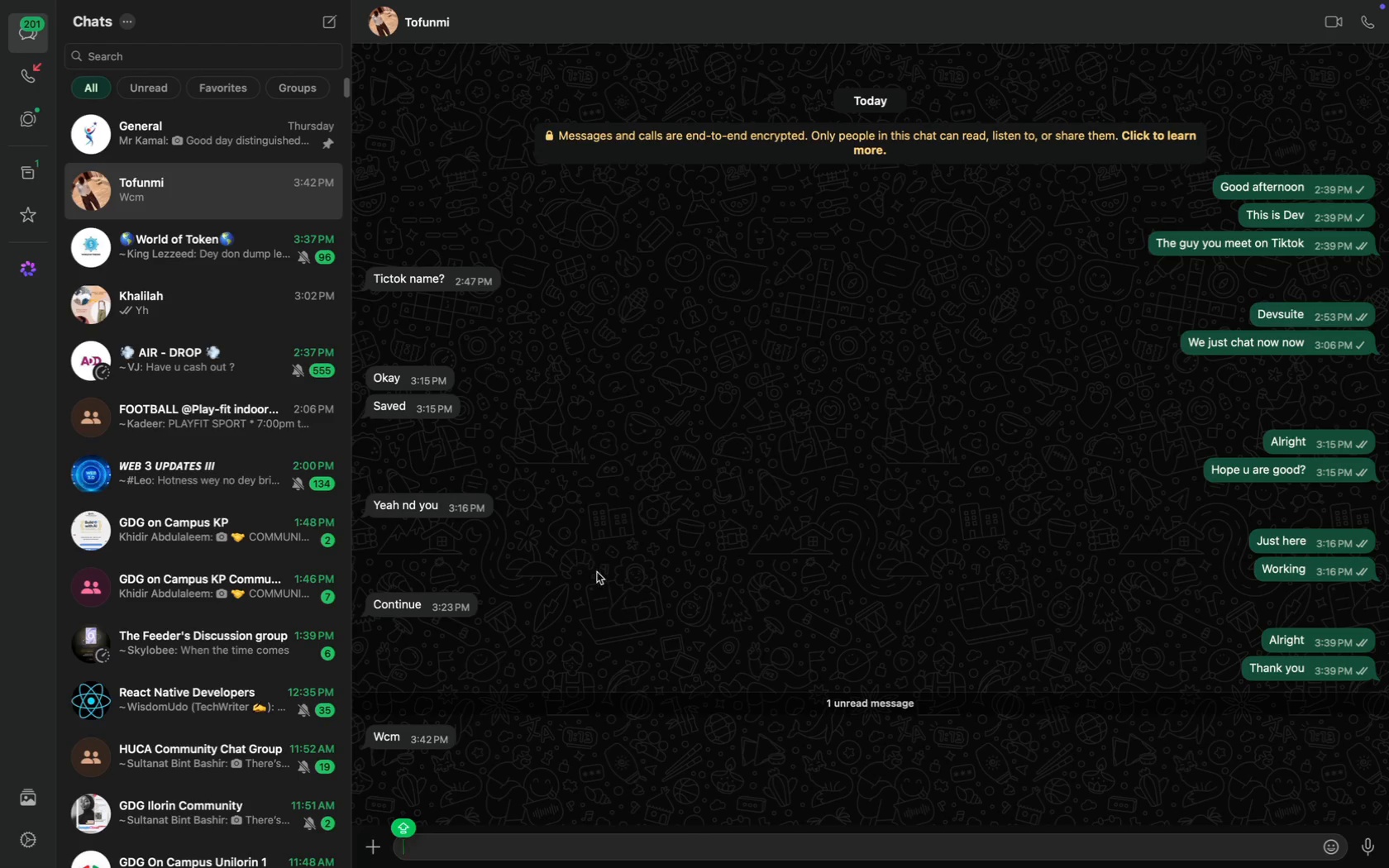 
type(Did u stay alone?)
 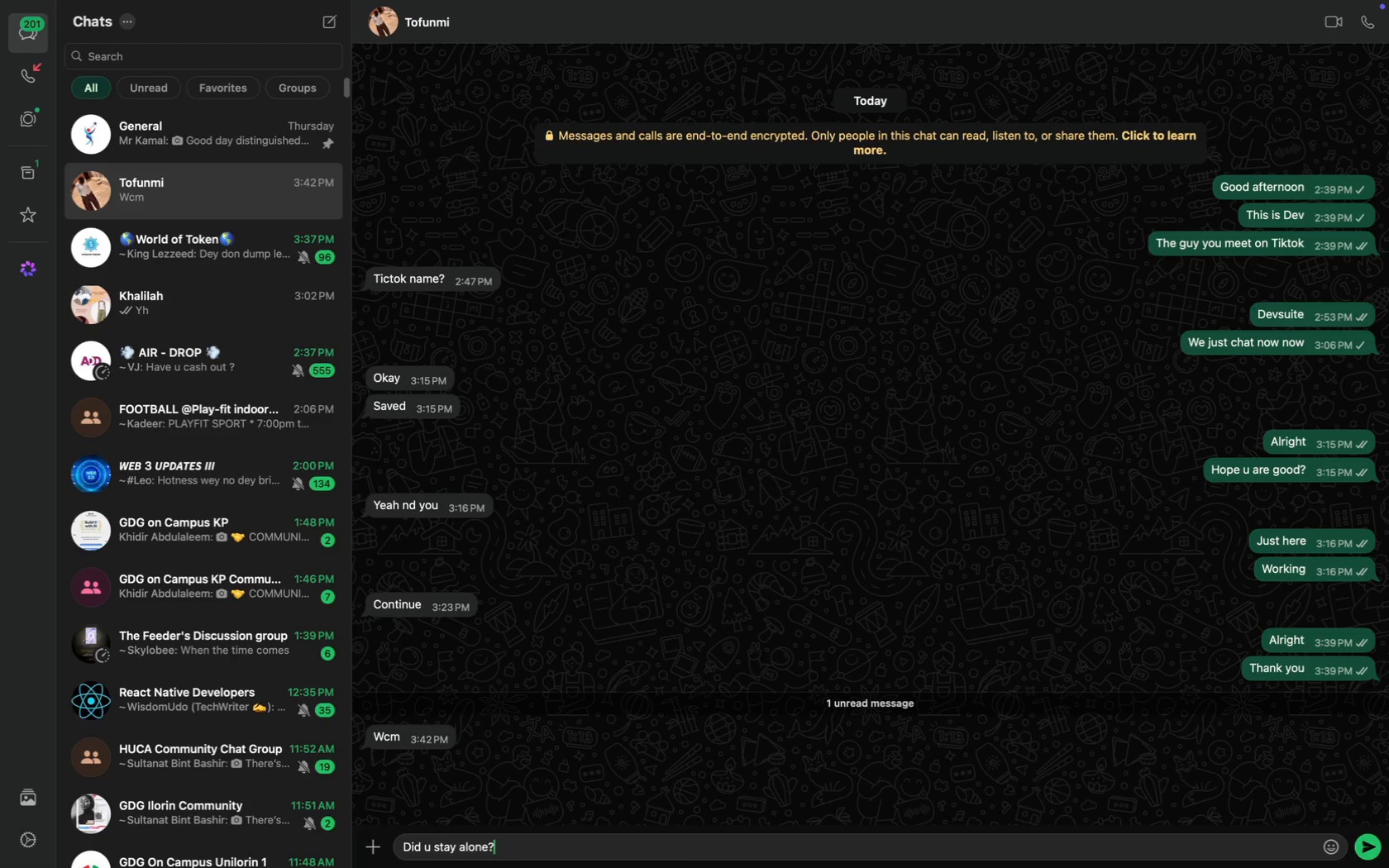 
key(Enter)
 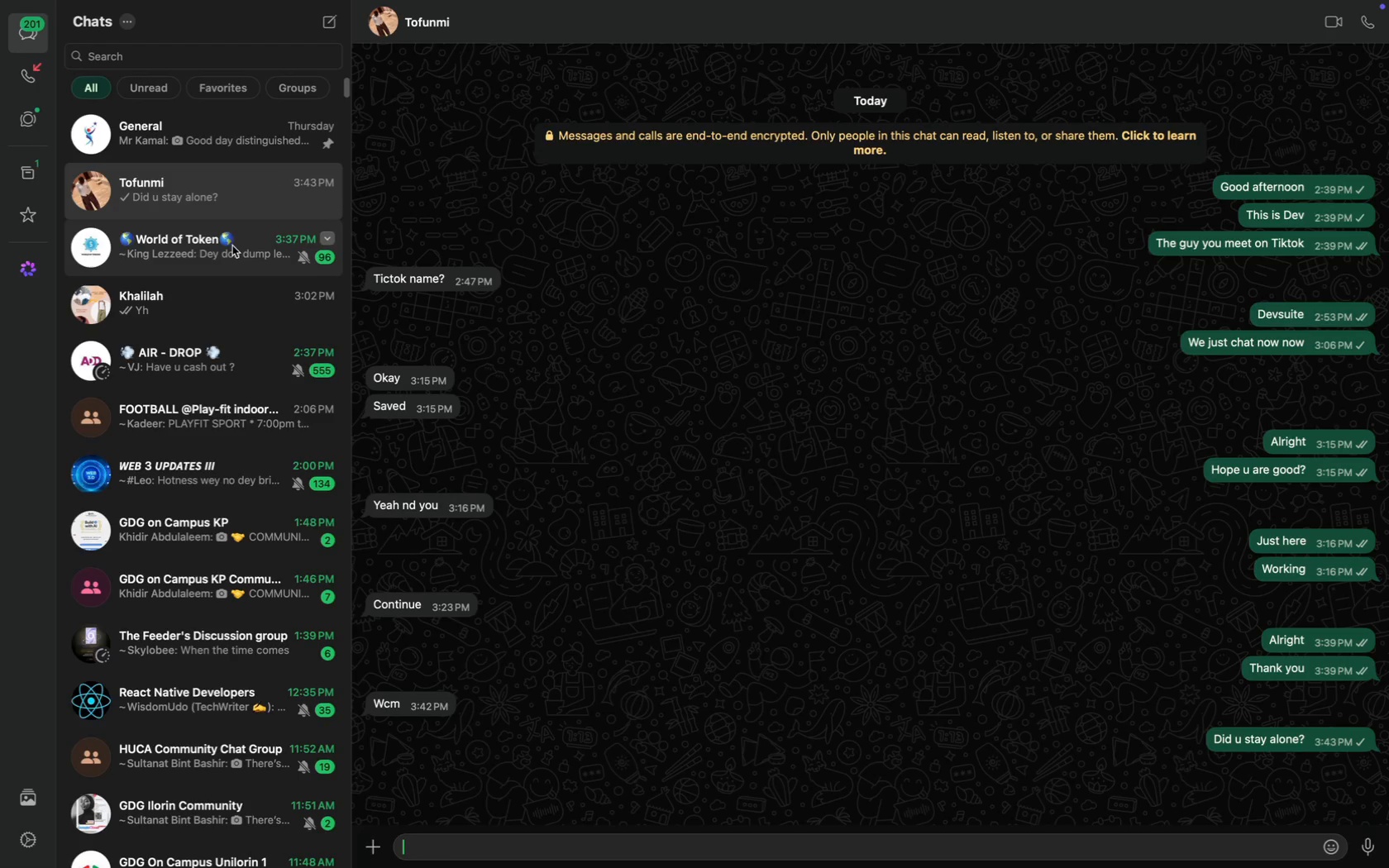 
left_click([232, 322])
 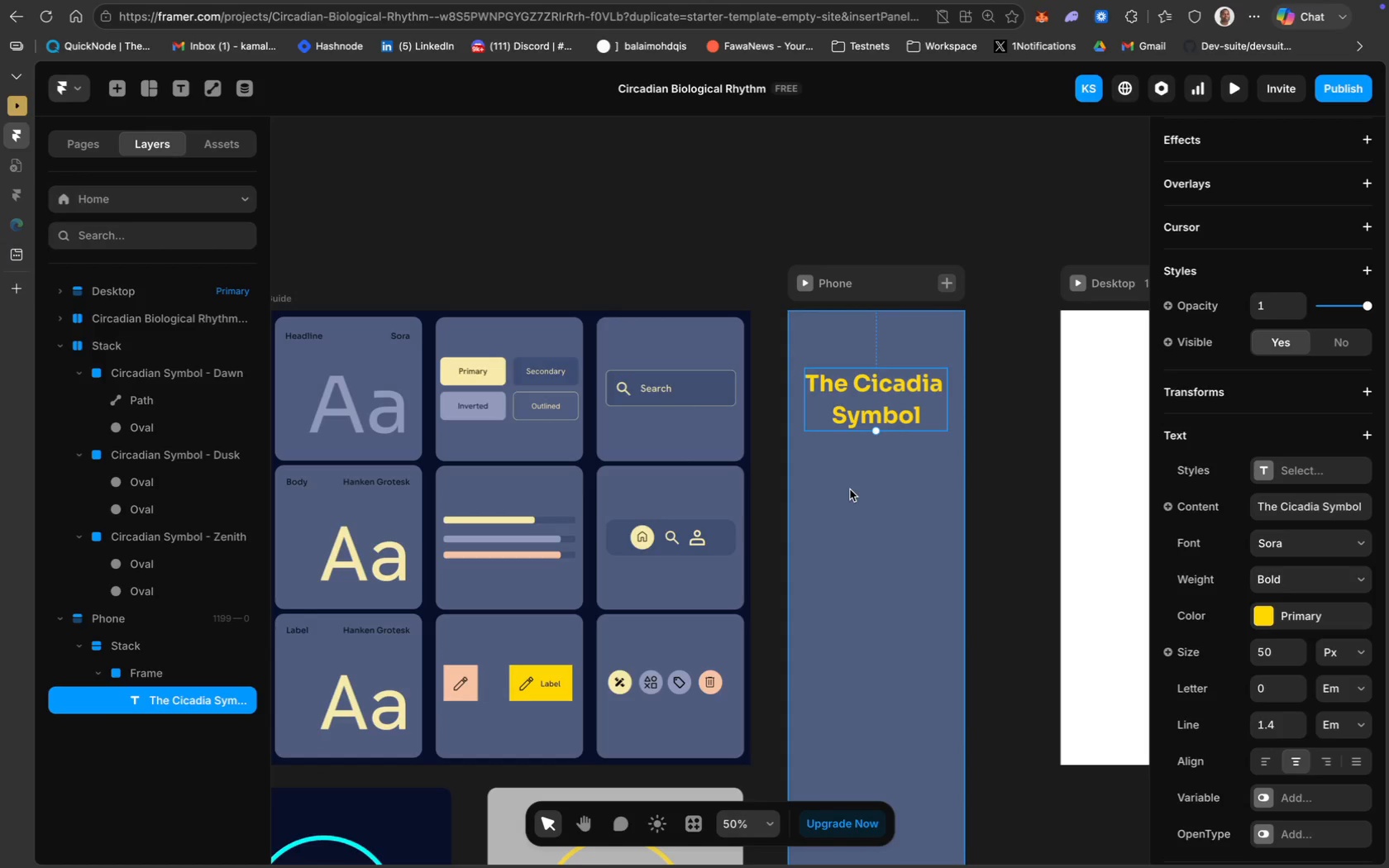 
wait(13.26)
 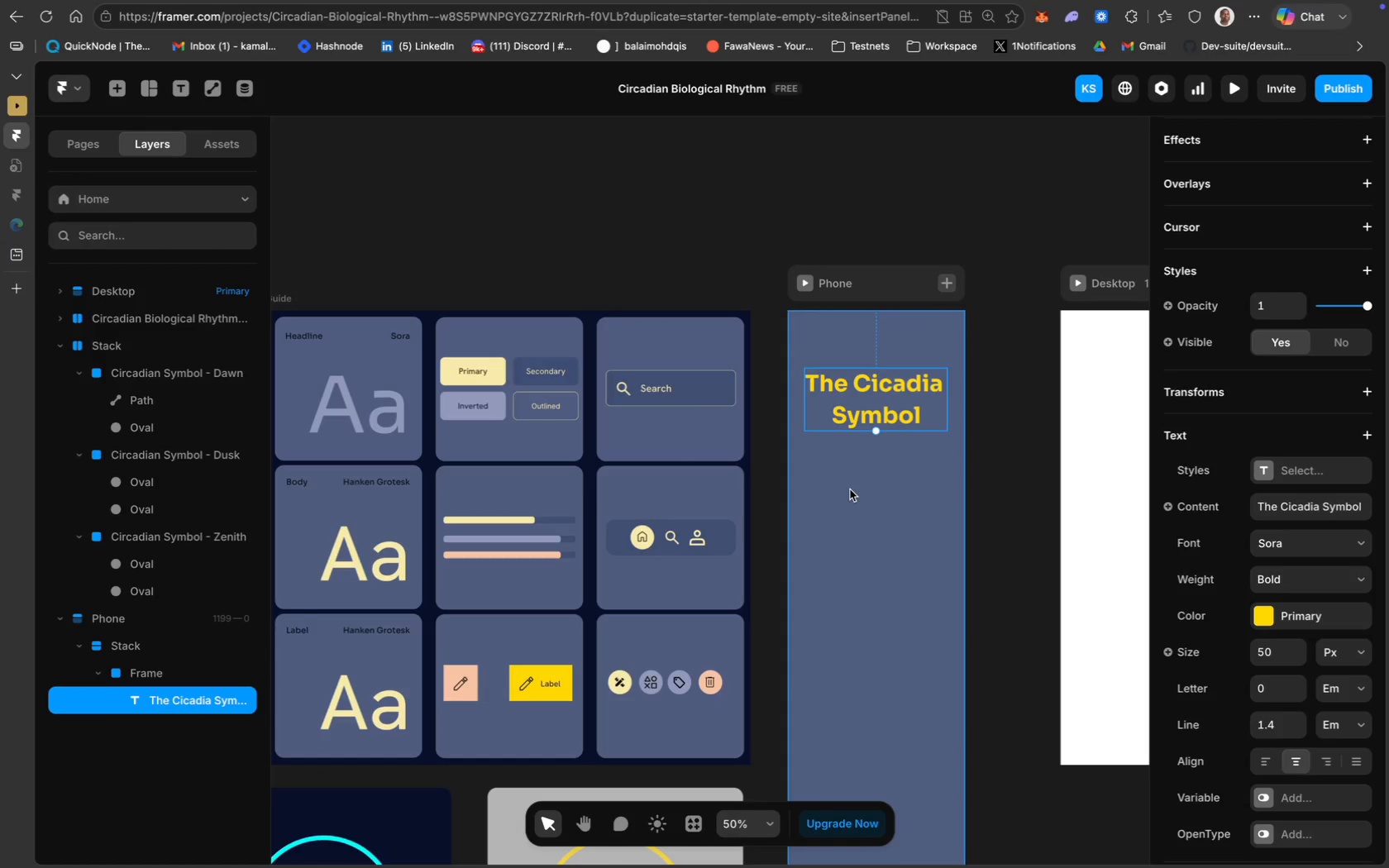 
left_click([406, 200])
 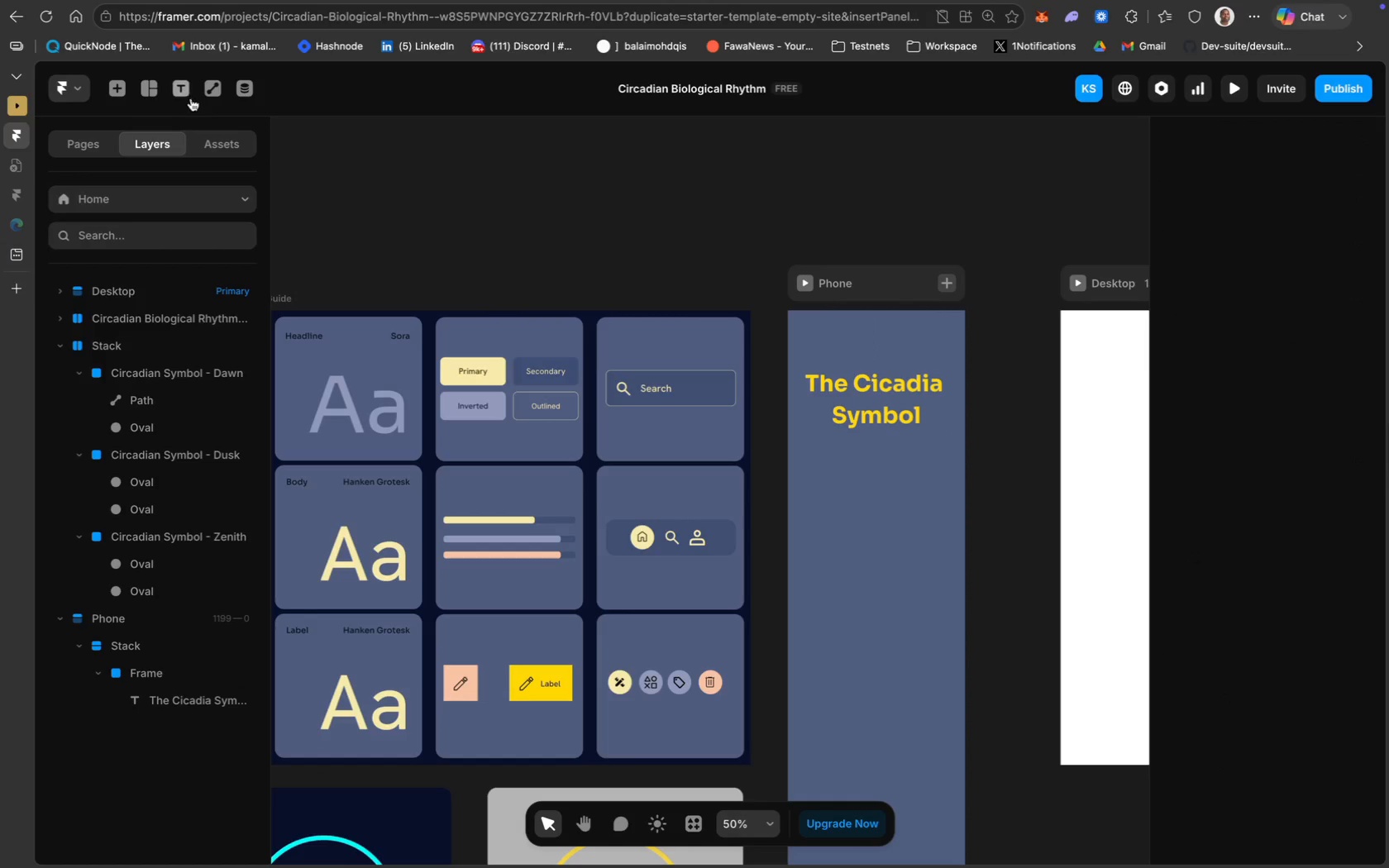 
left_click([184, 94])
 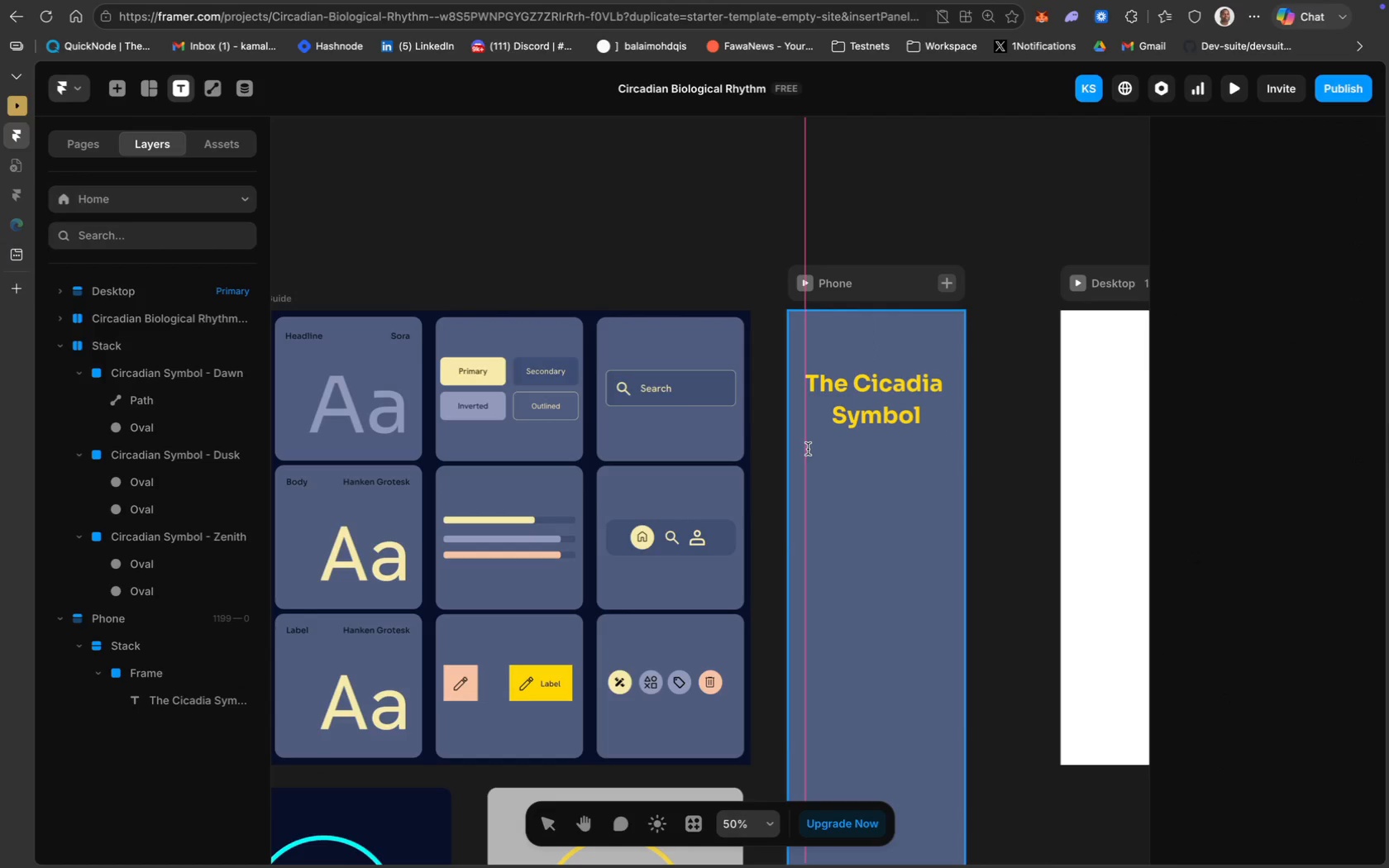 
left_click([808, 449])
 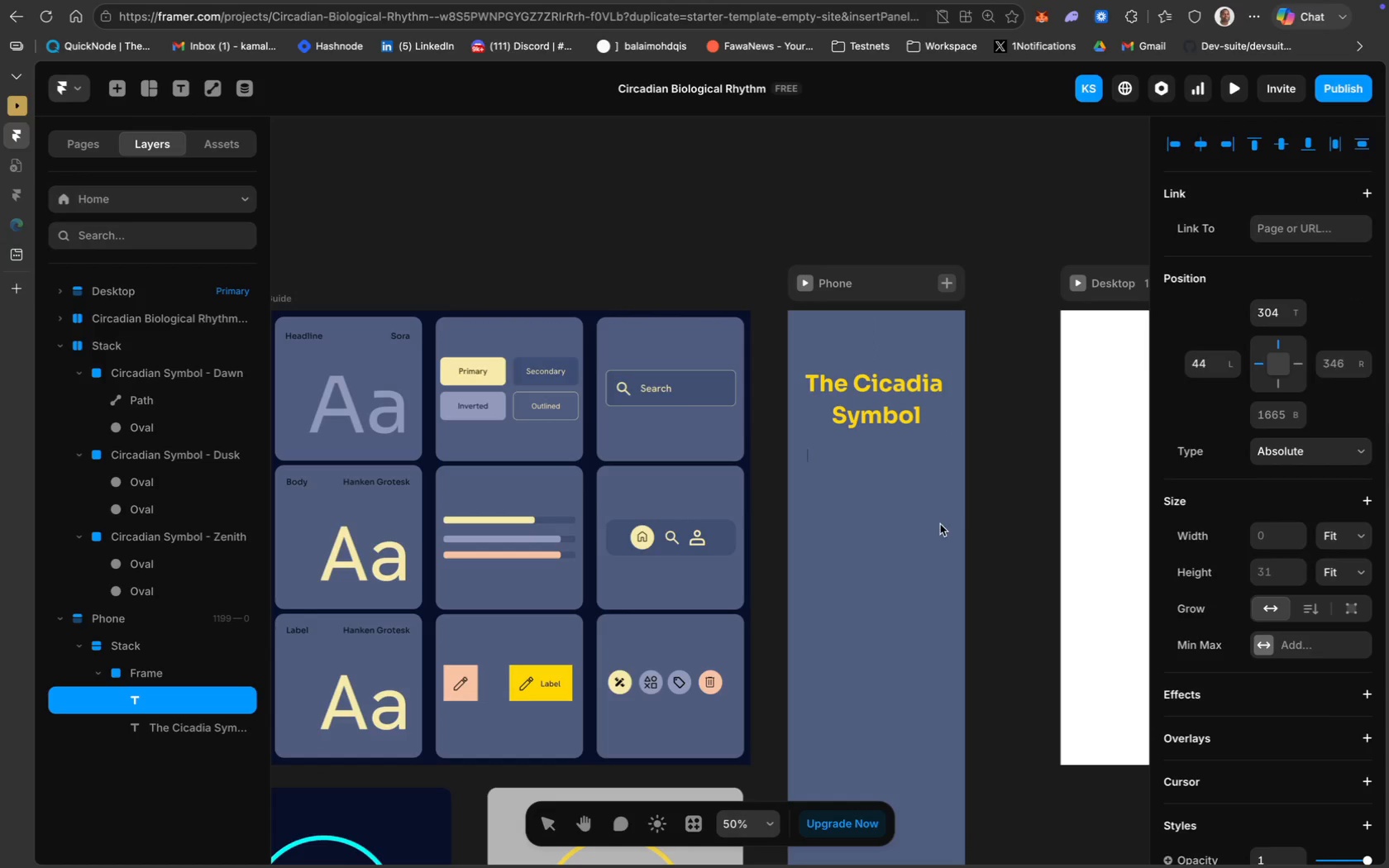 
type(A dynamic representof a )
 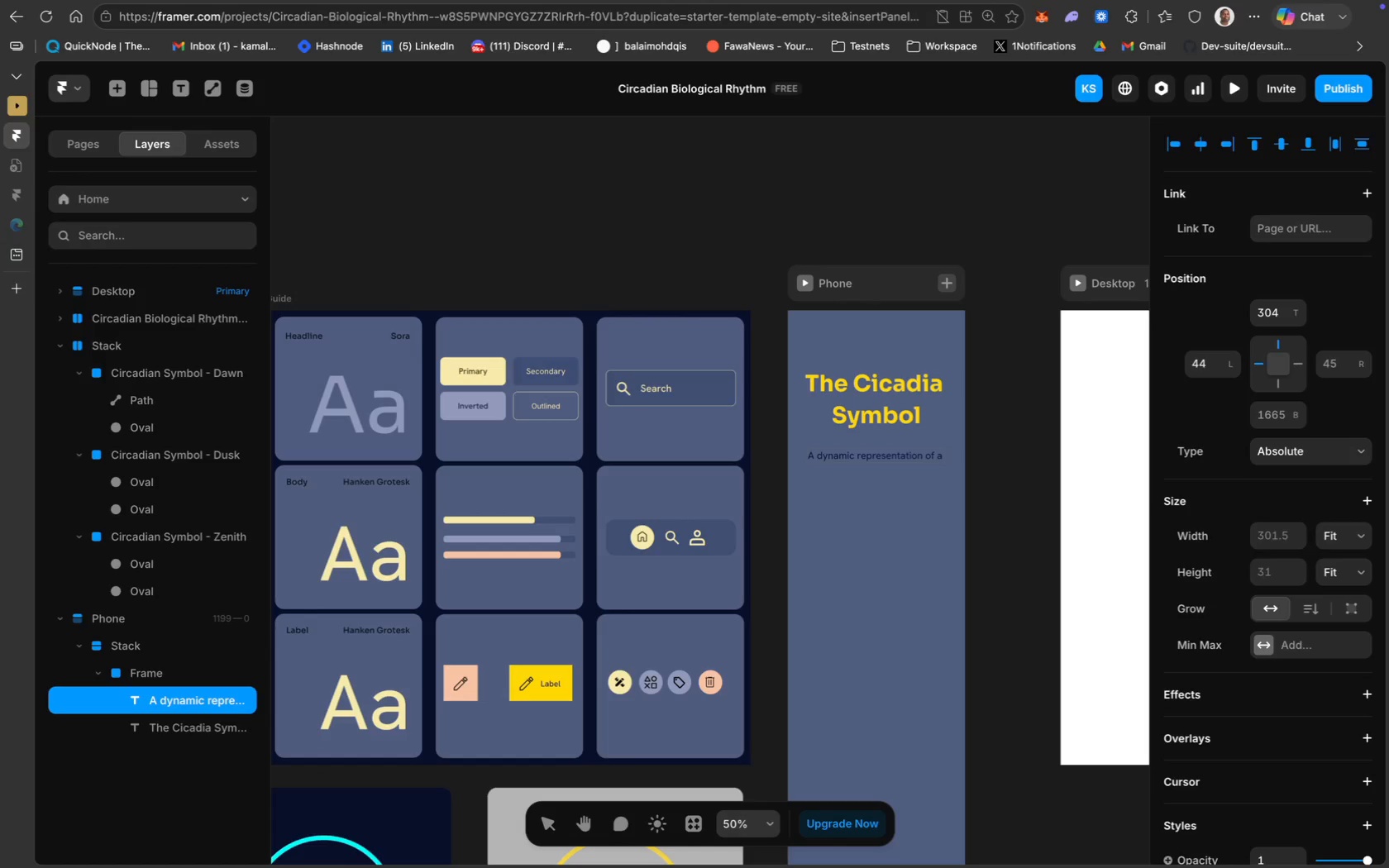 
key(Backspace)
 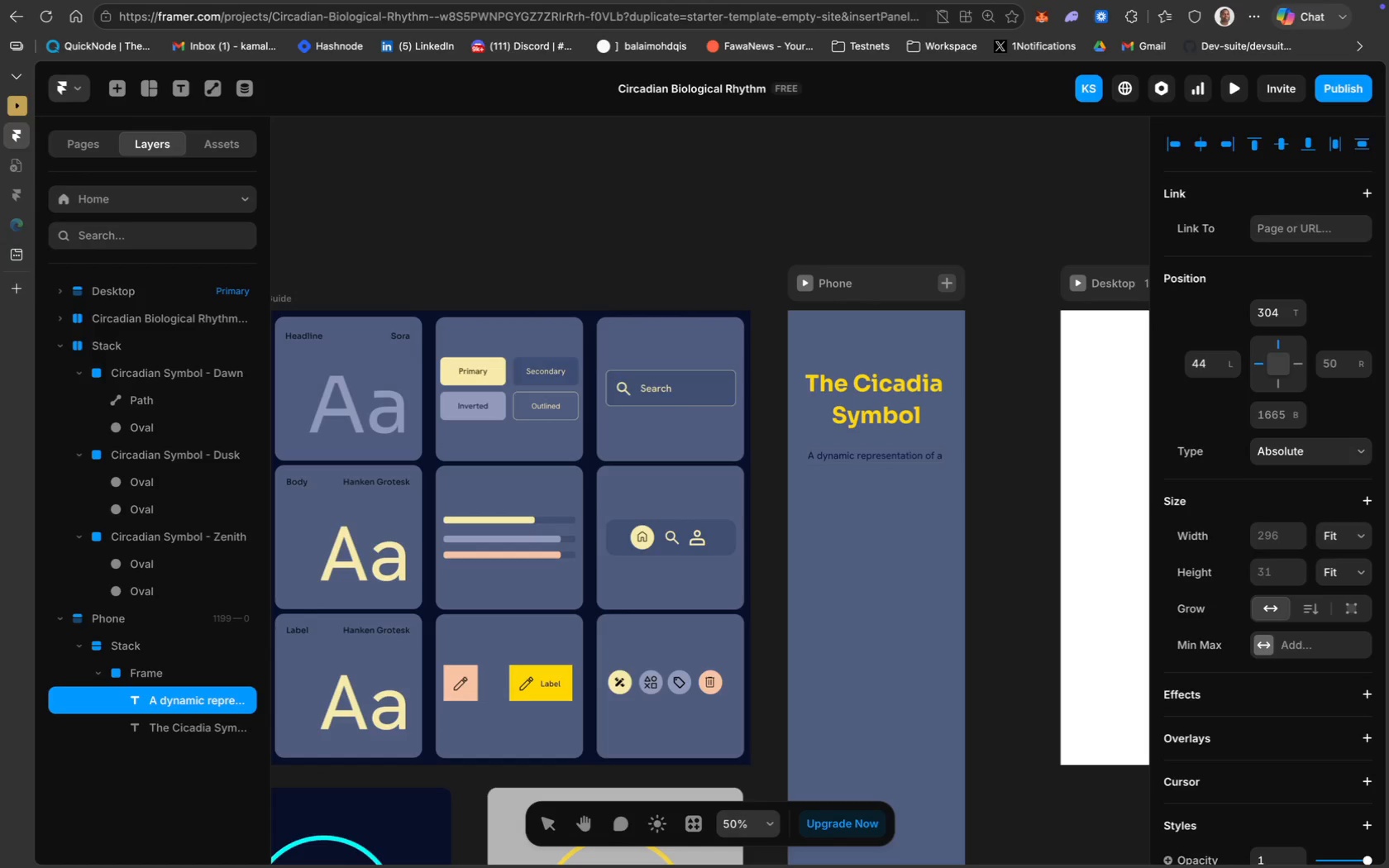 
key(Enter)
 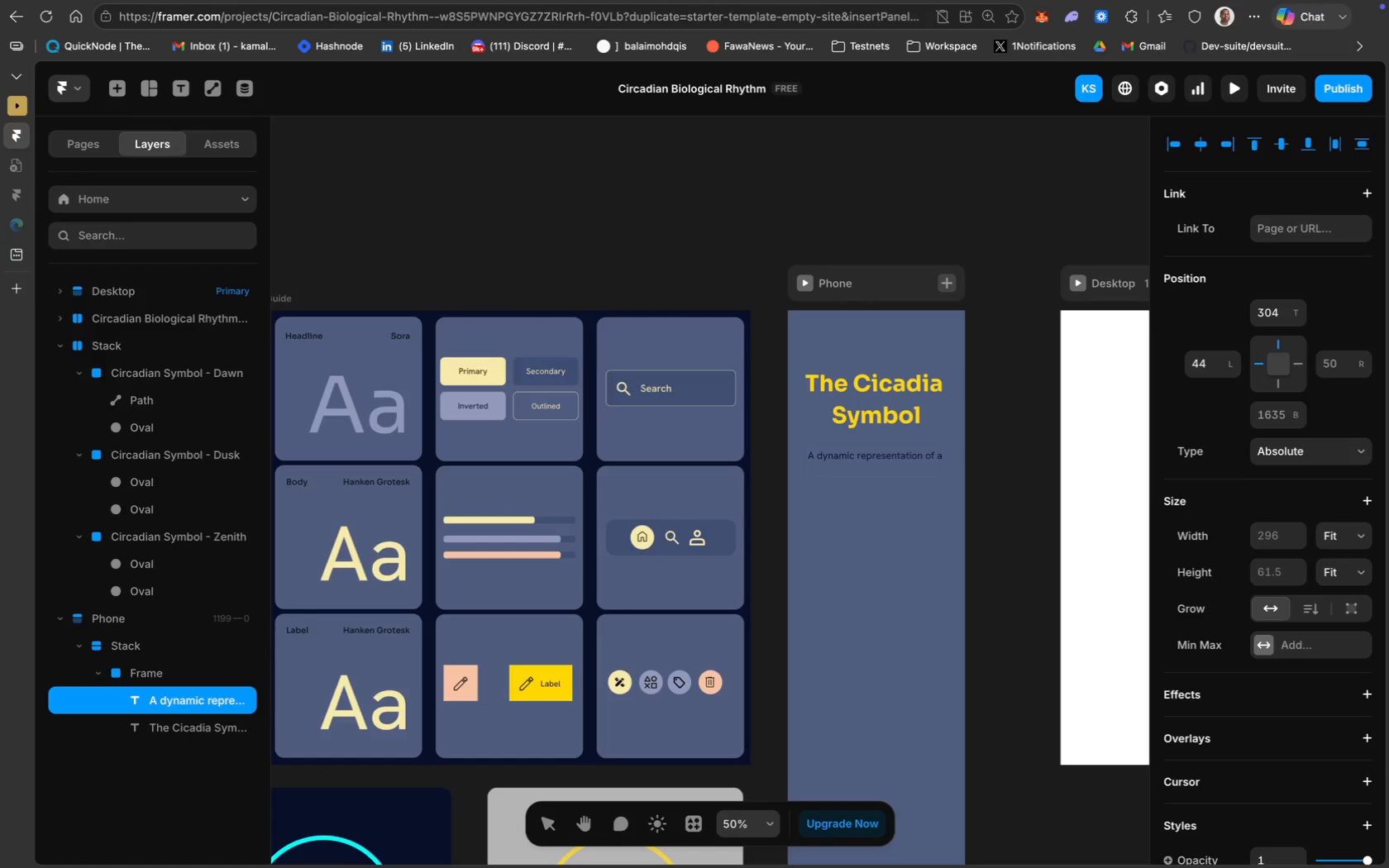 
type(biological ryhthms)
 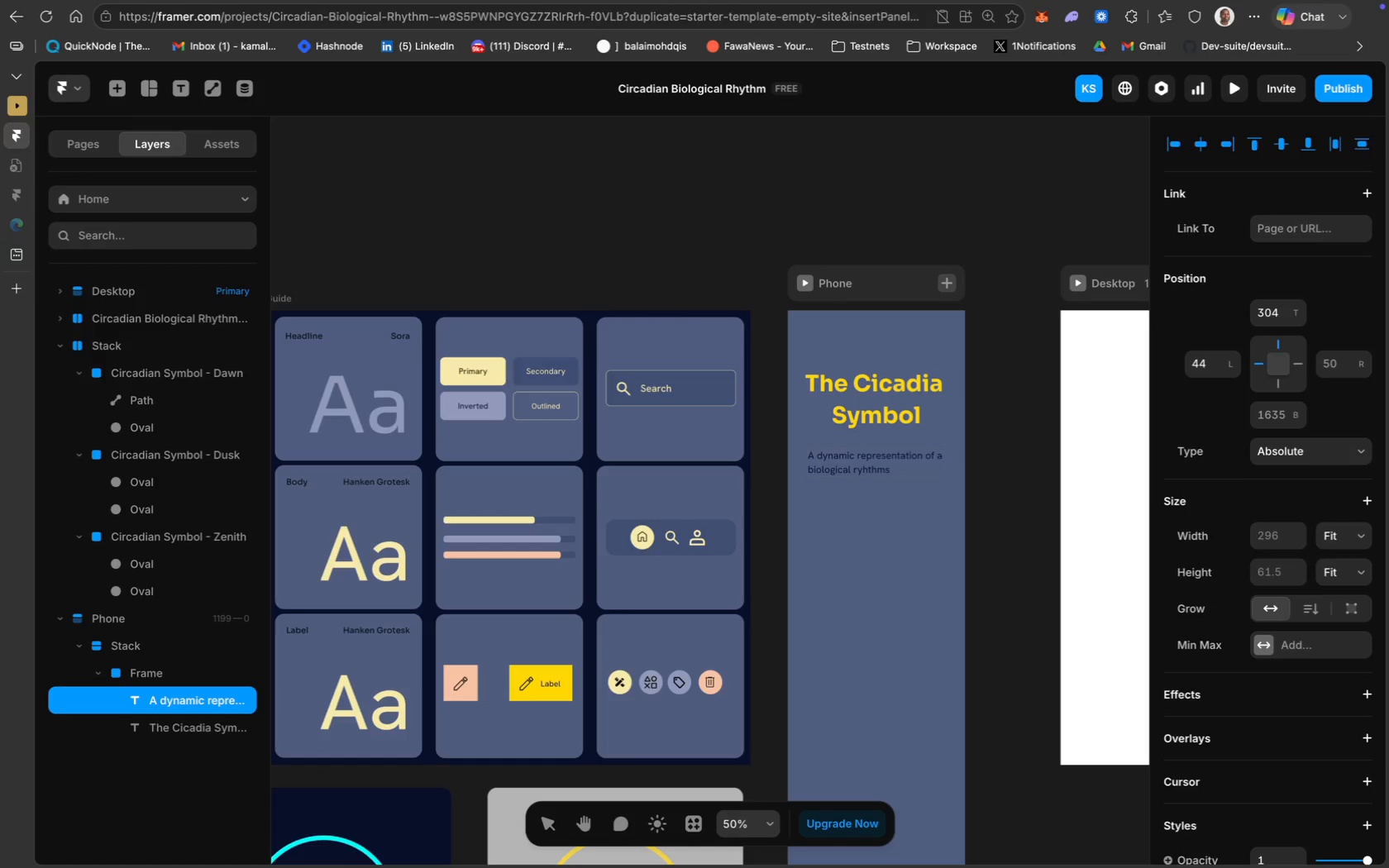 
type(, adapy)
key(Backspace)
type(ting to the)
 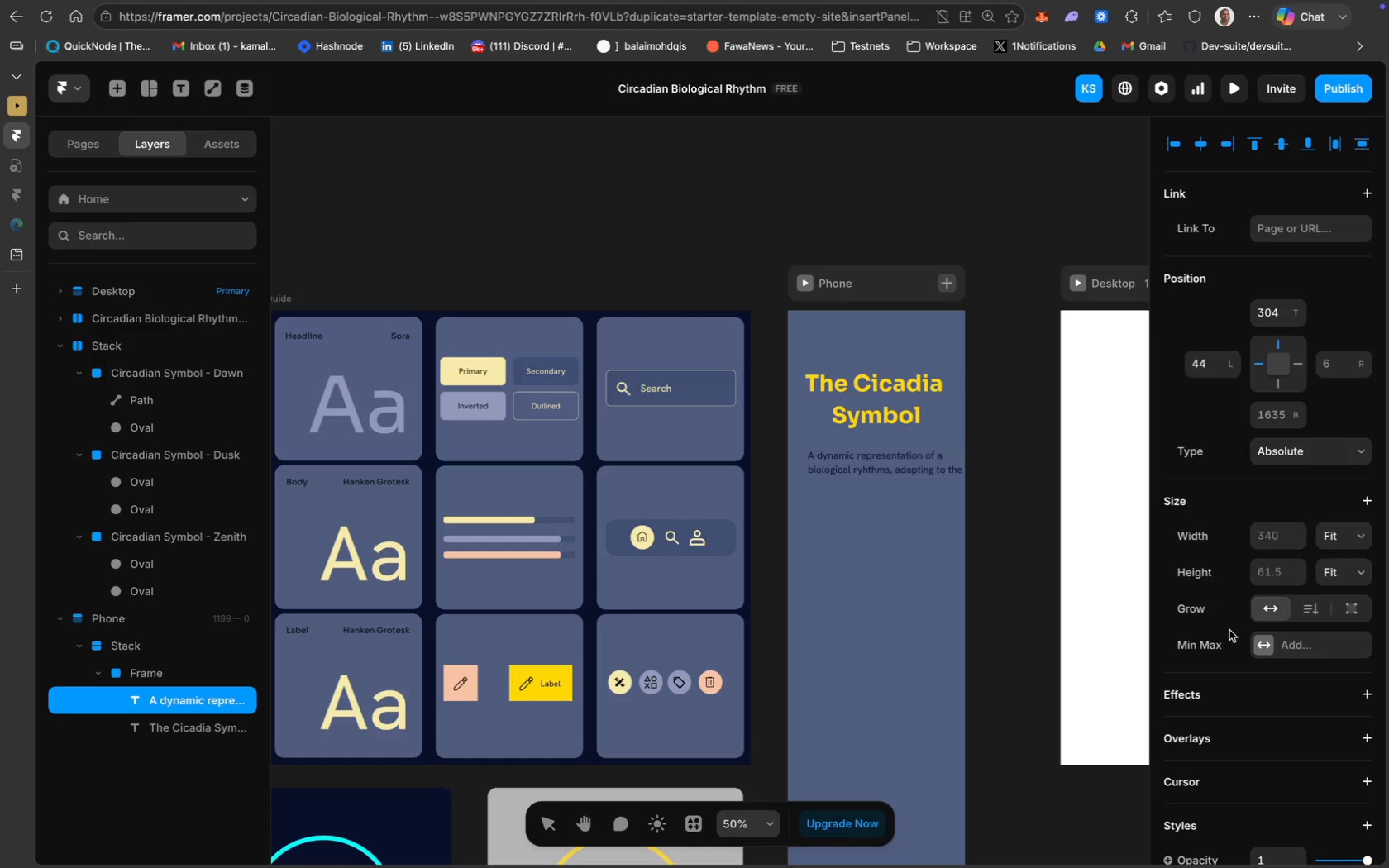 
key(Meta+CommandLeft)
 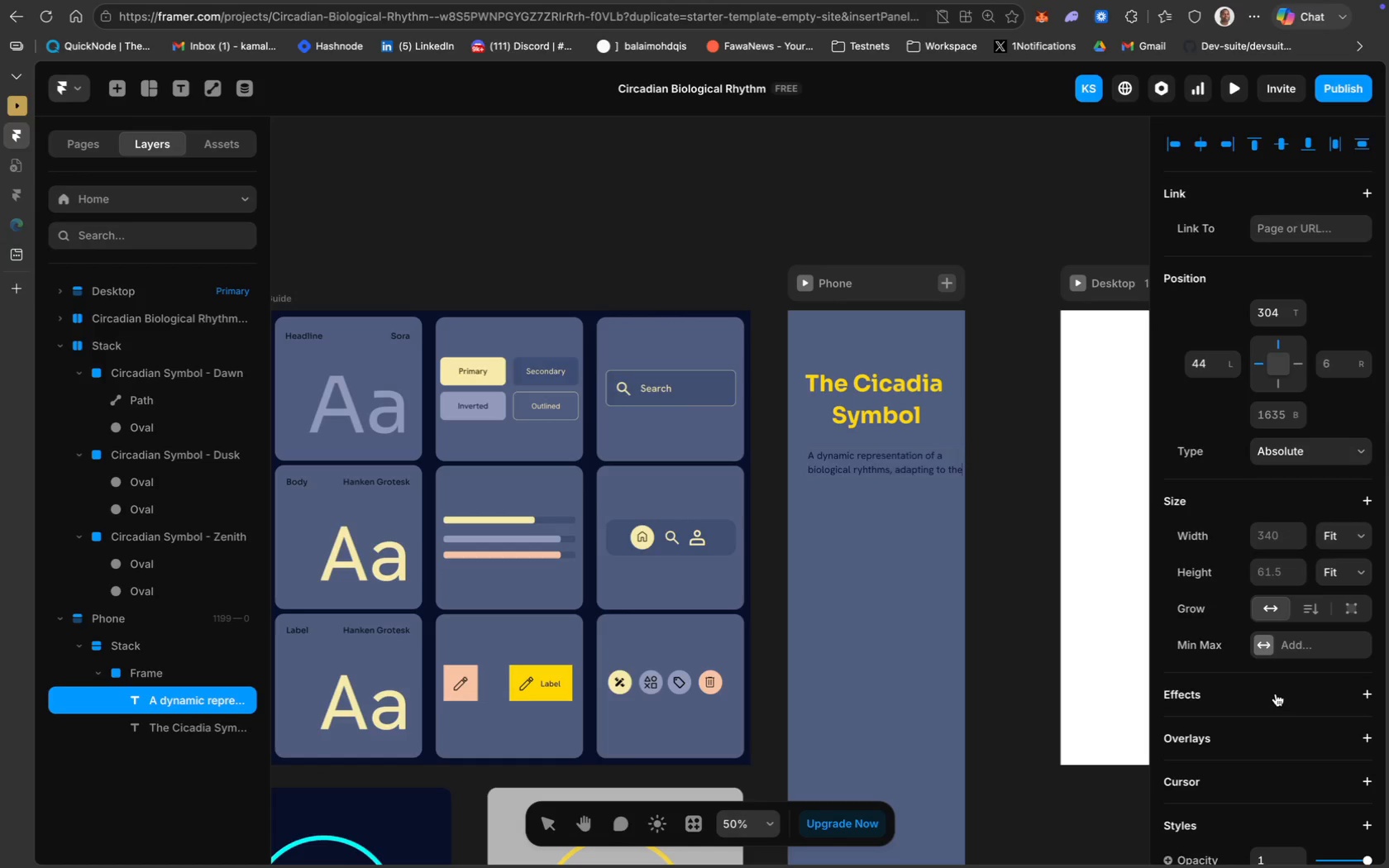 
key(Meta+A)
 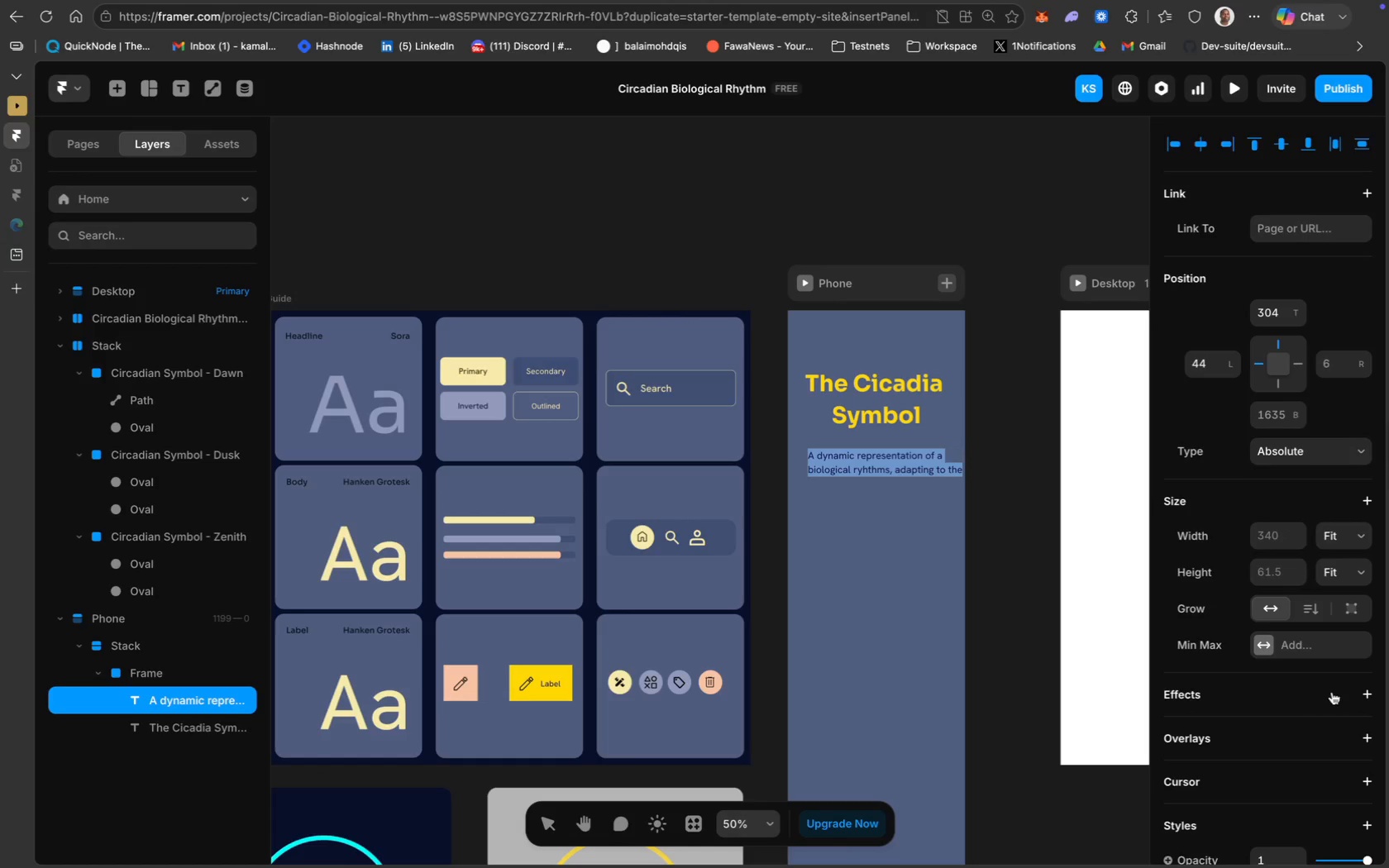 
scroll: coordinate [1308, 763], scroll_direction: down, amount: 73.0
 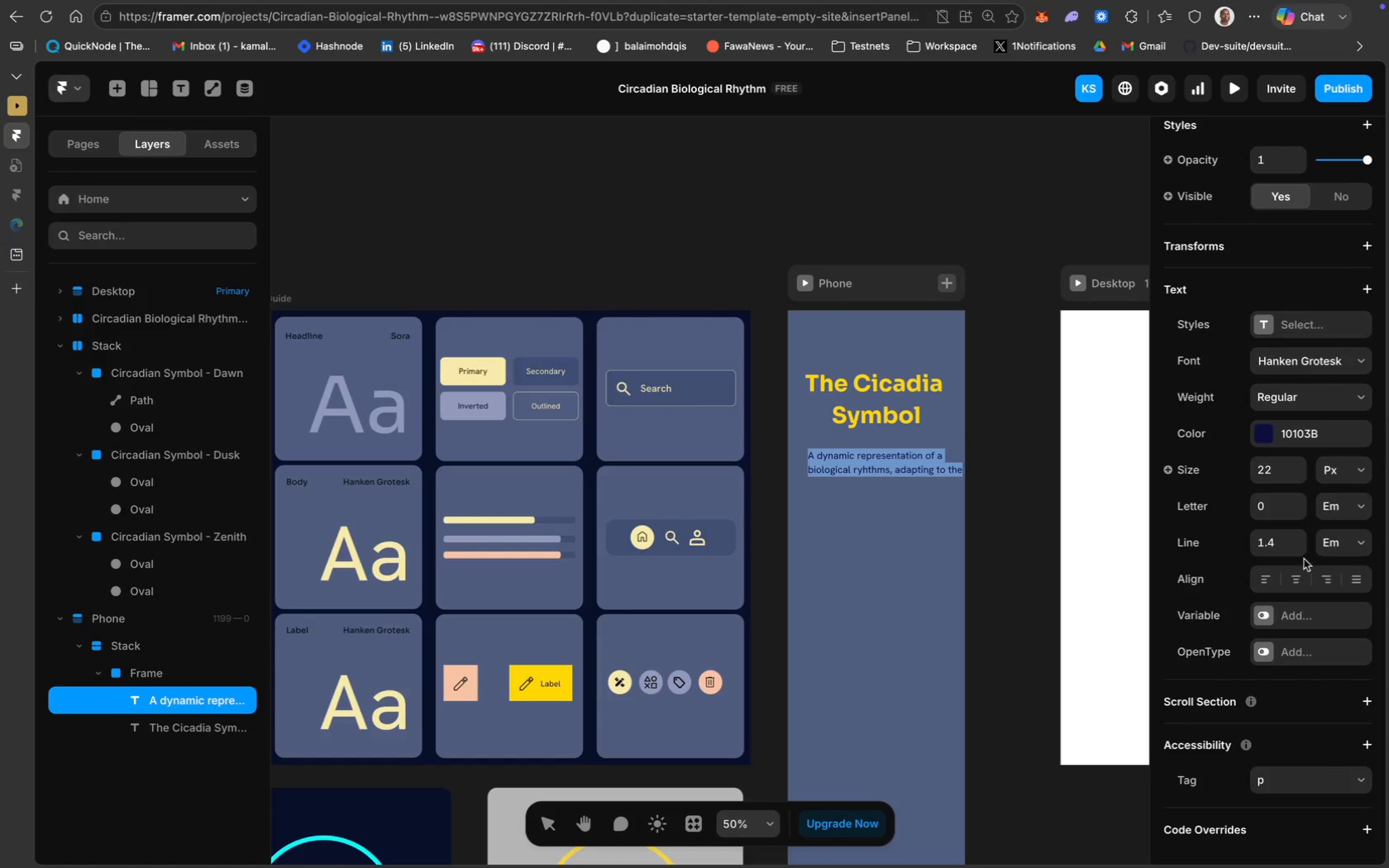 
left_click([1300, 577])
 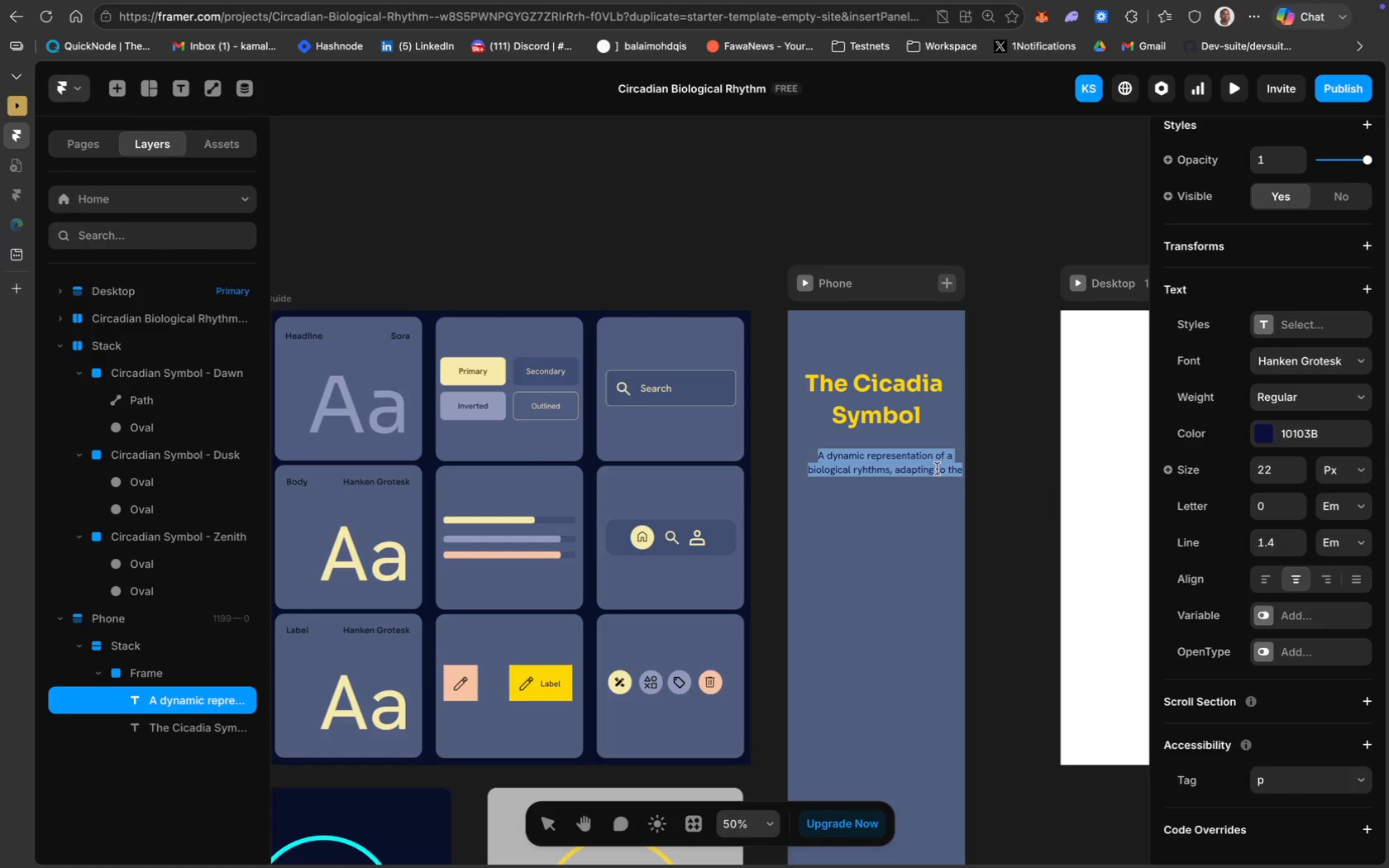 
left_click([1008, 460])
 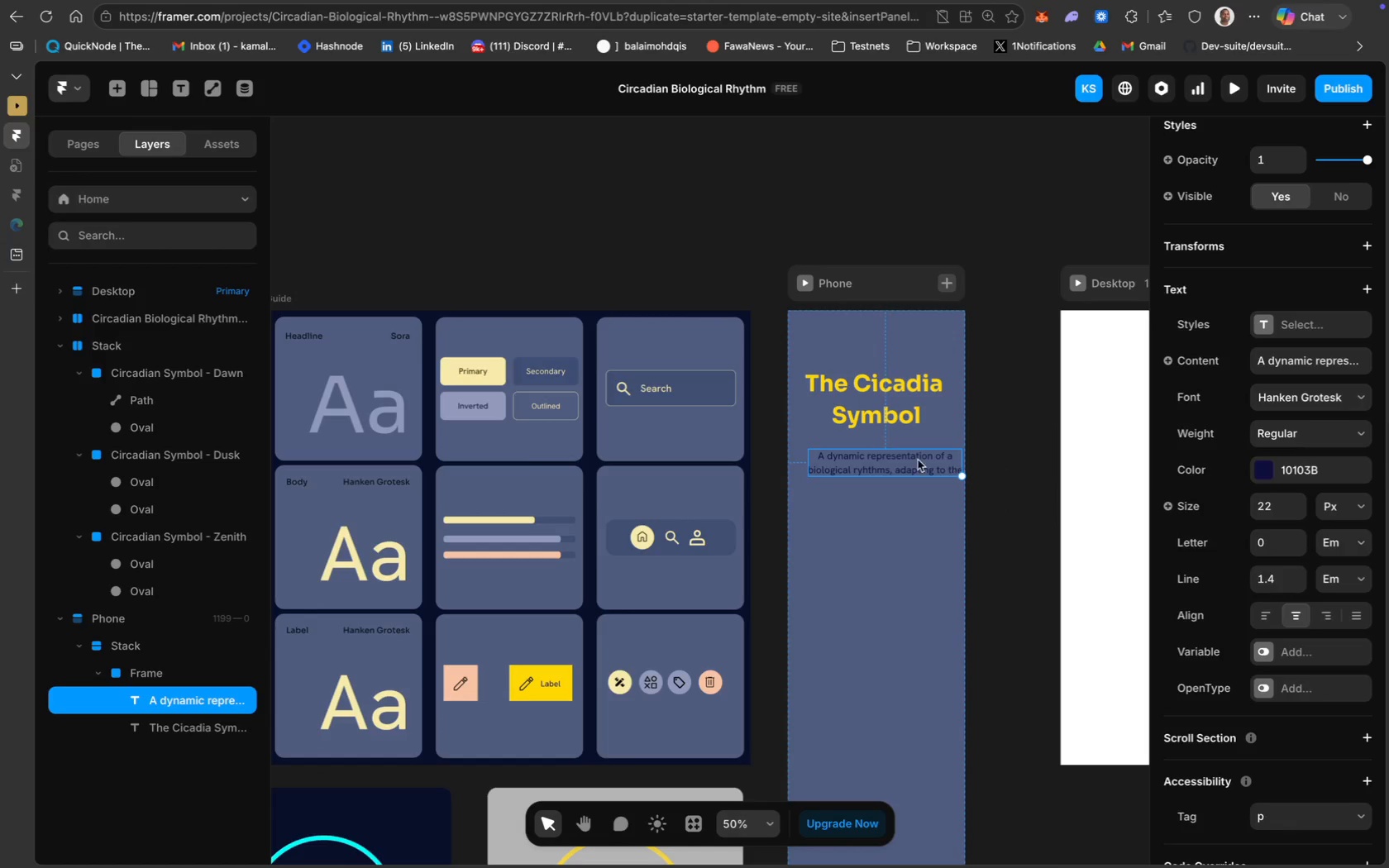 
left_click_drag(start_coordinate=[917, 460], to_coordinate=[913, 460])
 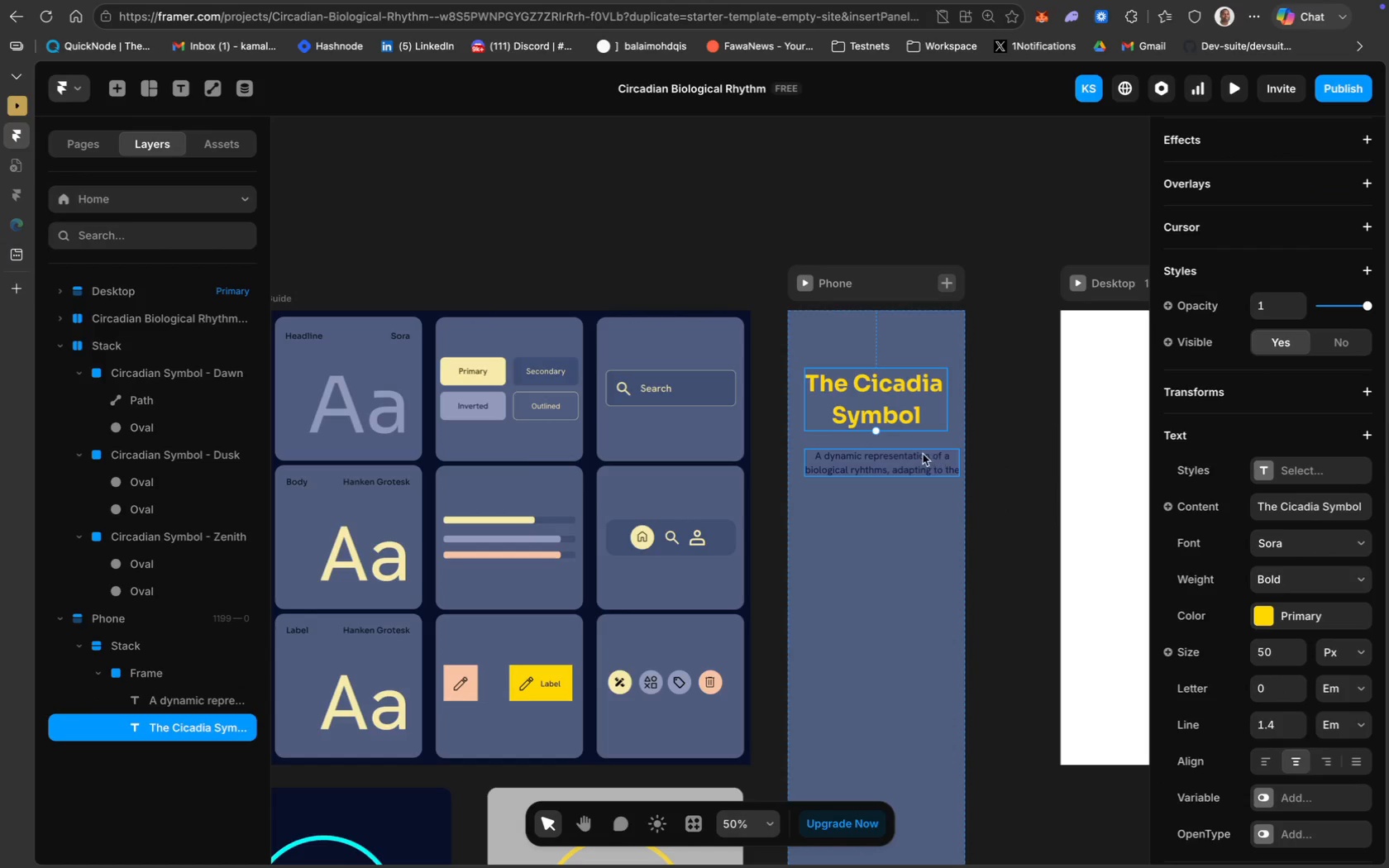 
wait(5.25)
 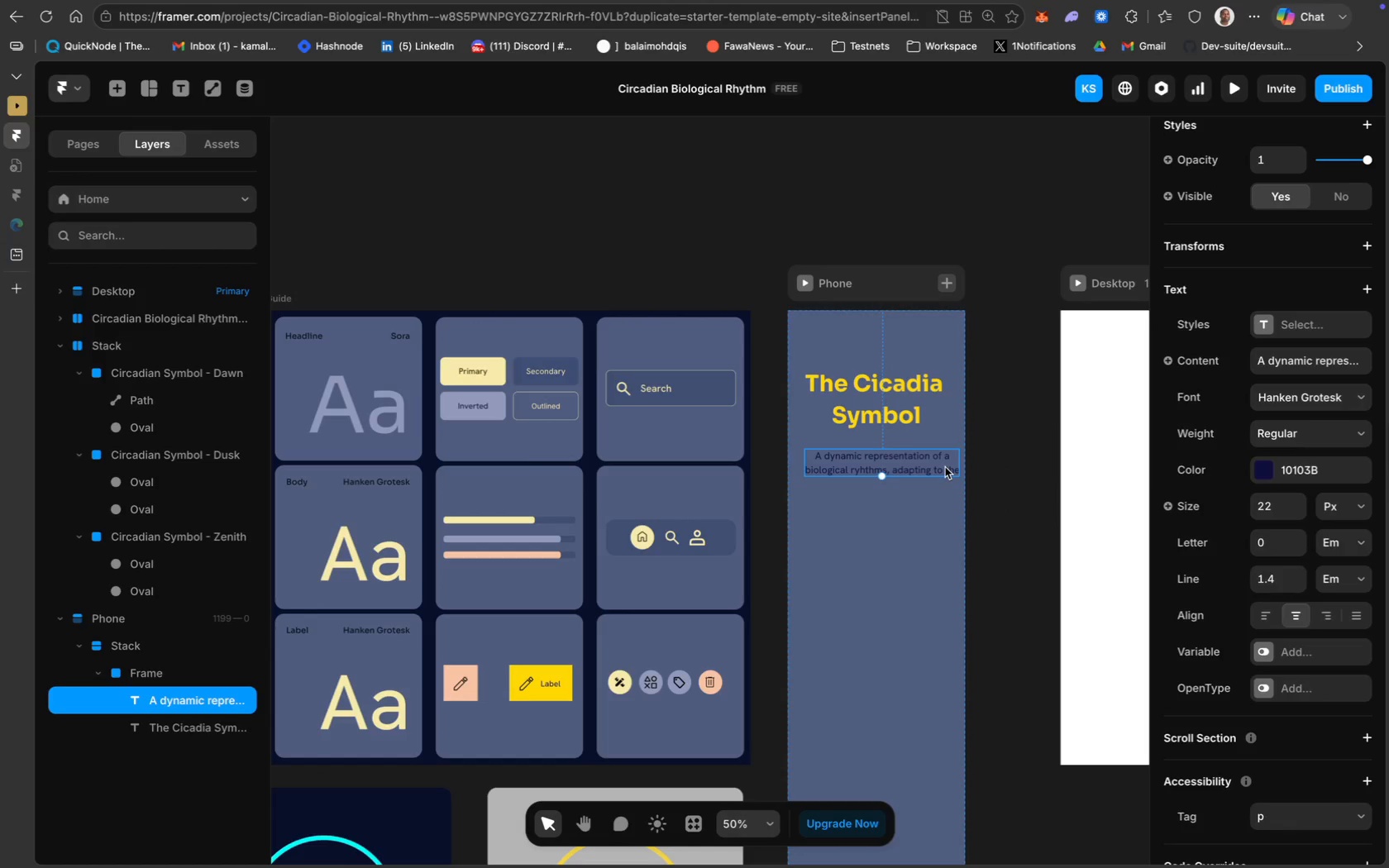 
double_click([941, 455])
 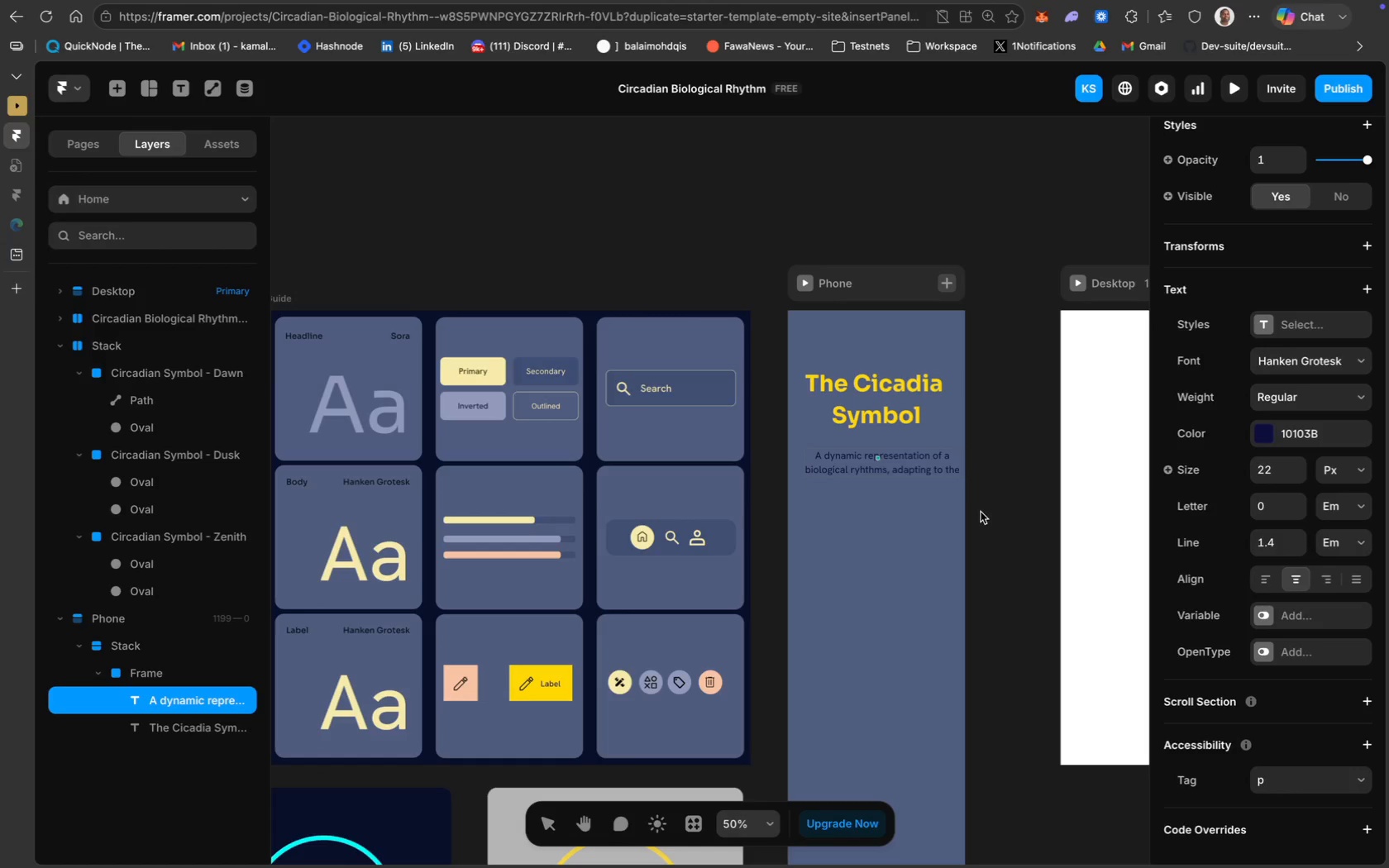 
key(ArrowRight)
 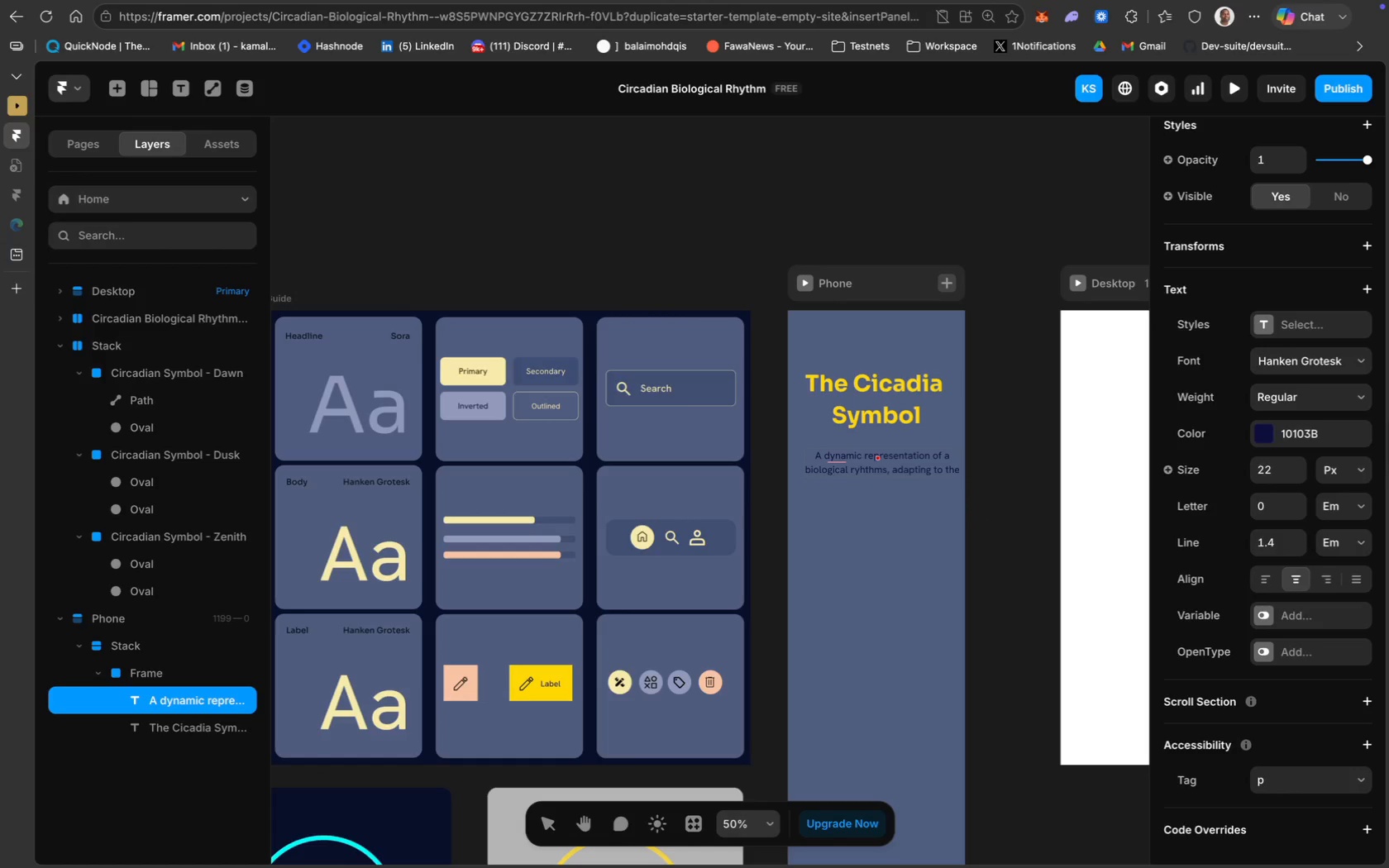 
key(Backspace)
 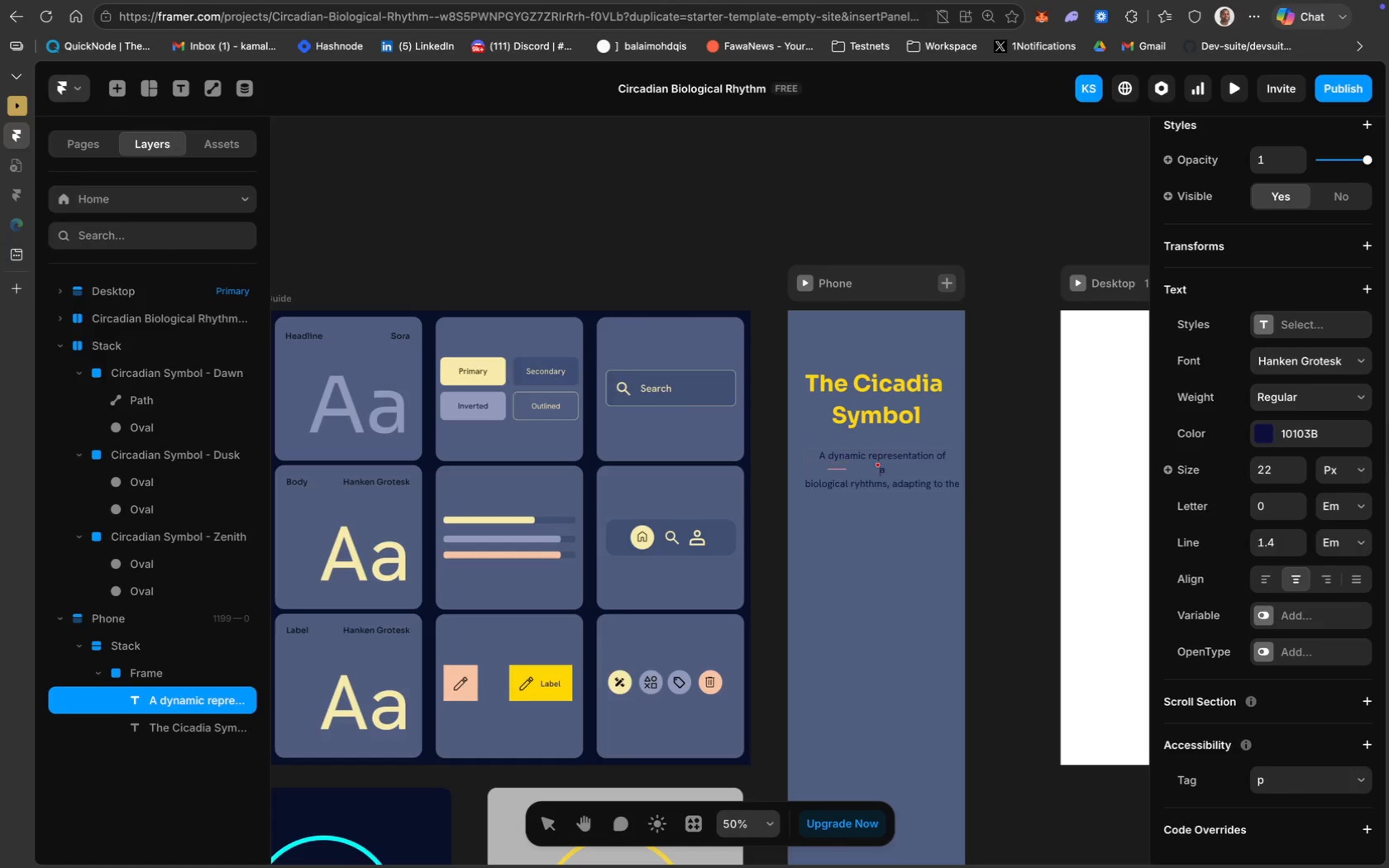 
key(Enter)
 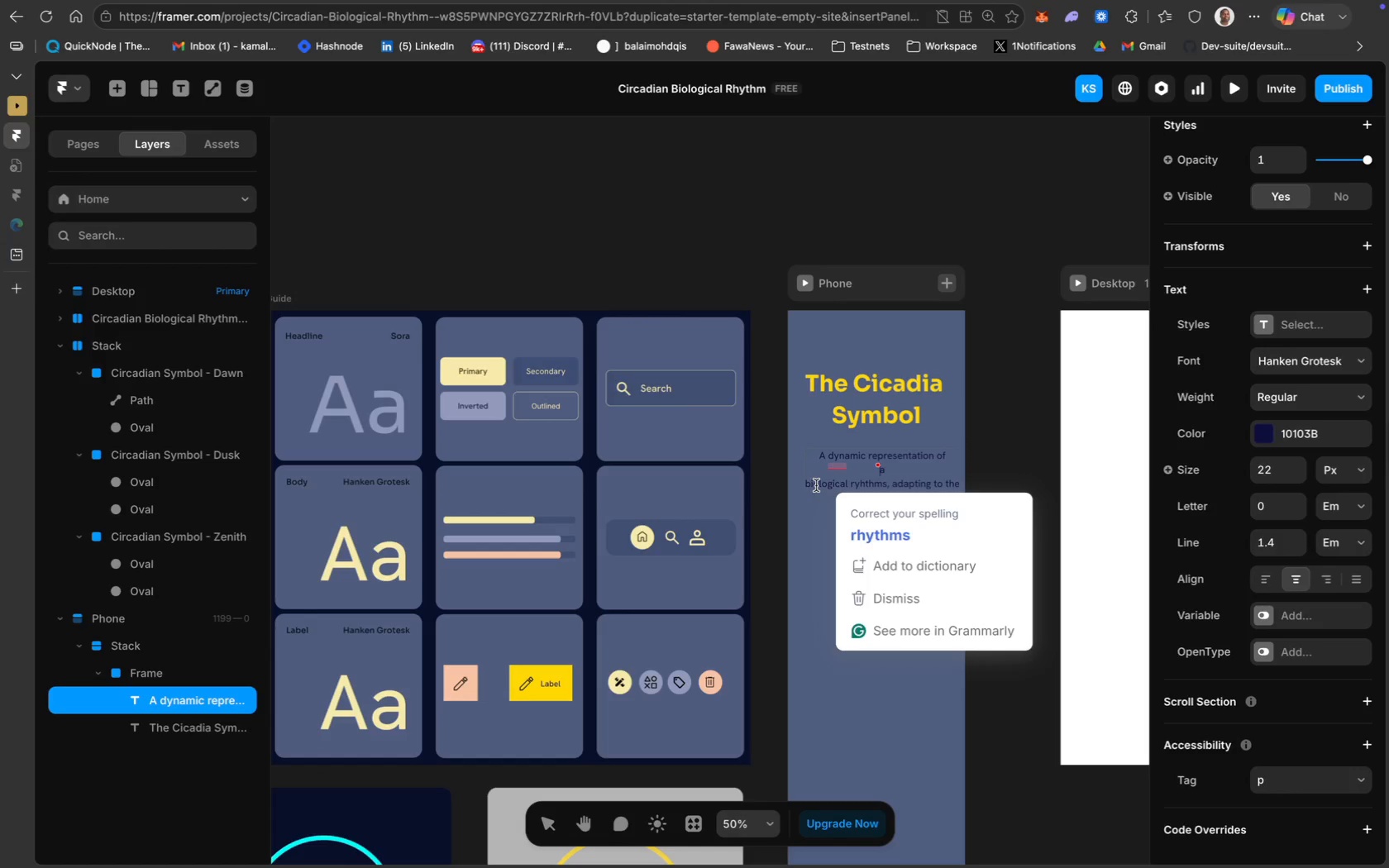 
left_click([806, 483])
 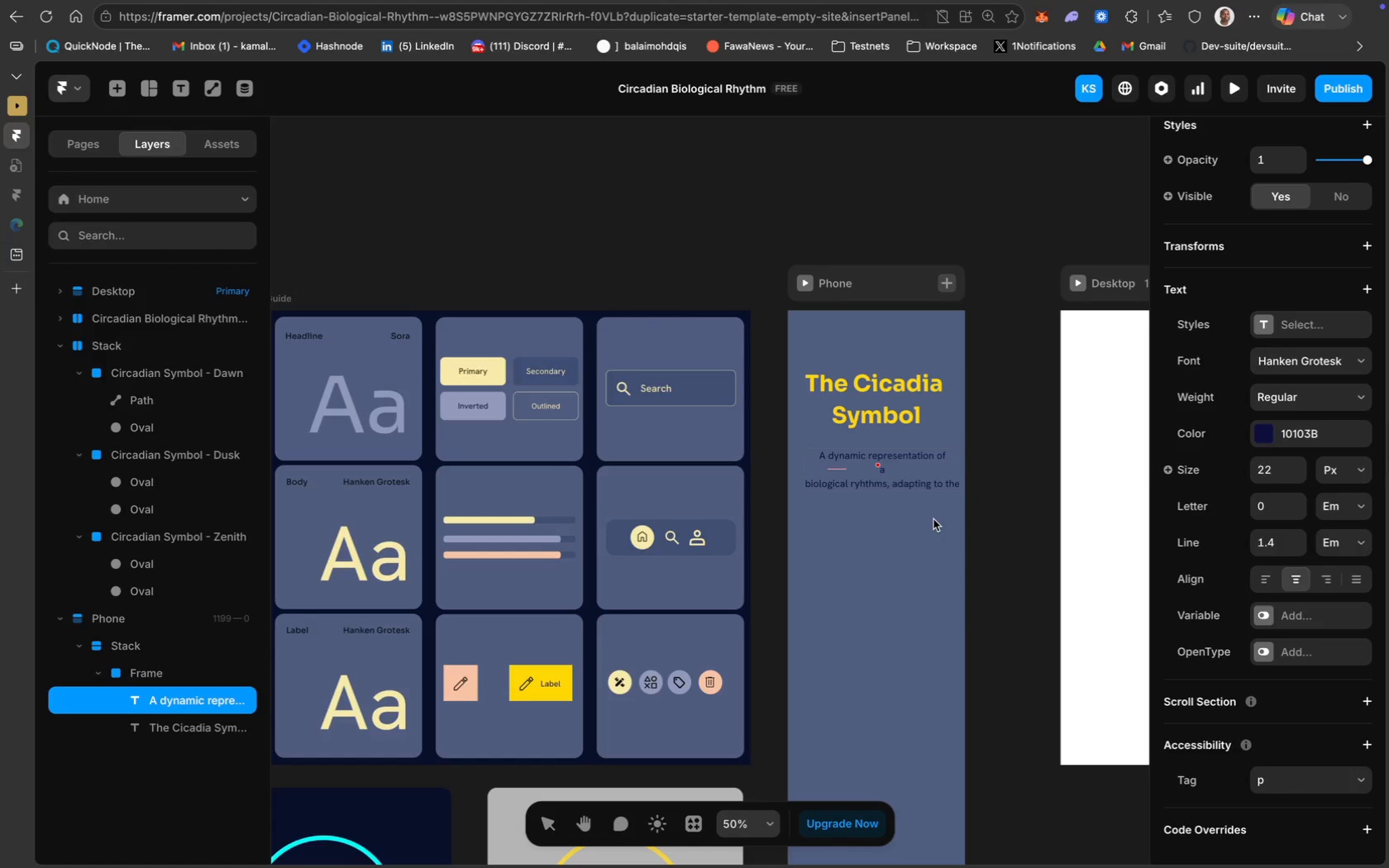 
key(Backspace)
 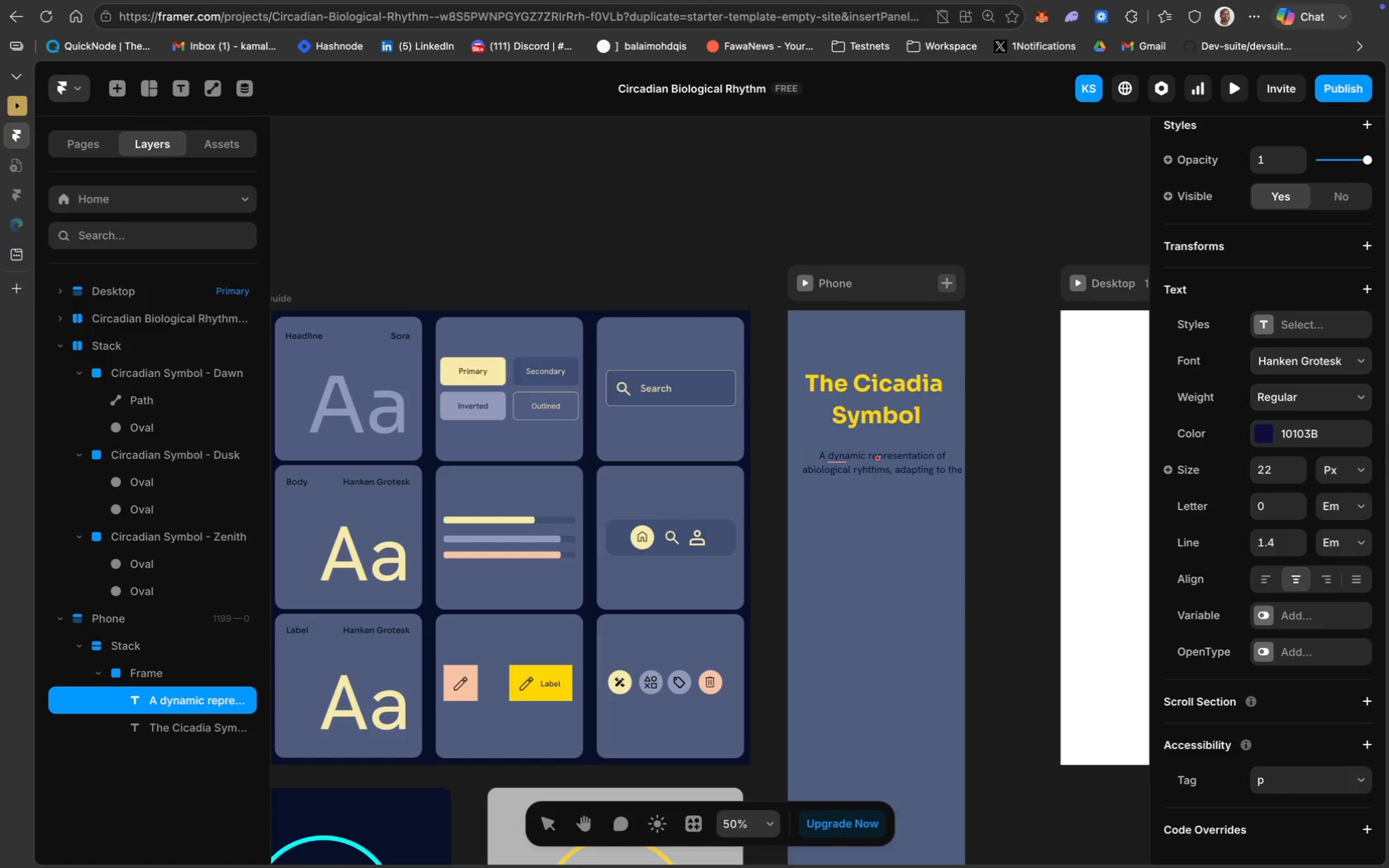 
key(Space)
 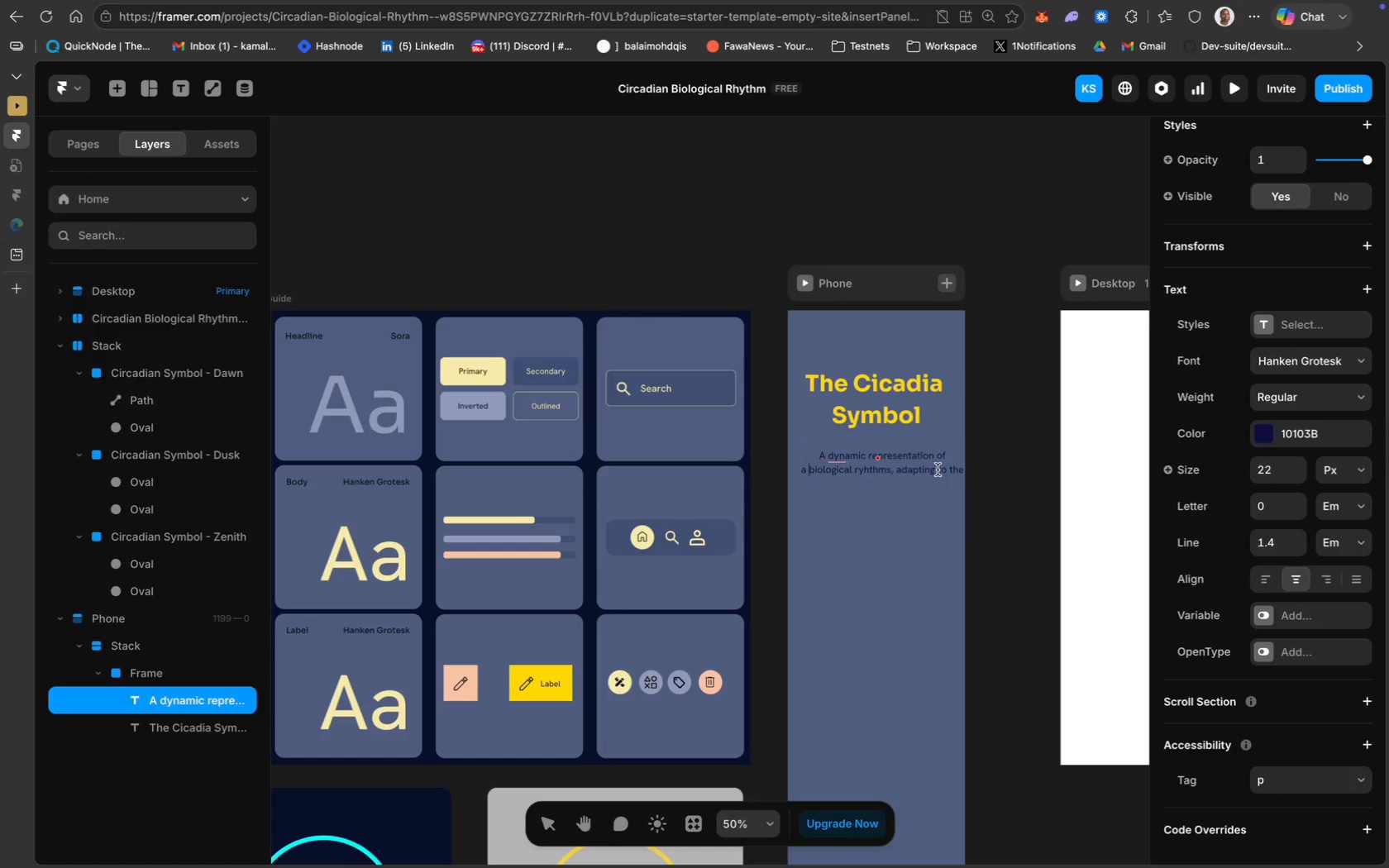 
key(Enter)
 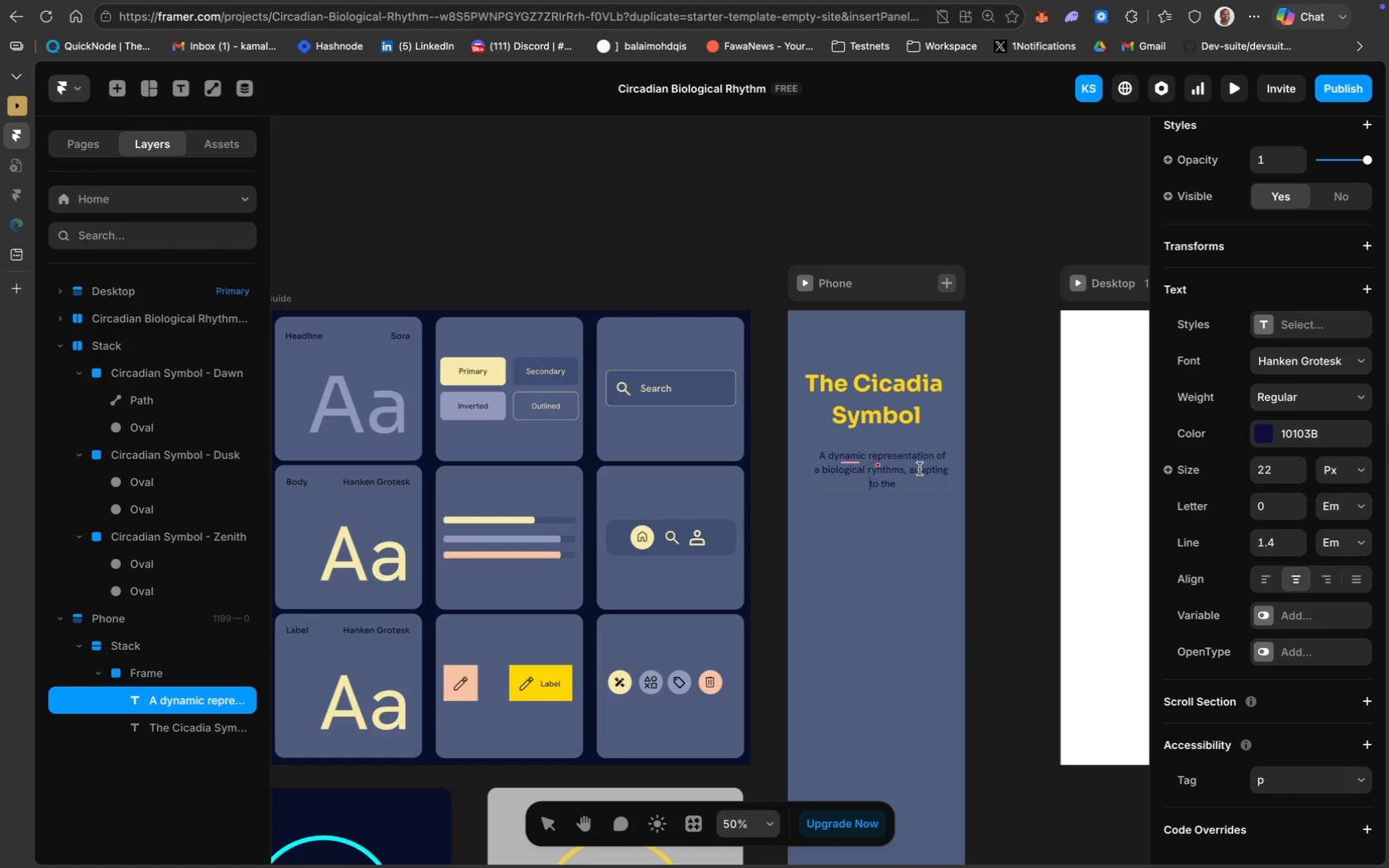 
mouse_move([902, 492])
 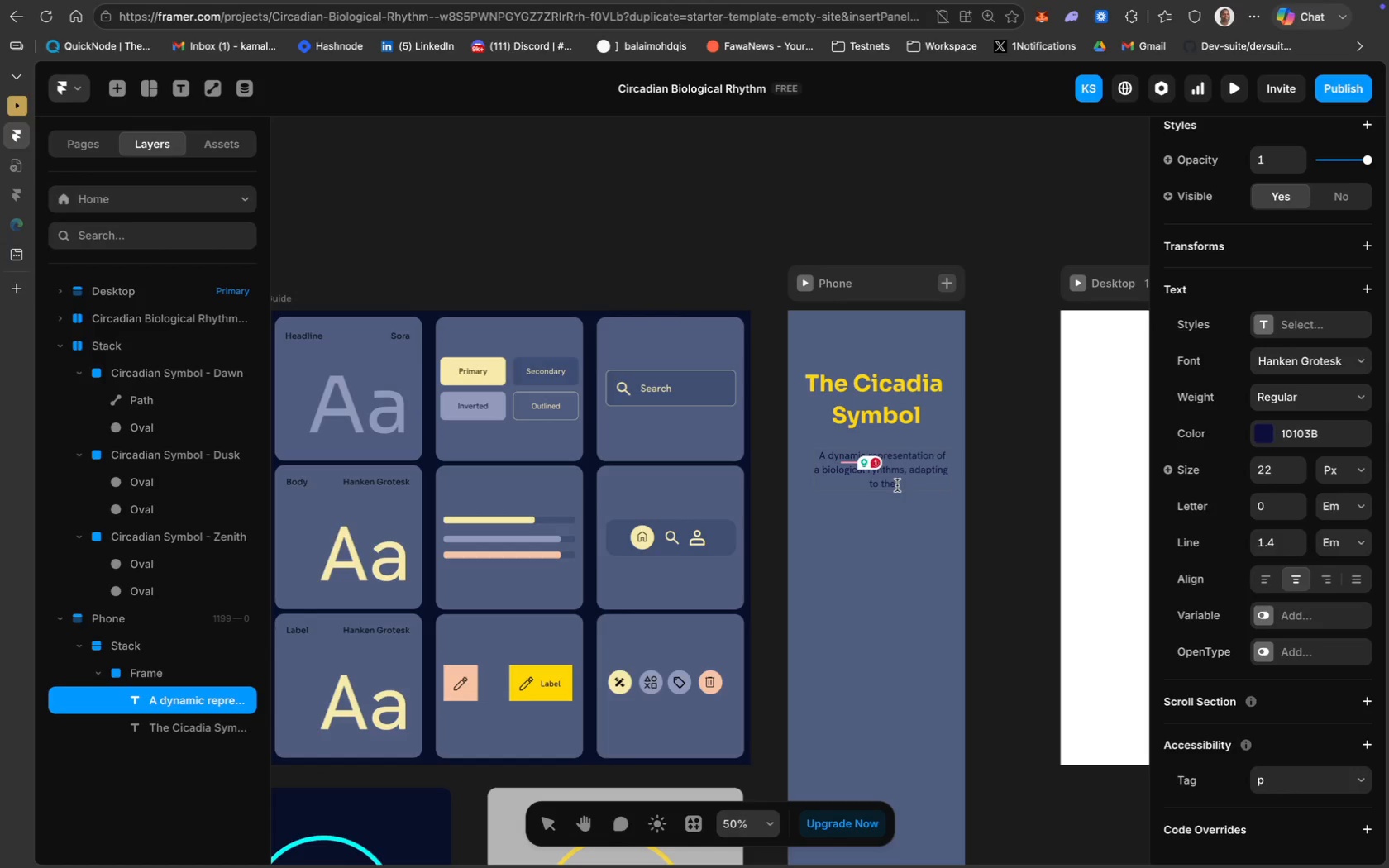 
left_click([896, 484])
 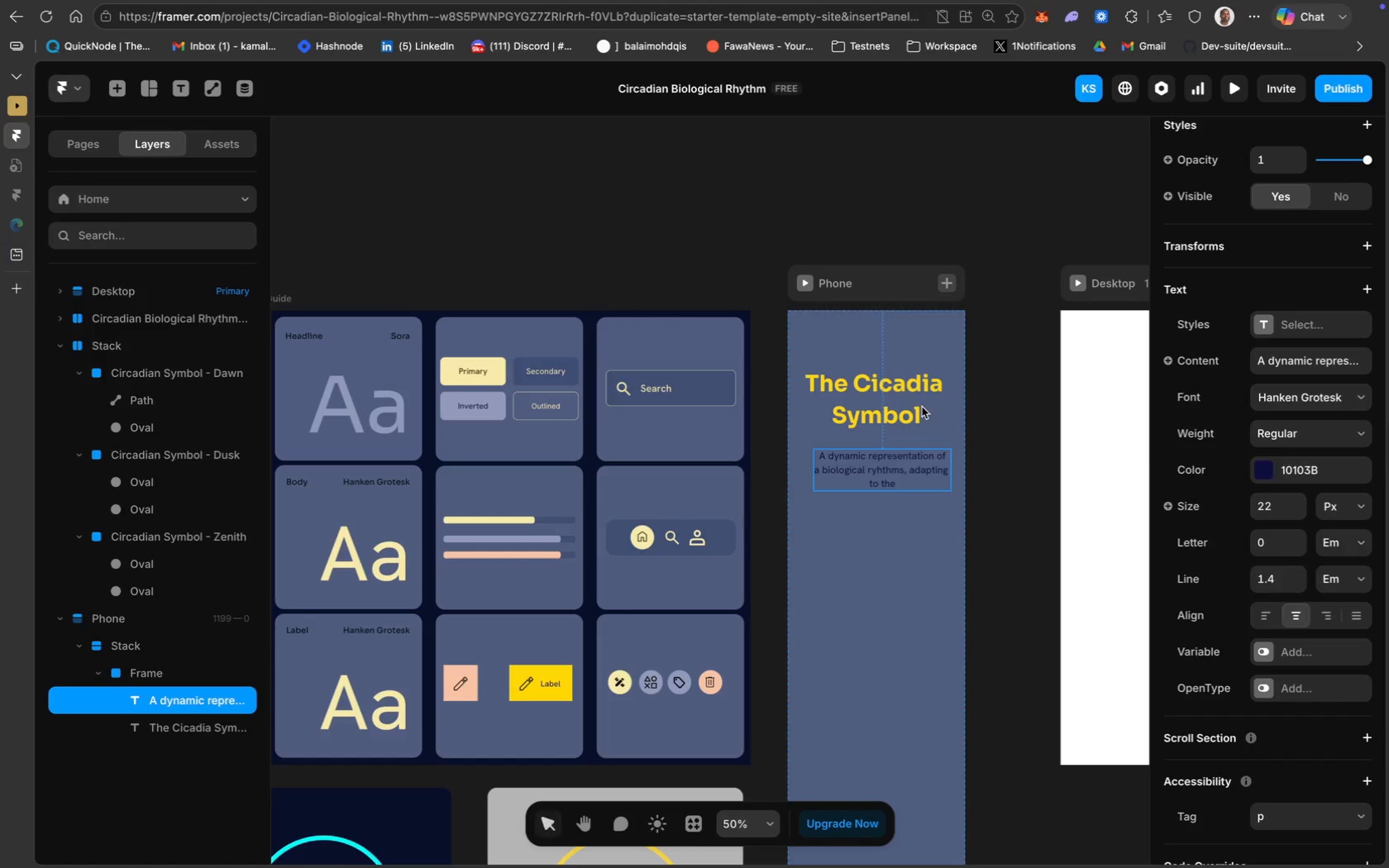 
left_click_drag(start_coordinate=[915, 468], to_coordinate=[905, 466])
 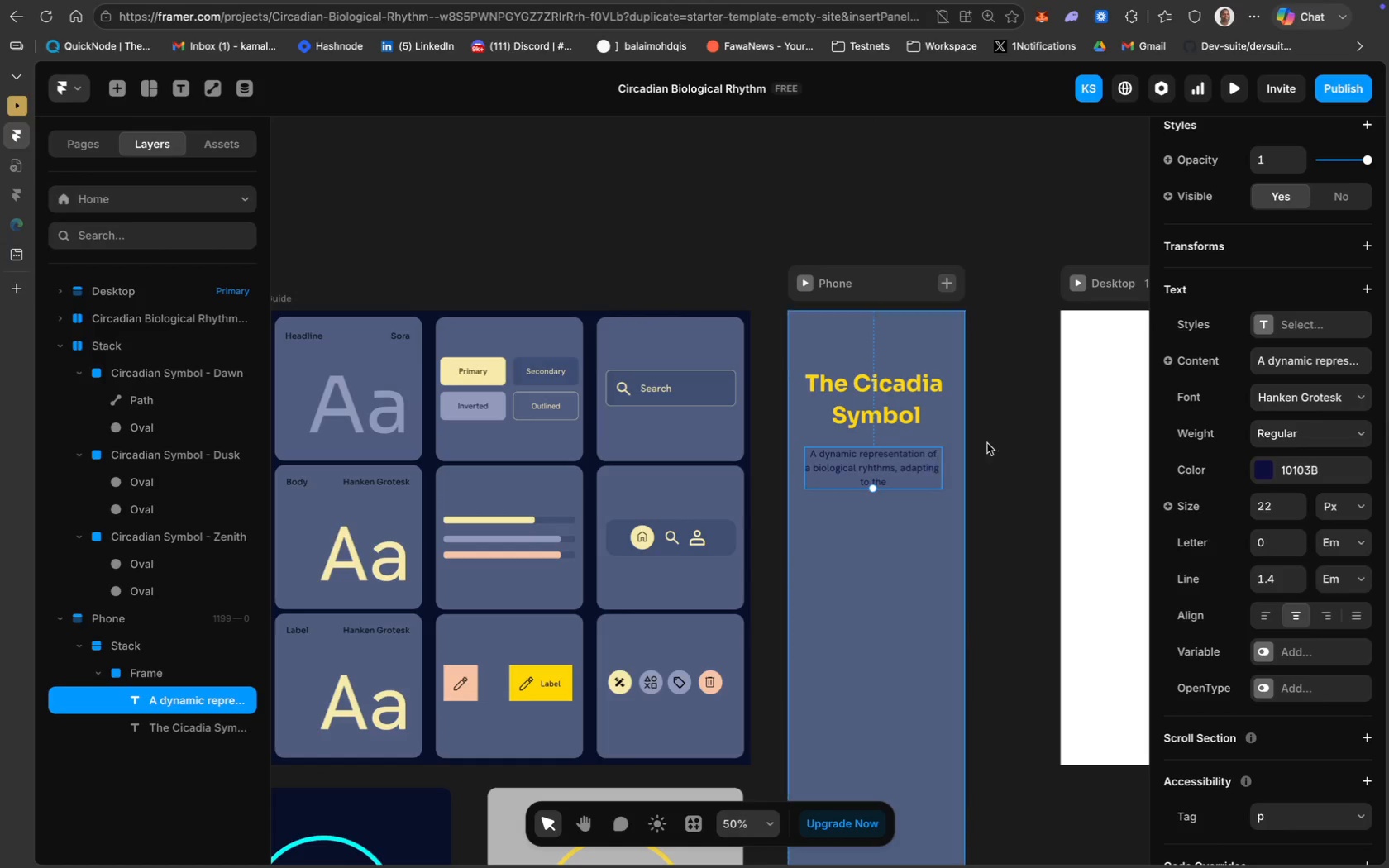 
scroll: coordinate [1239, 407], scroll_direction: up, amount: 44.0
 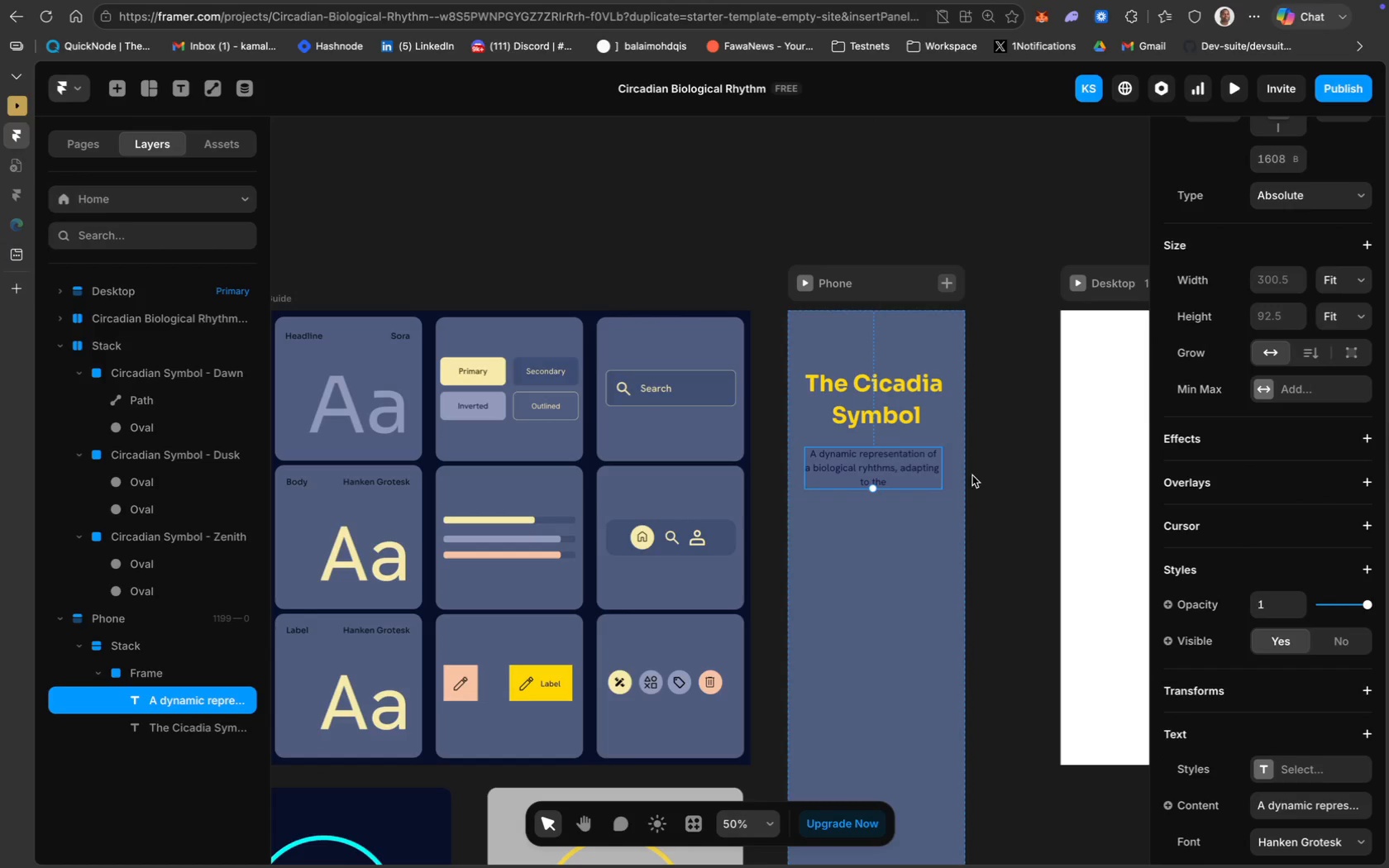 
left_click([988, 493])
 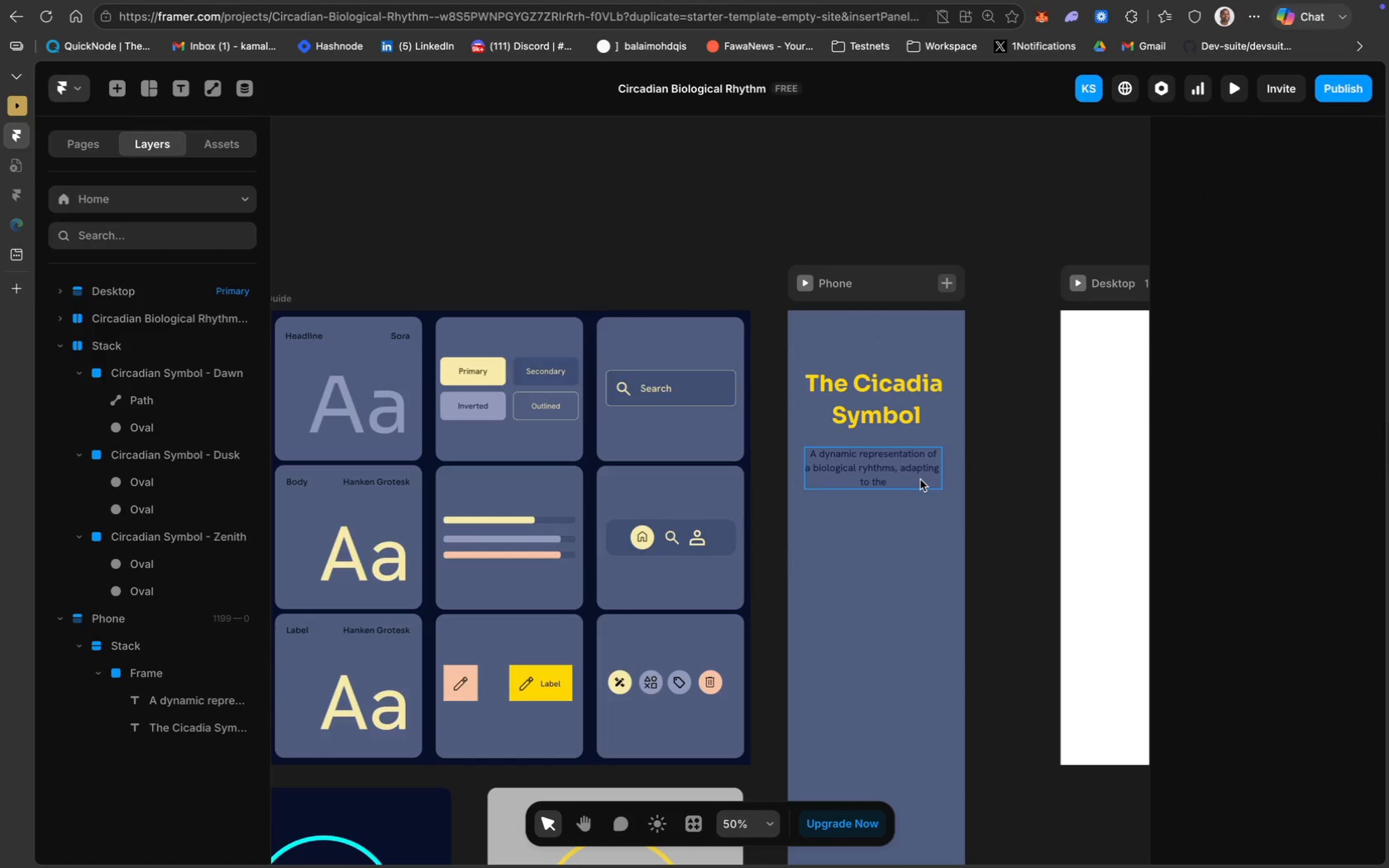 
left_click([919, 478])
 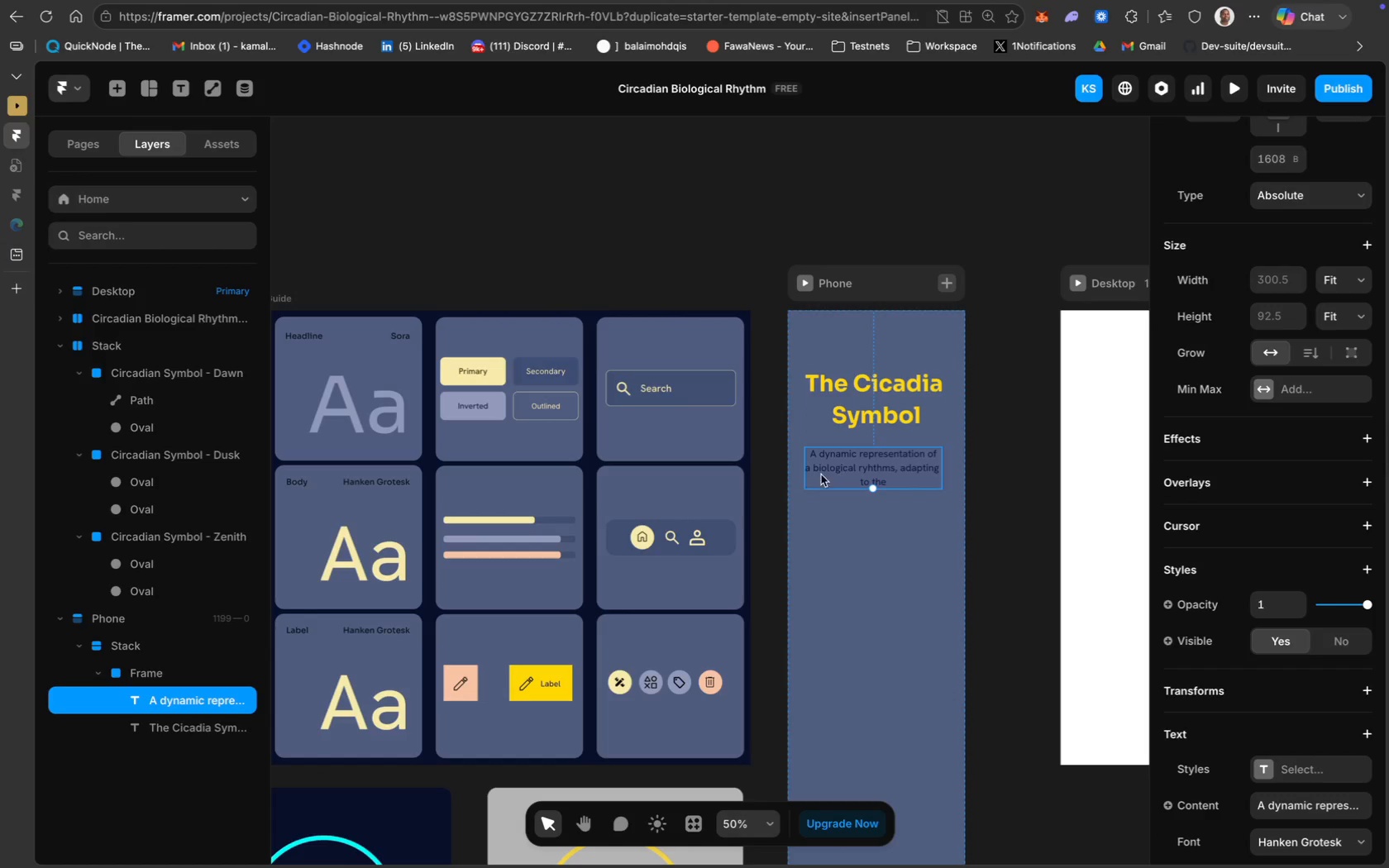 
left_click([808, 470])
 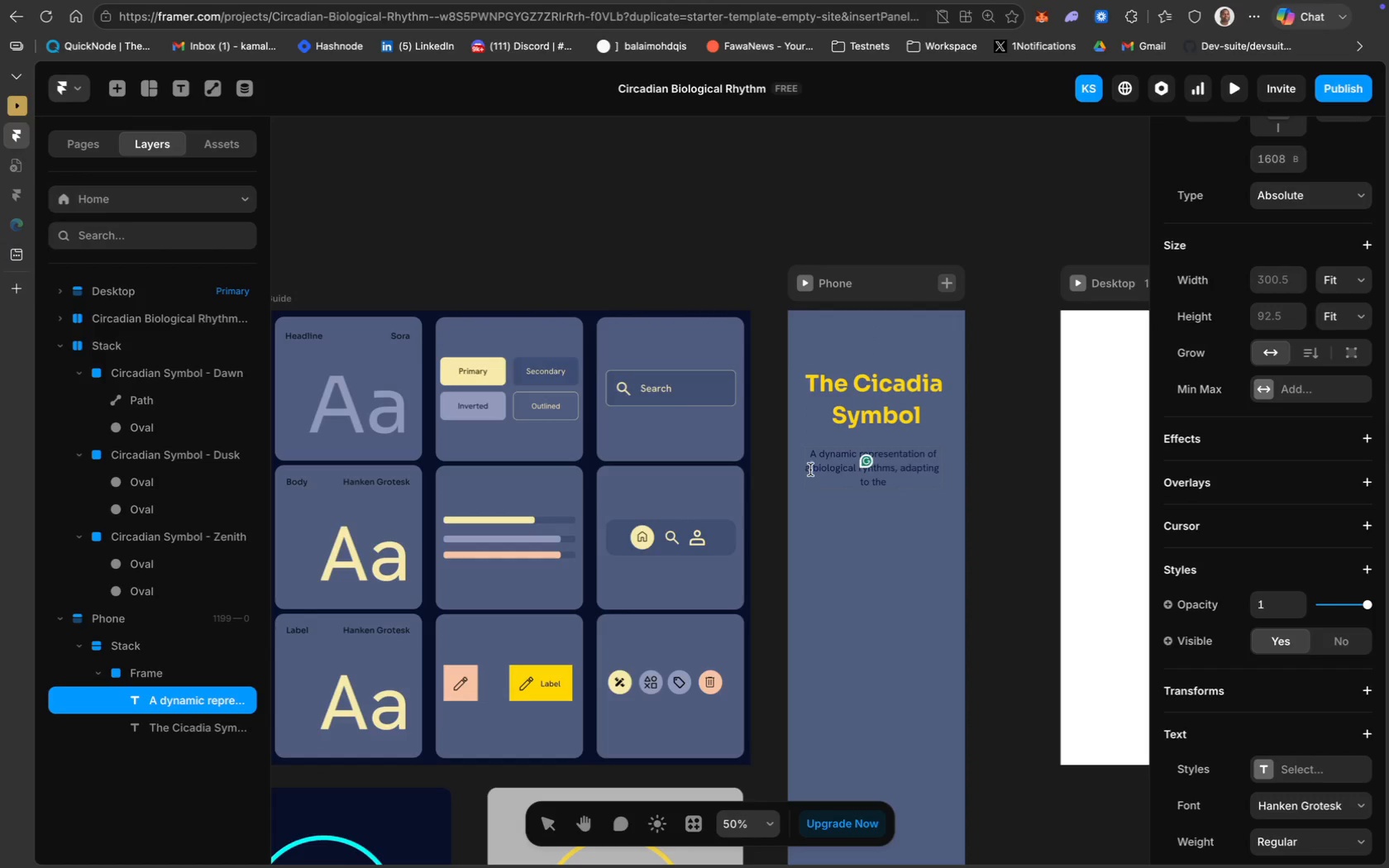 
left_click([814, 467])
 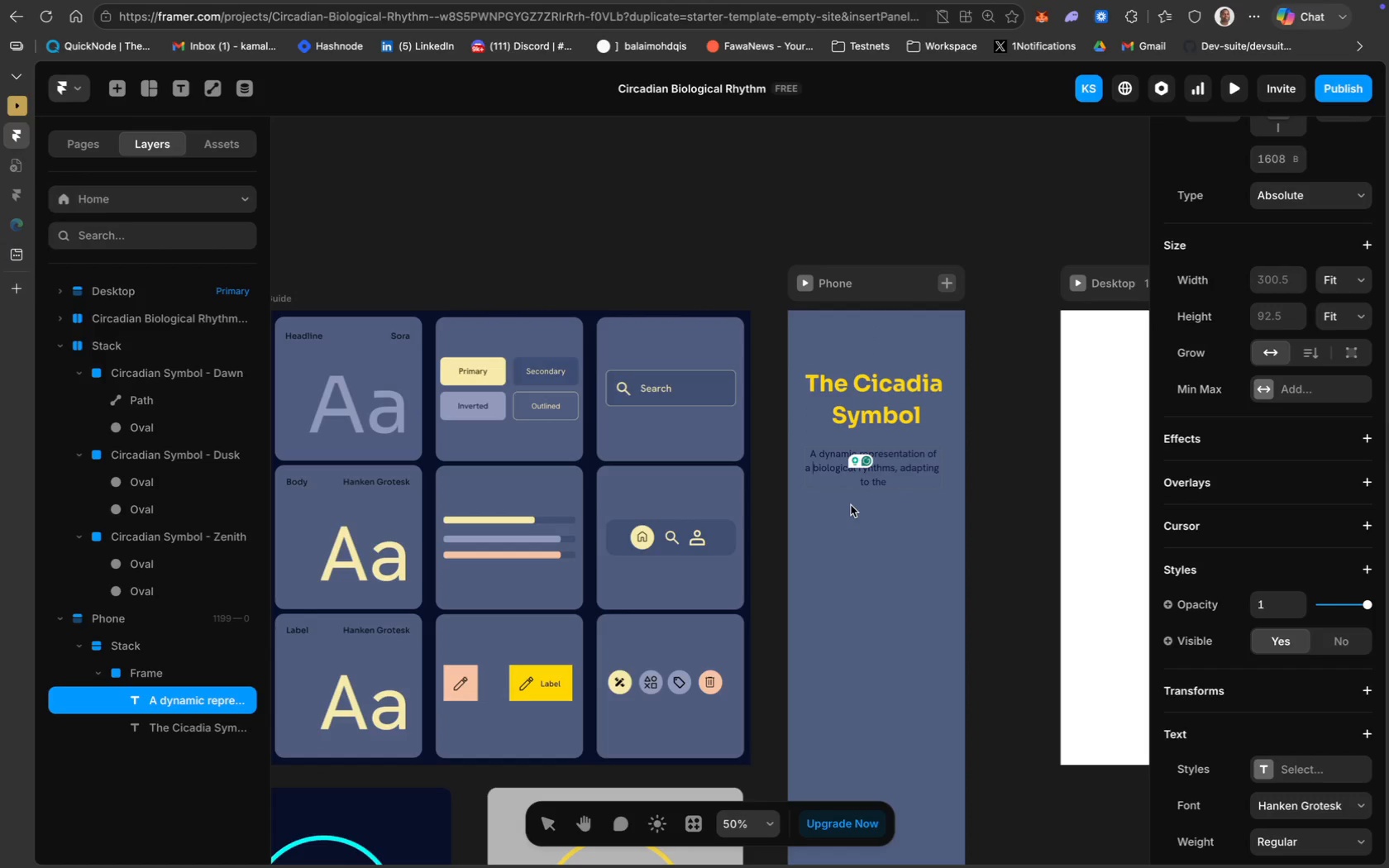 
key(ArrowLeft)
 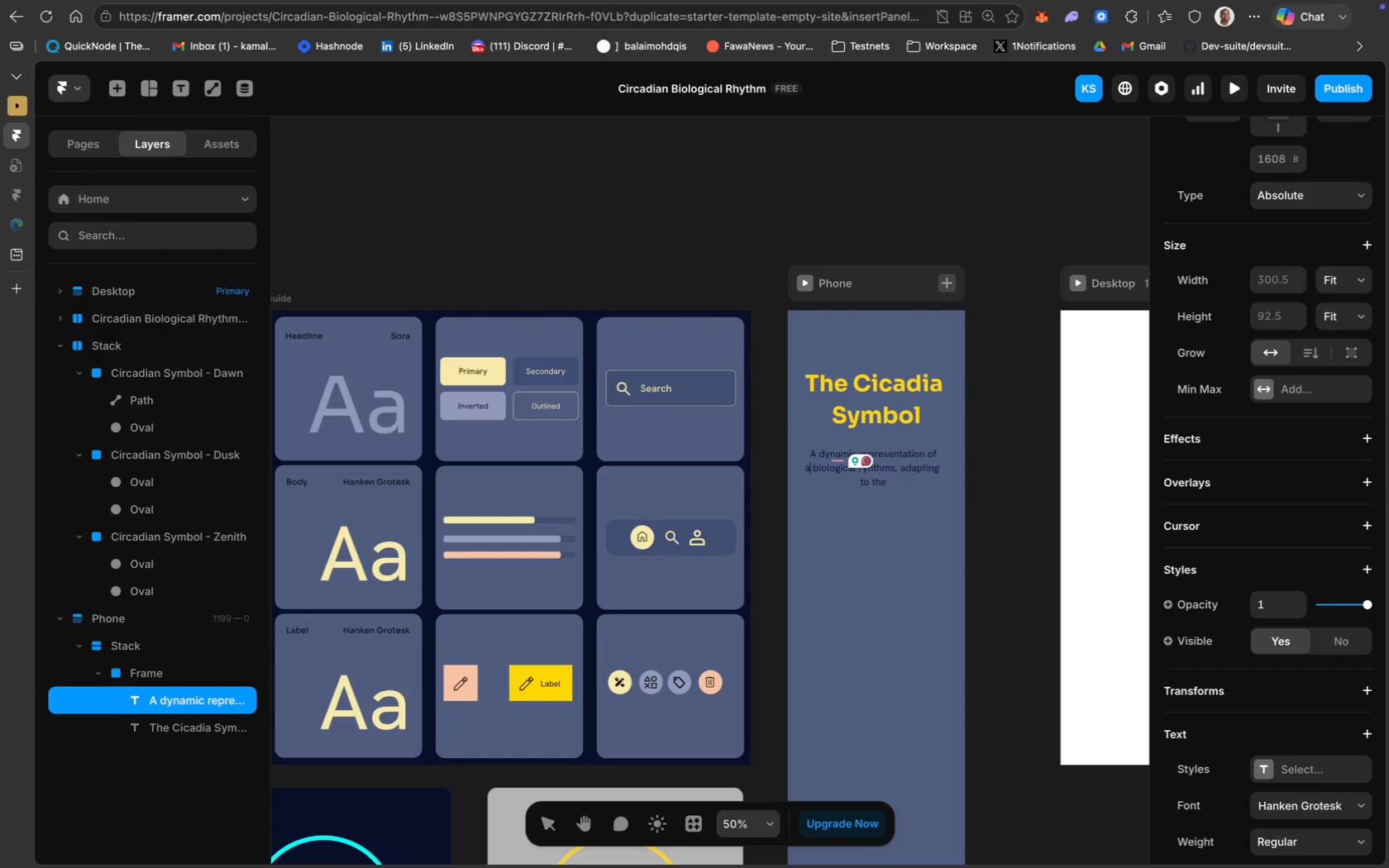 
key(ArrowLeft)
 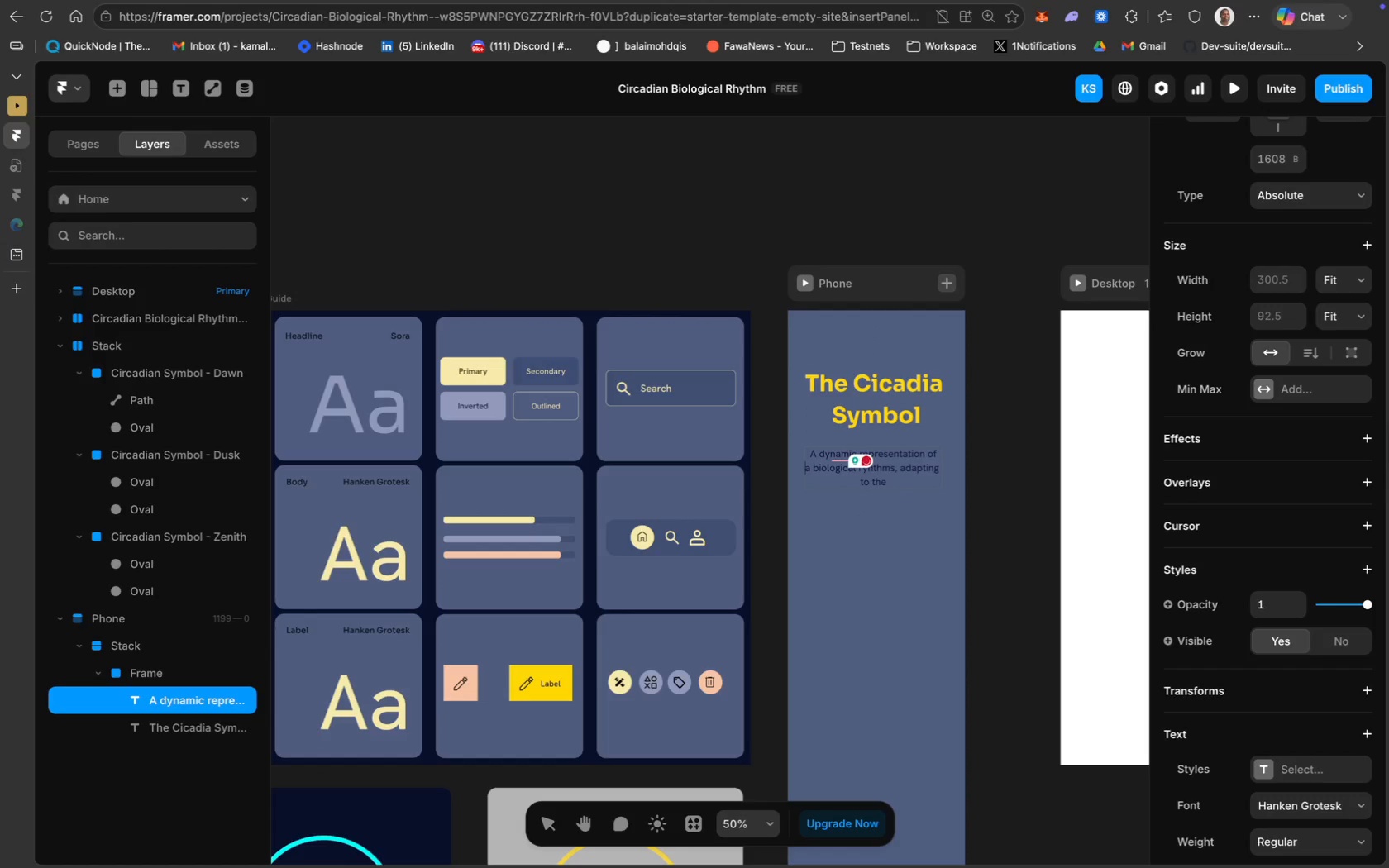 
key(Backspace)
 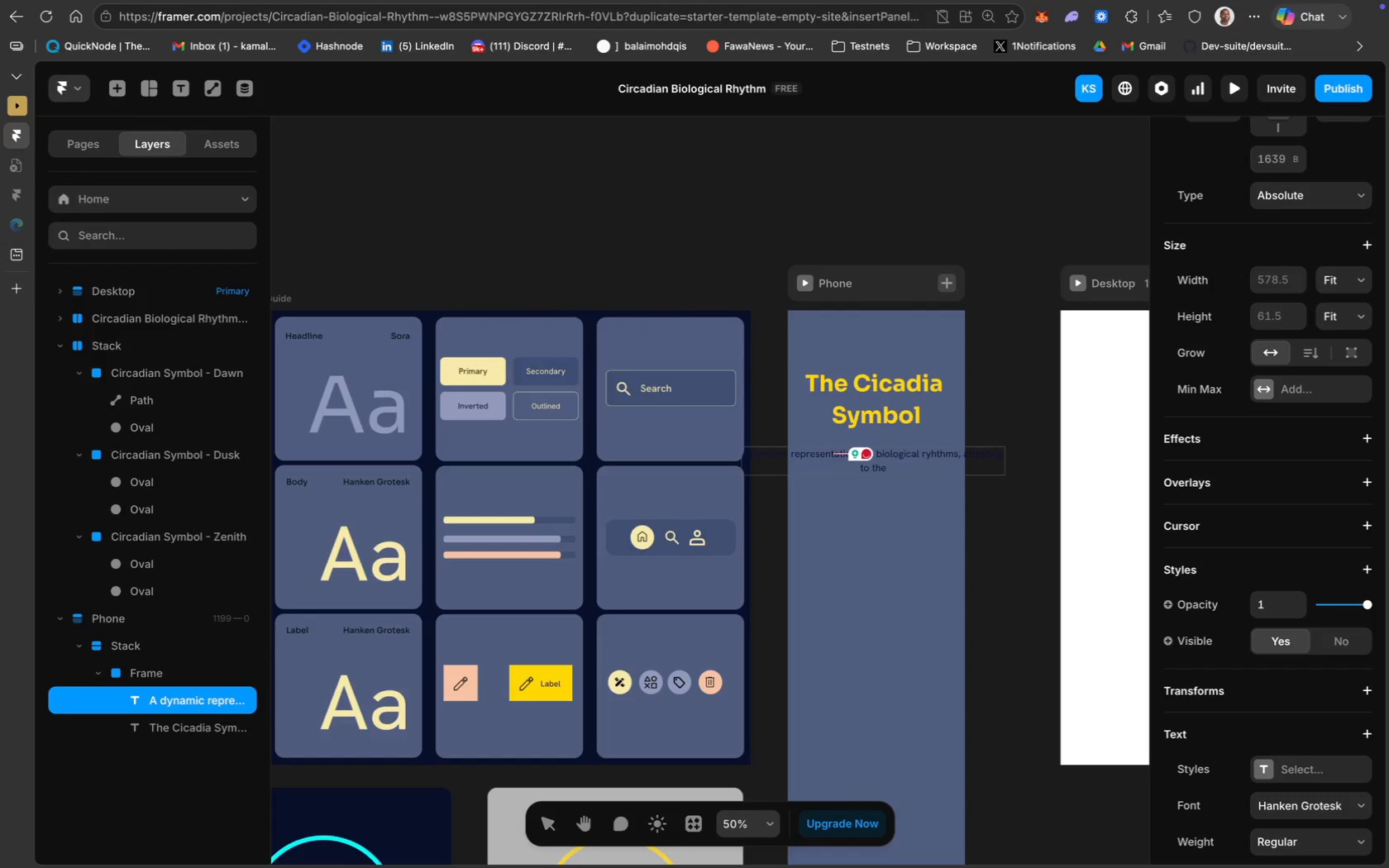 
key(Space)
 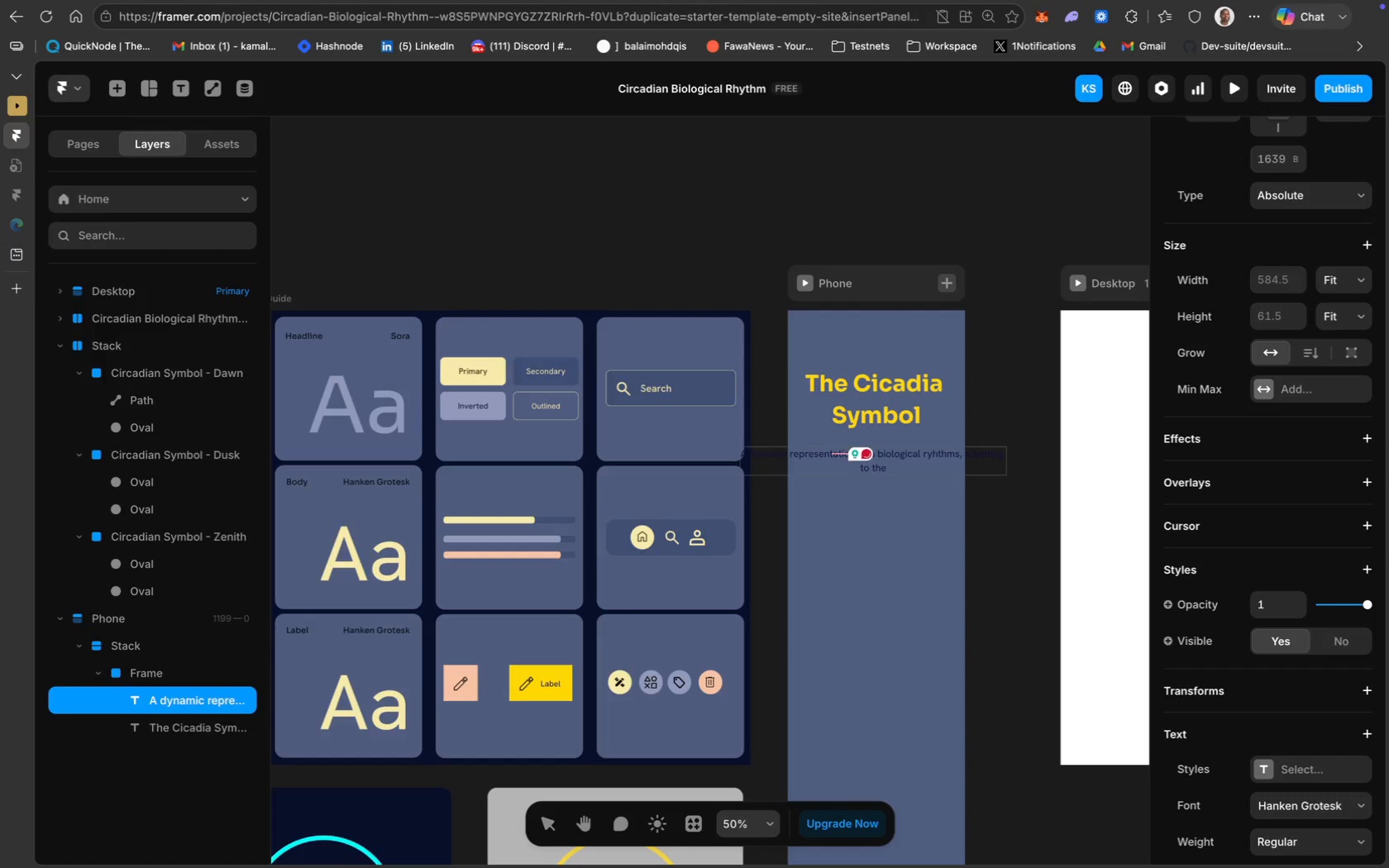 
key(Shift+ShiftRight)
 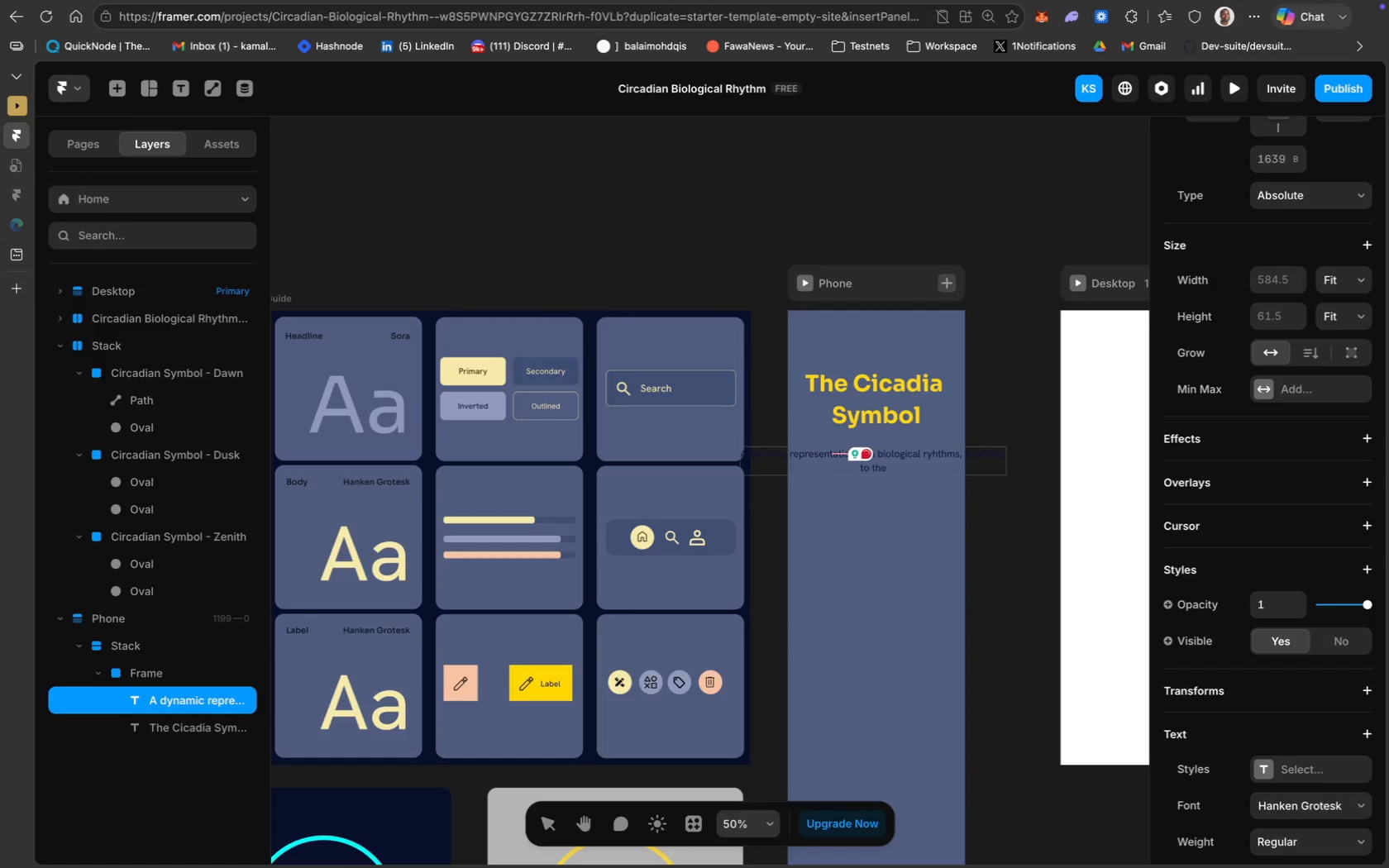 
key(Shift+ShiftRight)
 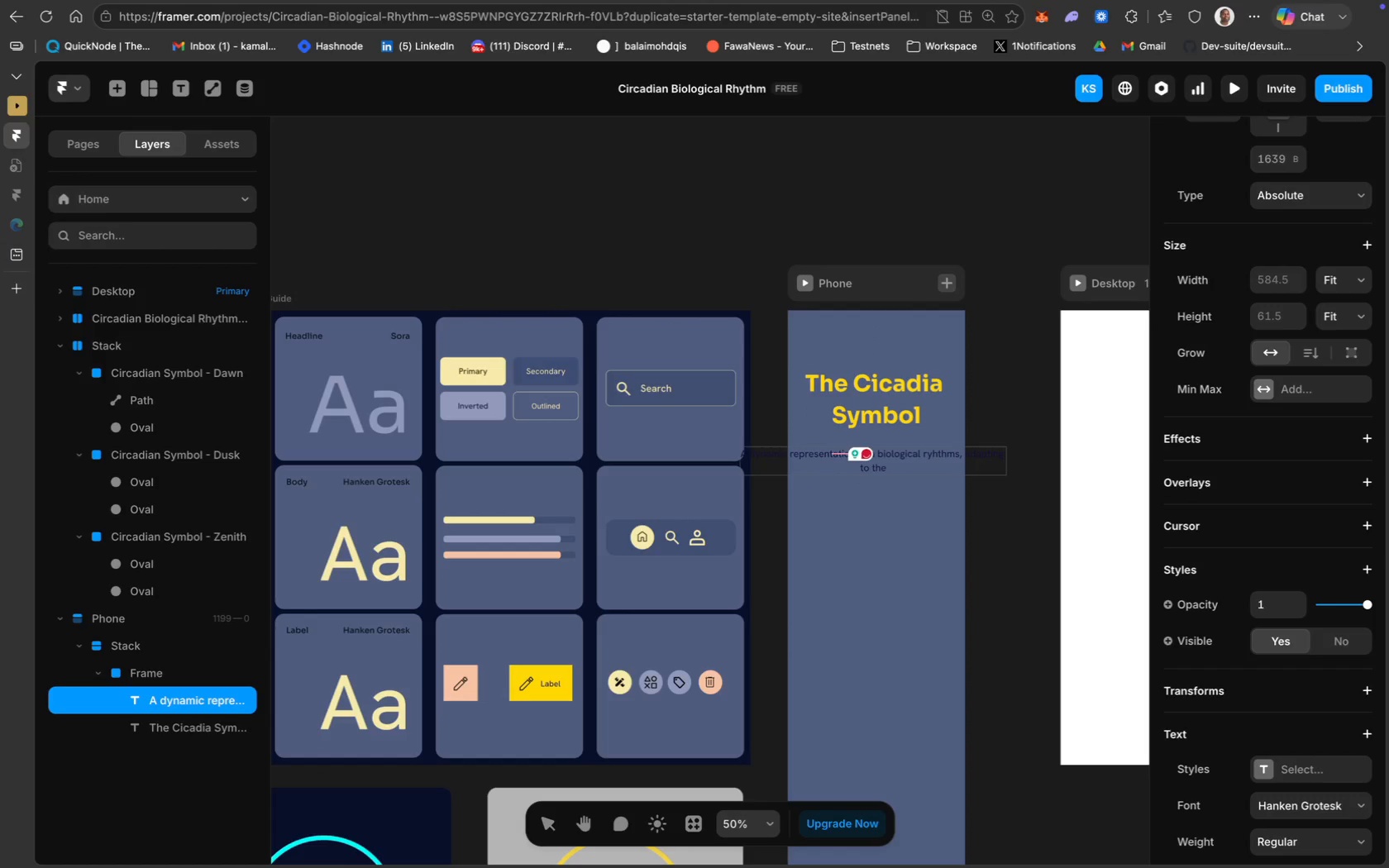 
key(ArrowRight)
 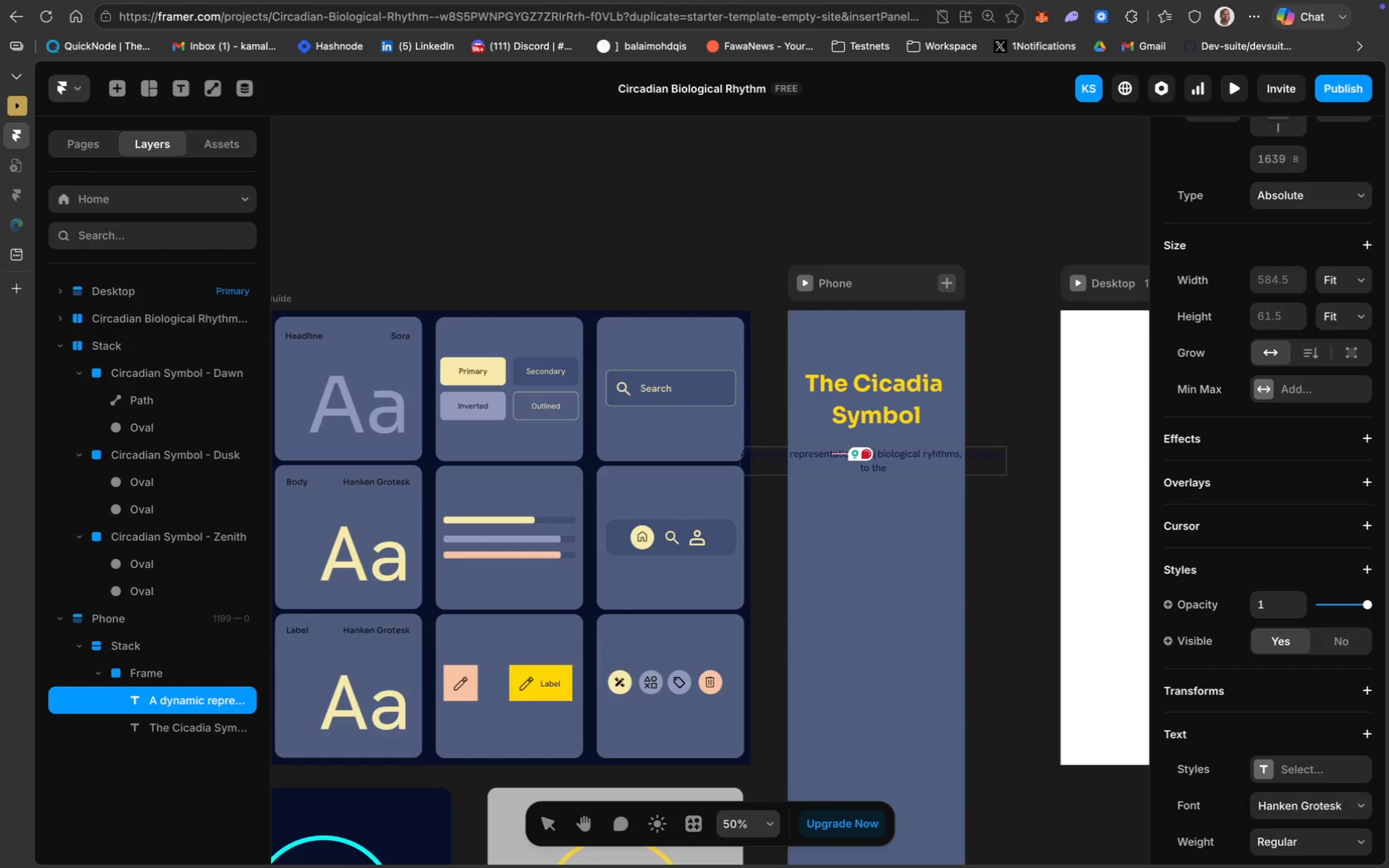 
key(ArrowRight)
 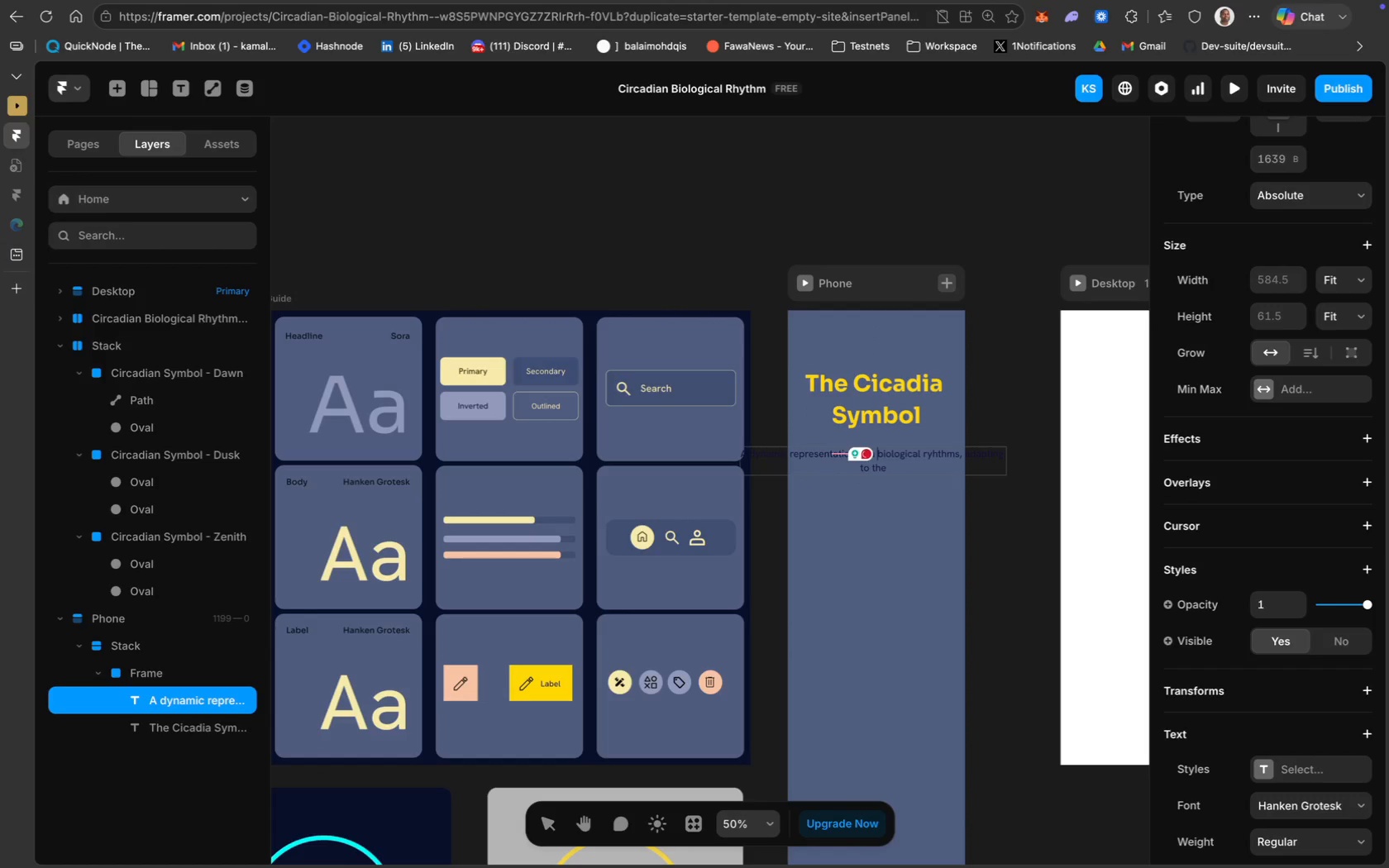 
key(Enter)
 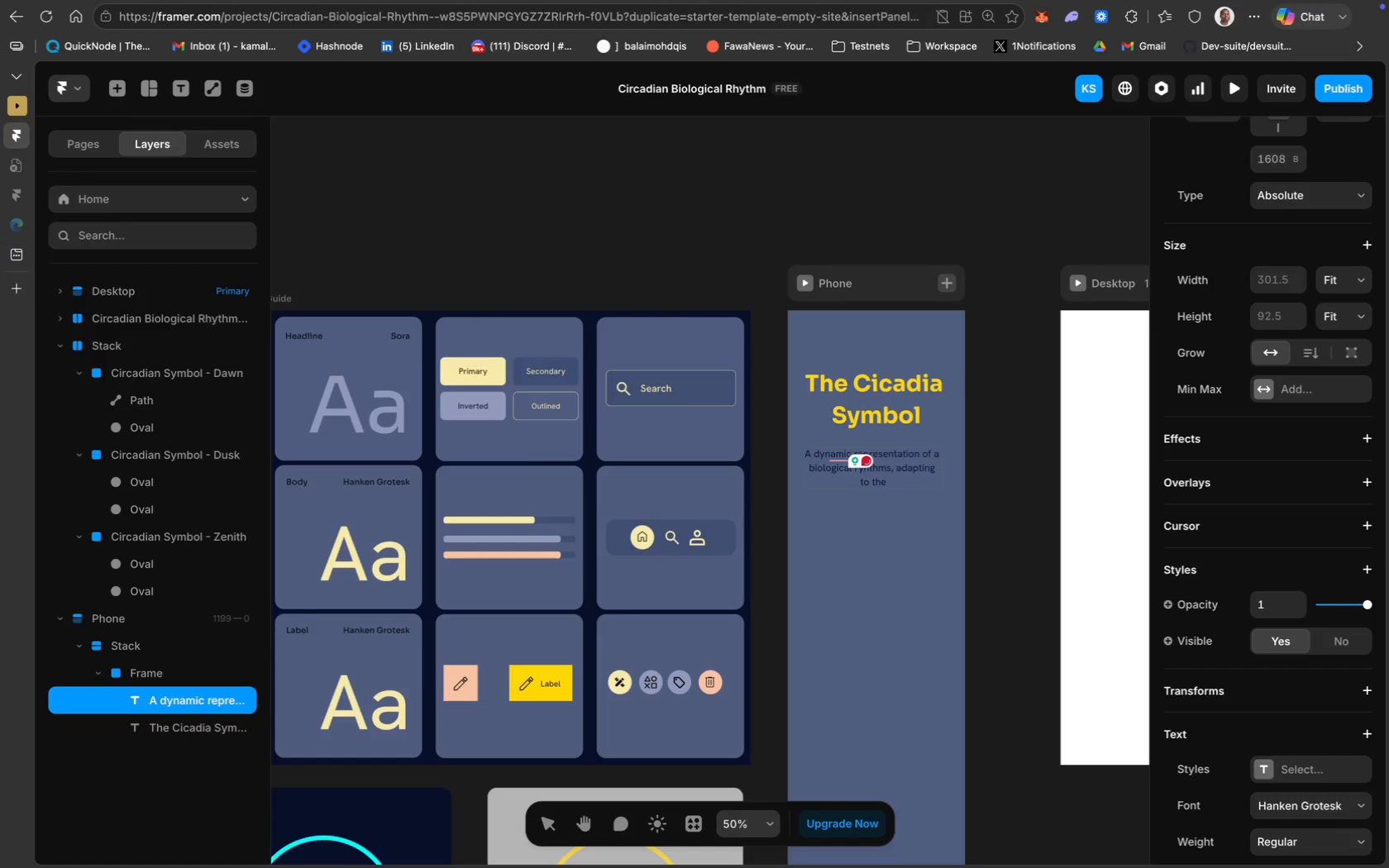 
key(Backspace)
 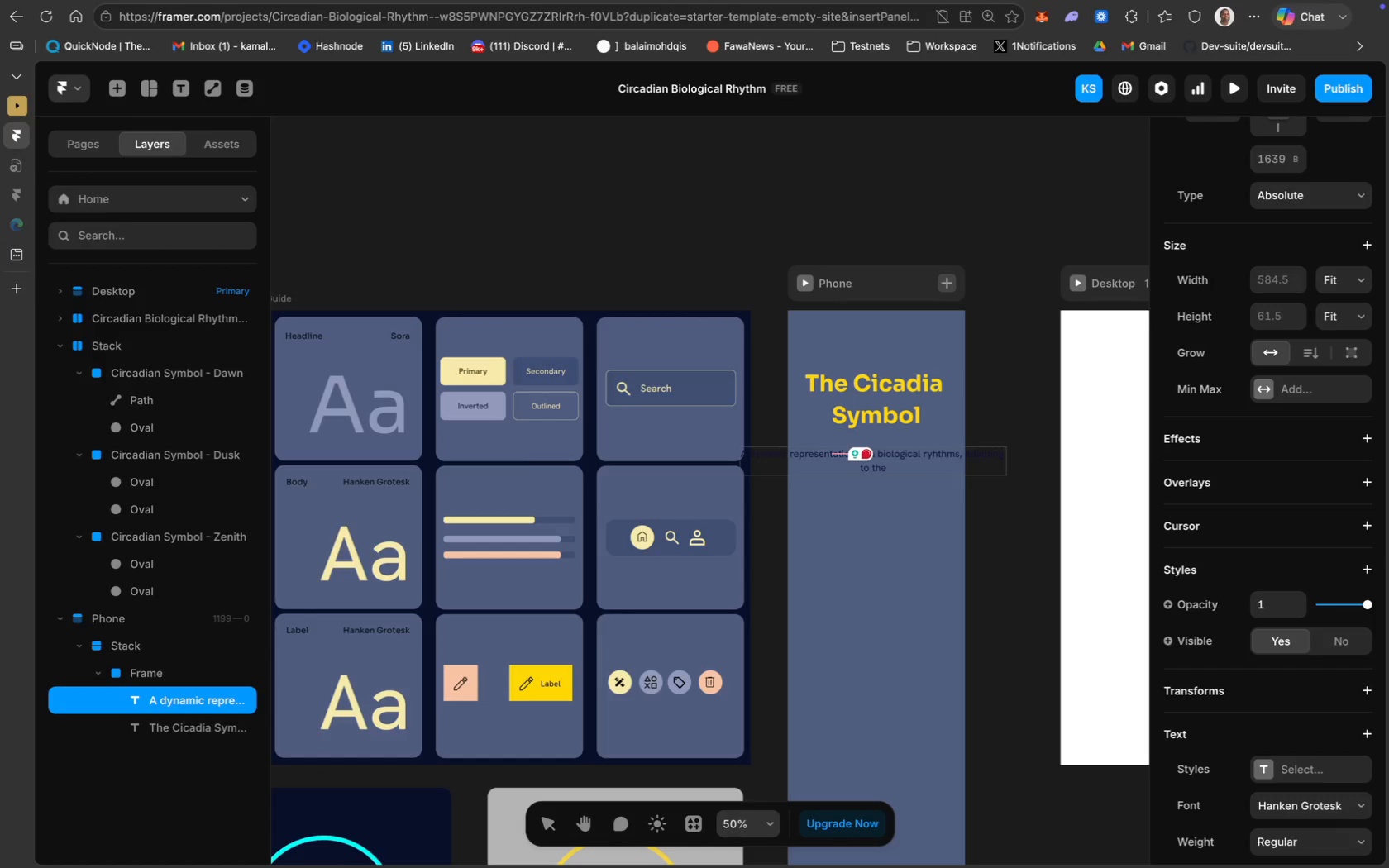 
key(Backspace)
 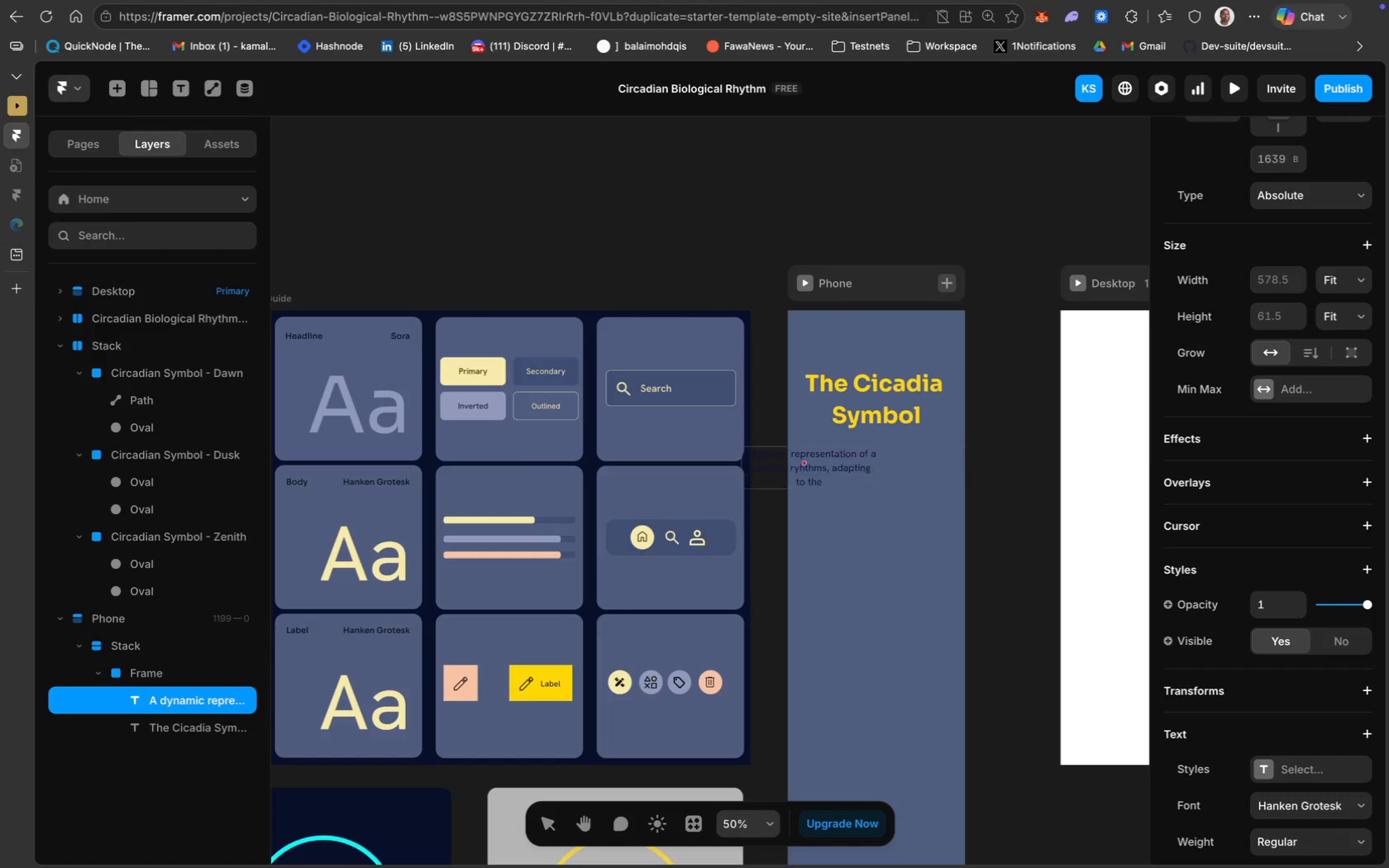 
key(Enter)
 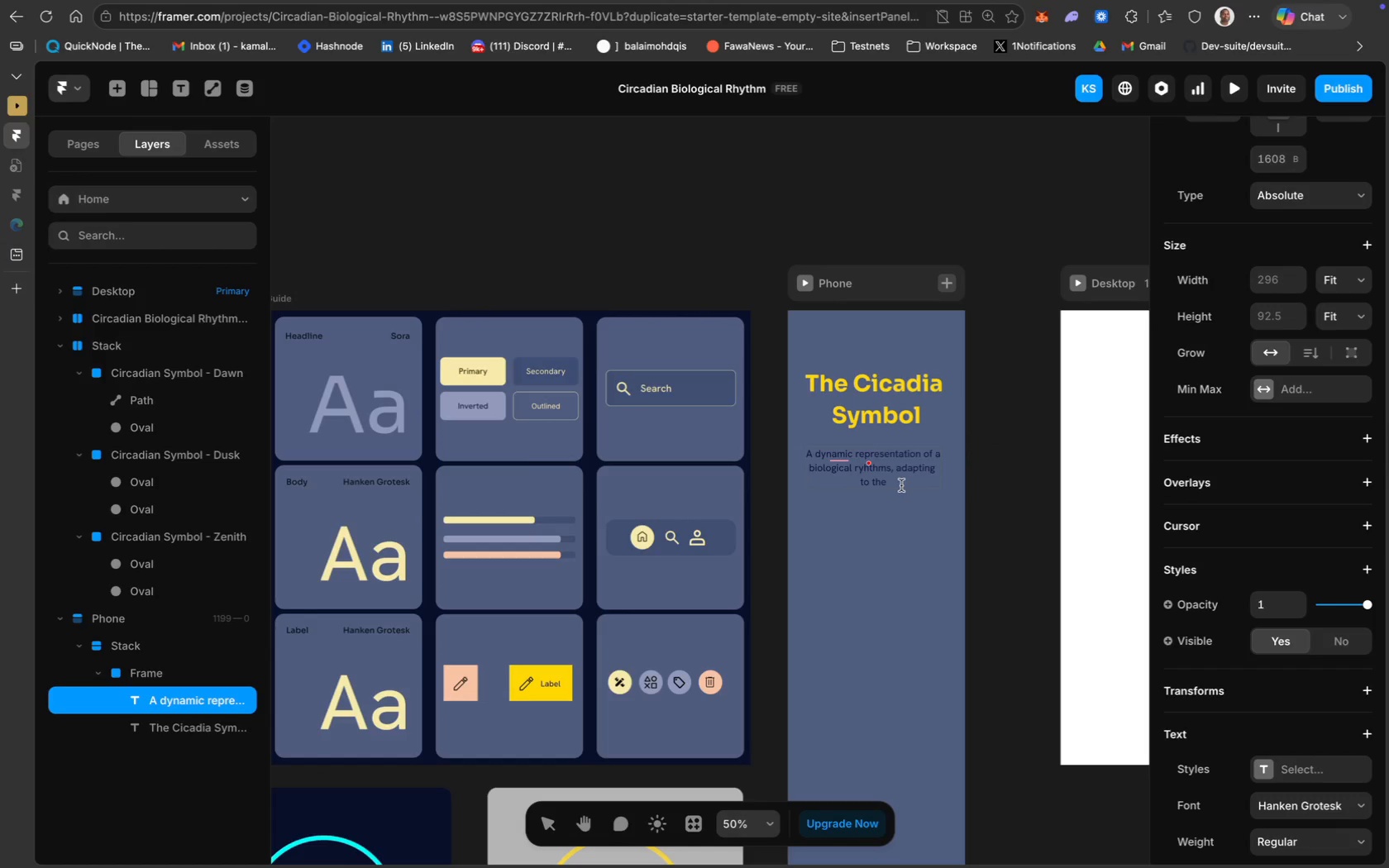 
type( temporal state of the user.)
 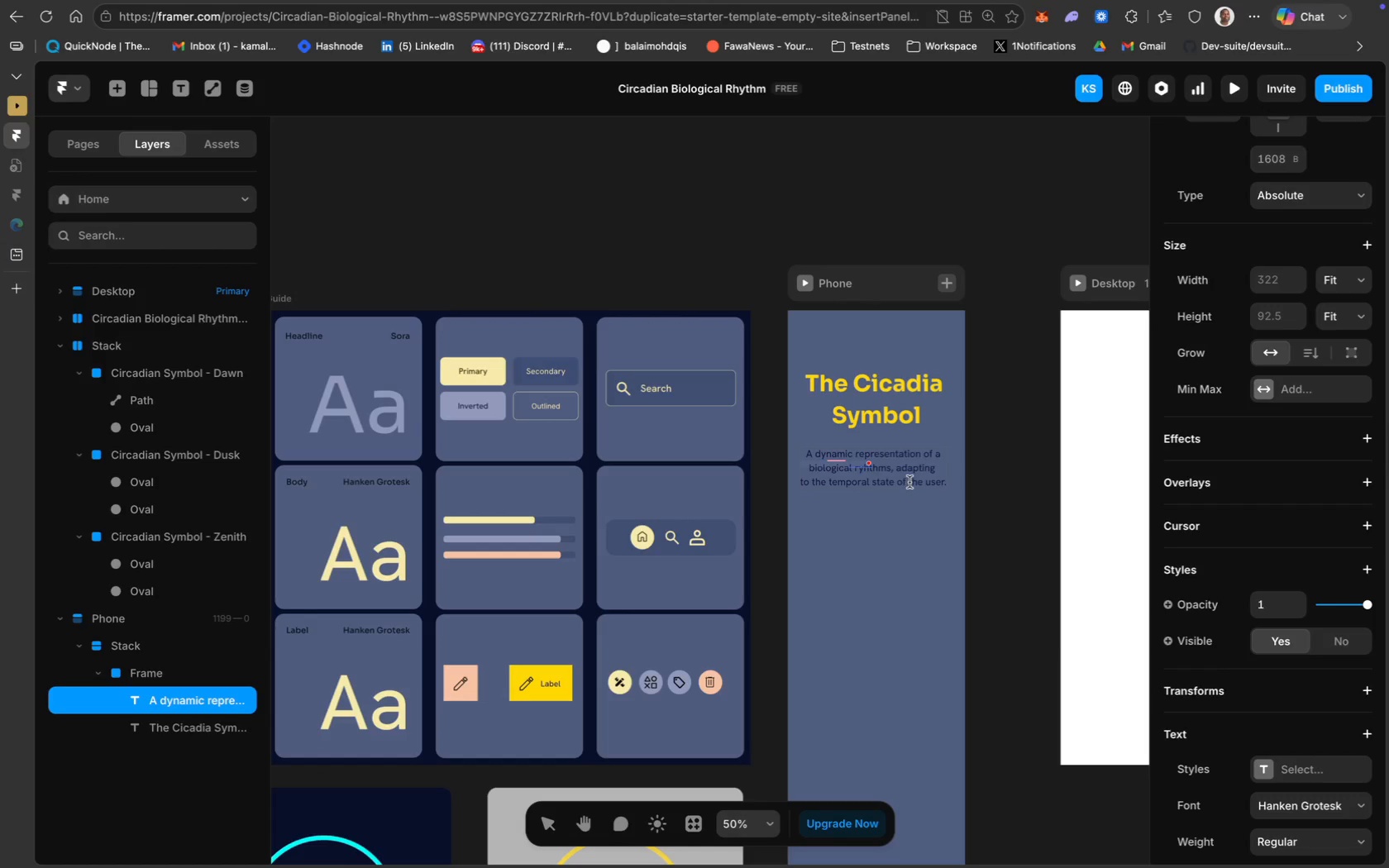 
key(Enter)
 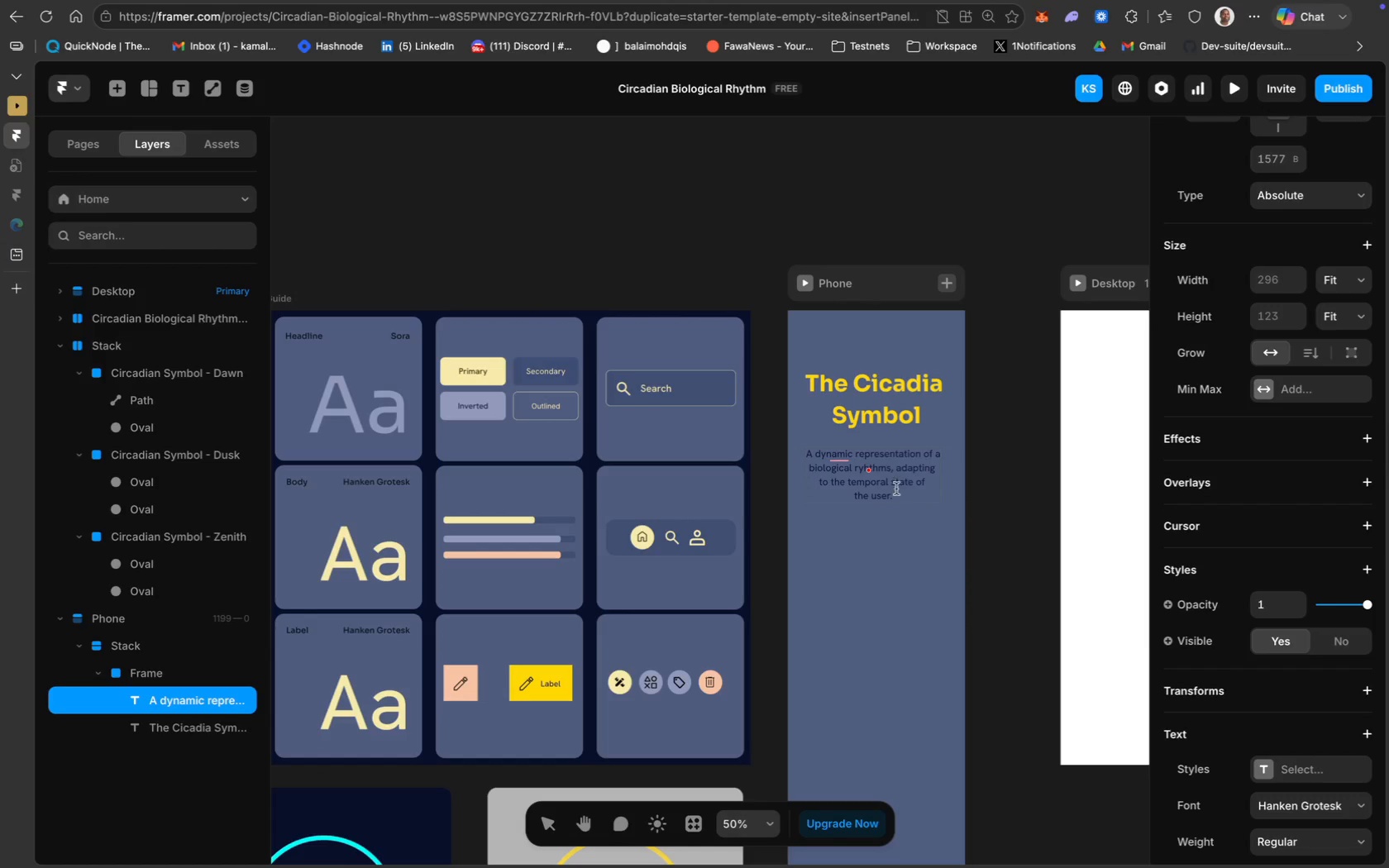 
left_click([895, 476])
 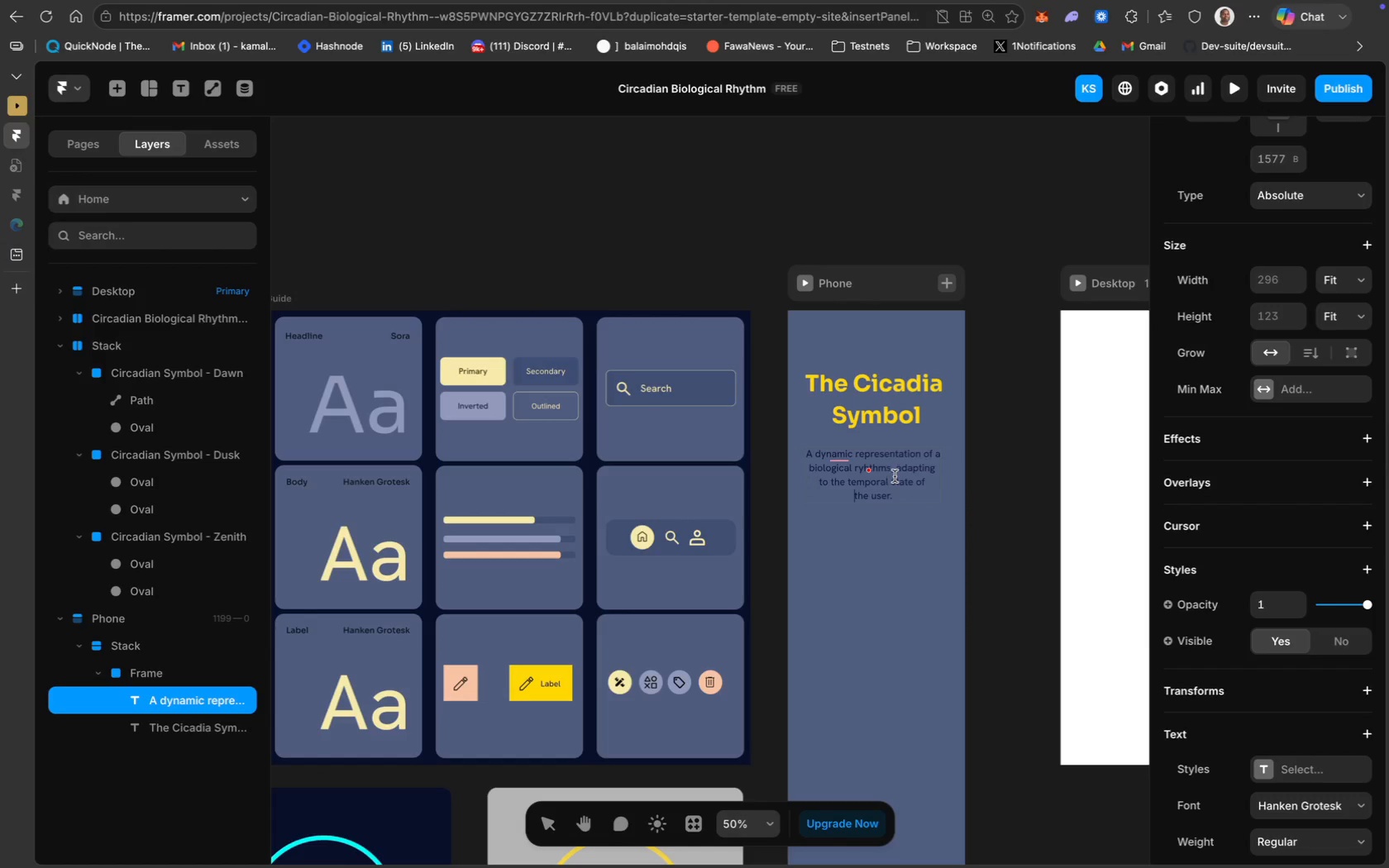 
key(Meta+A)
 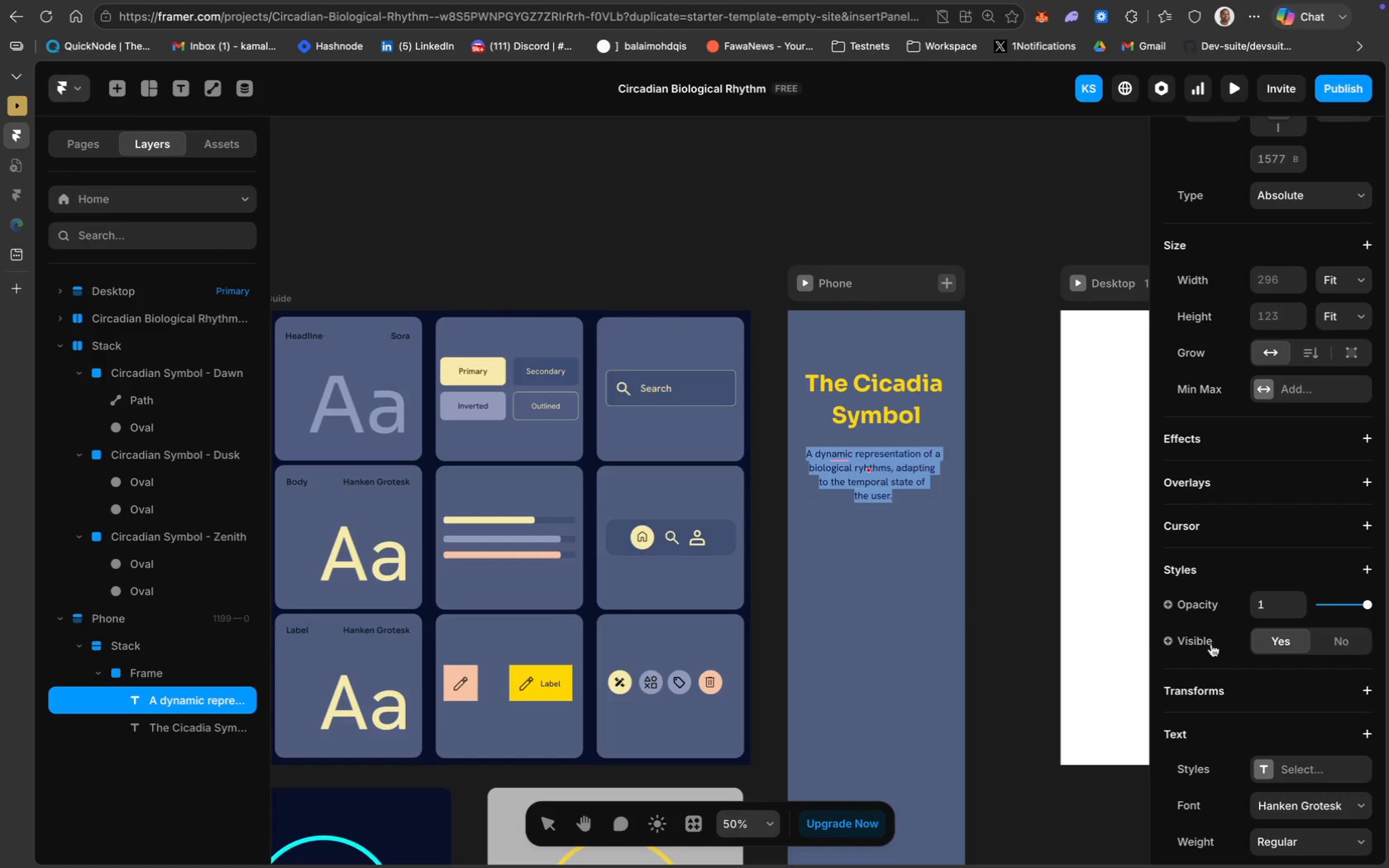 
scroll: coordinate [1248, 678], scroll_direction: down, amount: 59.0
 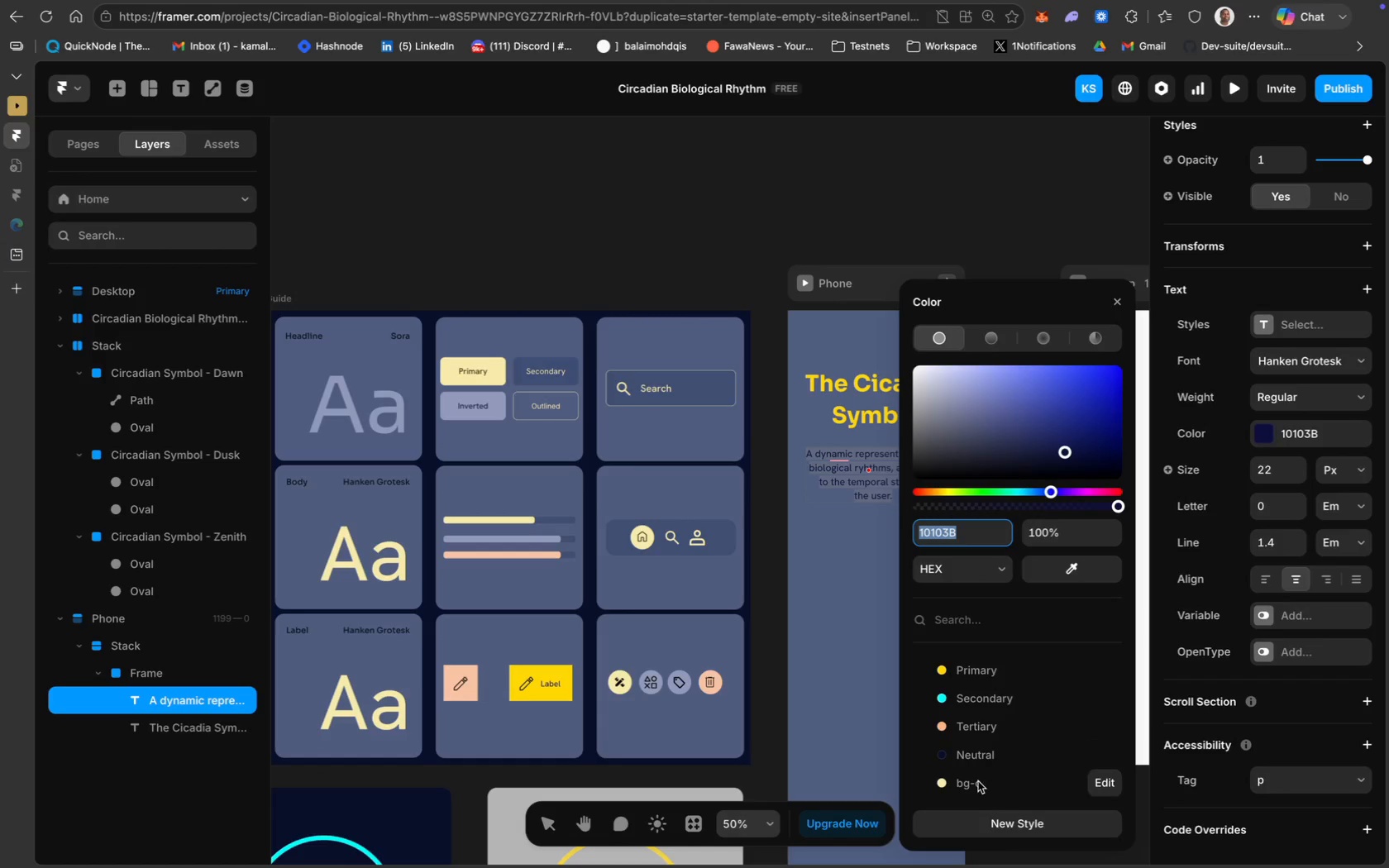 
left_click([957, 780])
 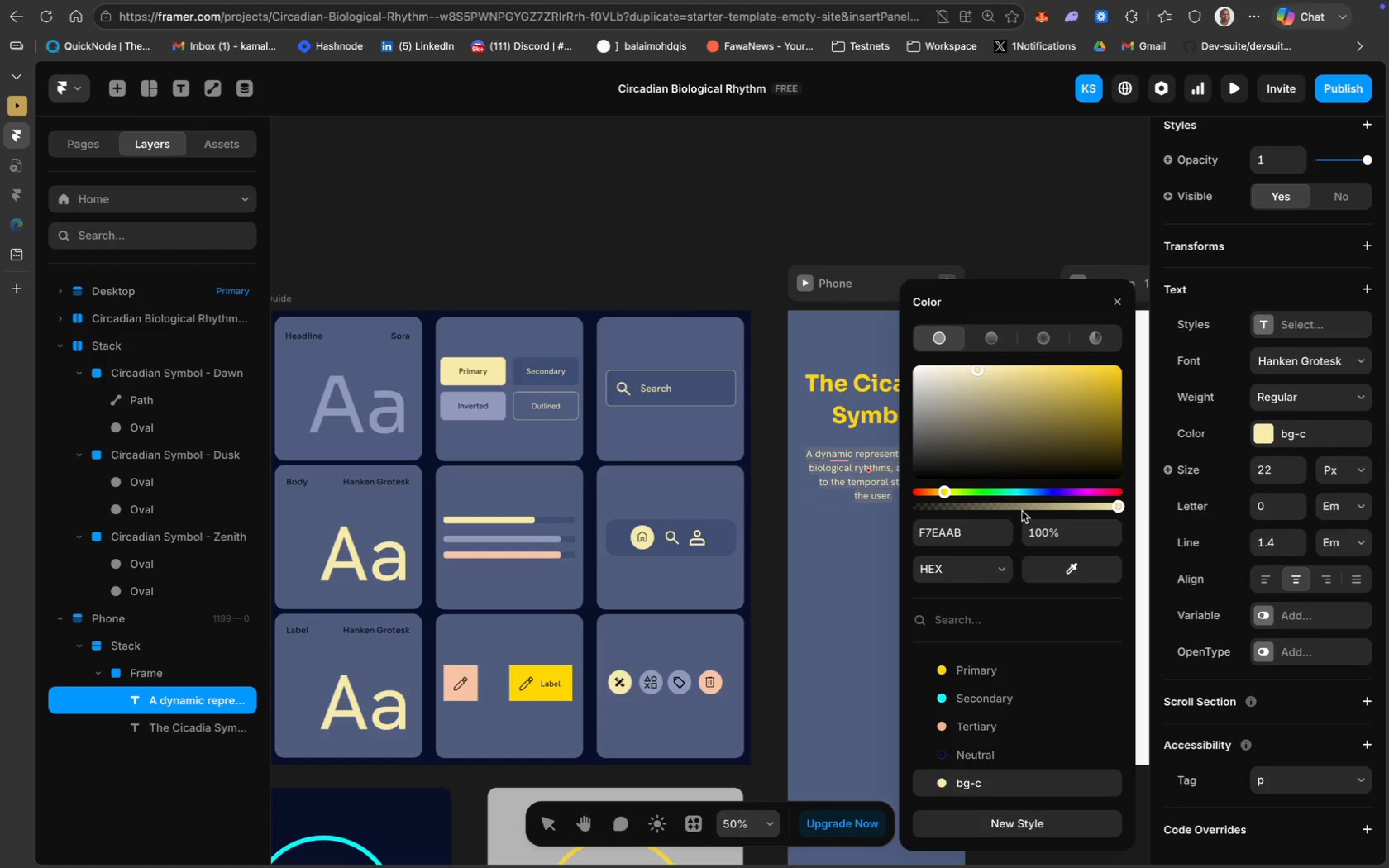 
left_click([1275, 477])
 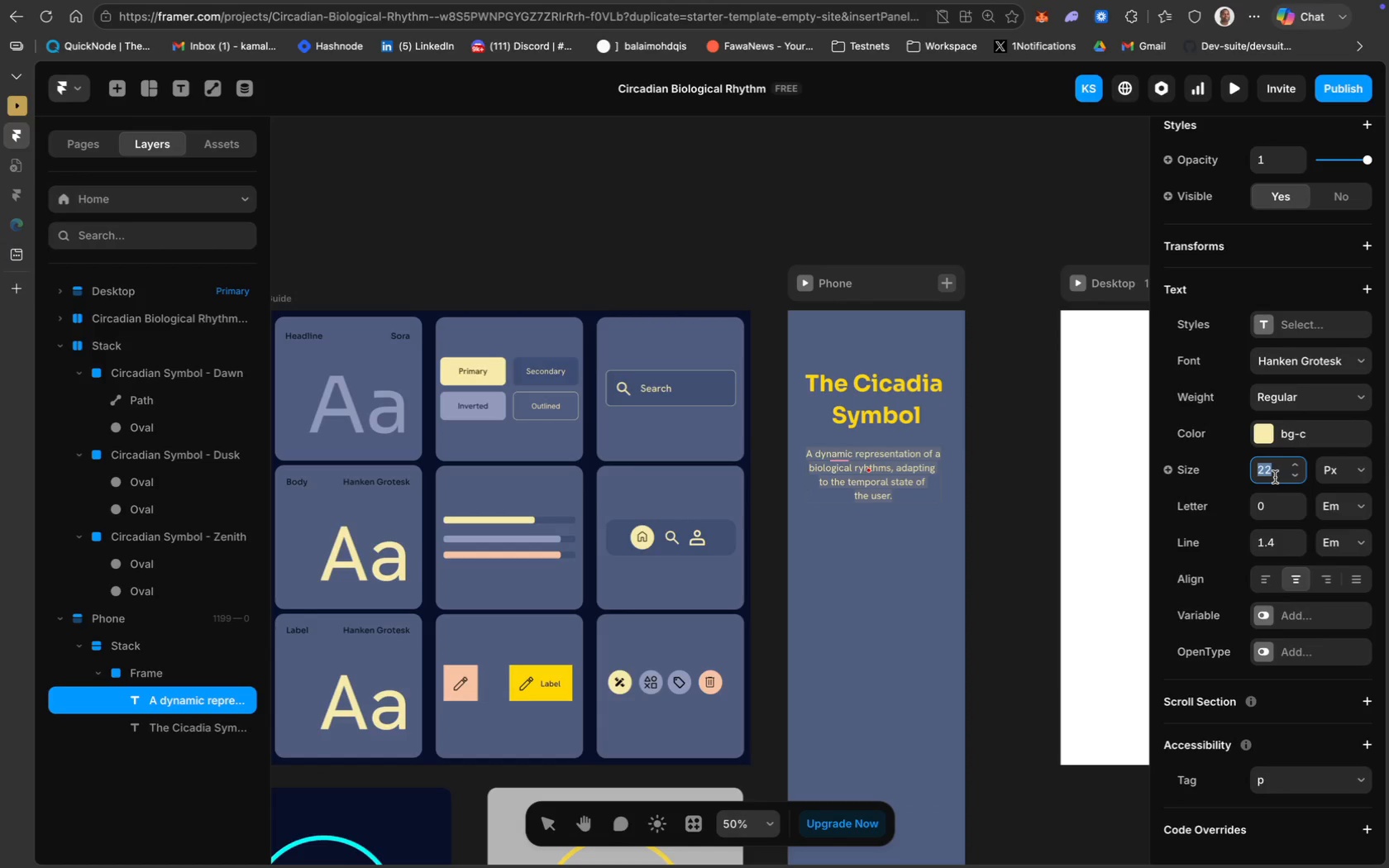 
type(18)
 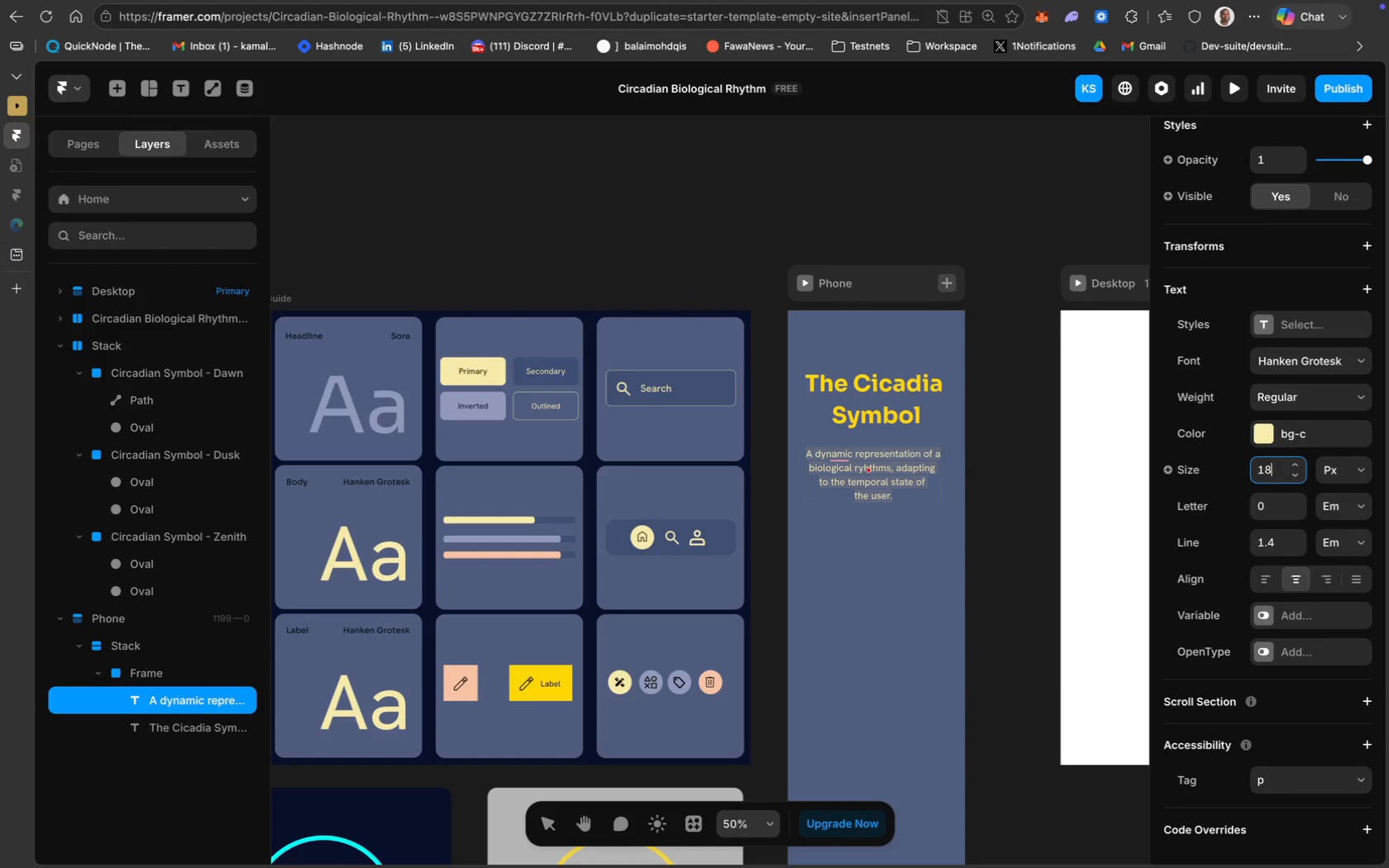 
key(Enter)
 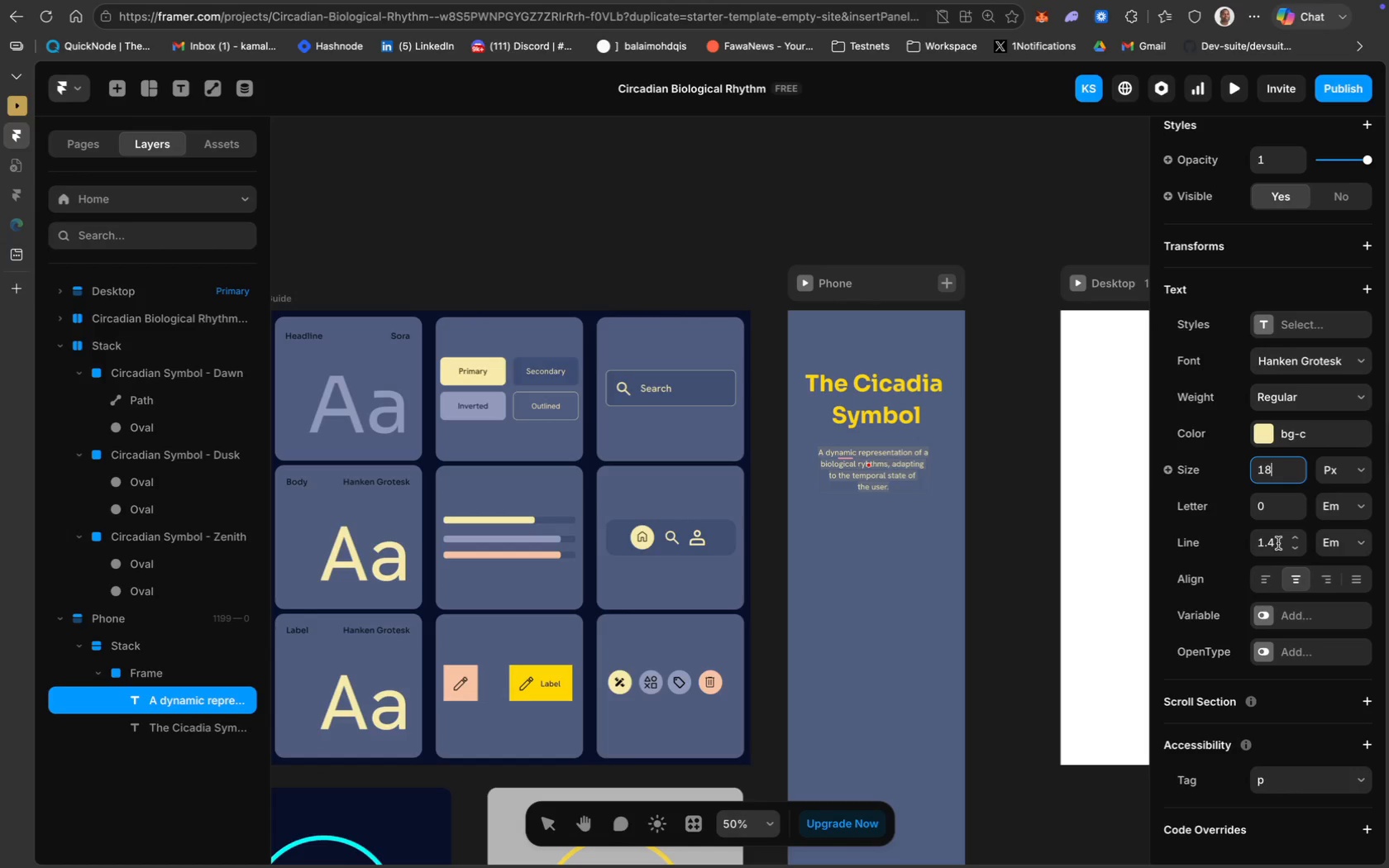 
left_click([994, 546])
 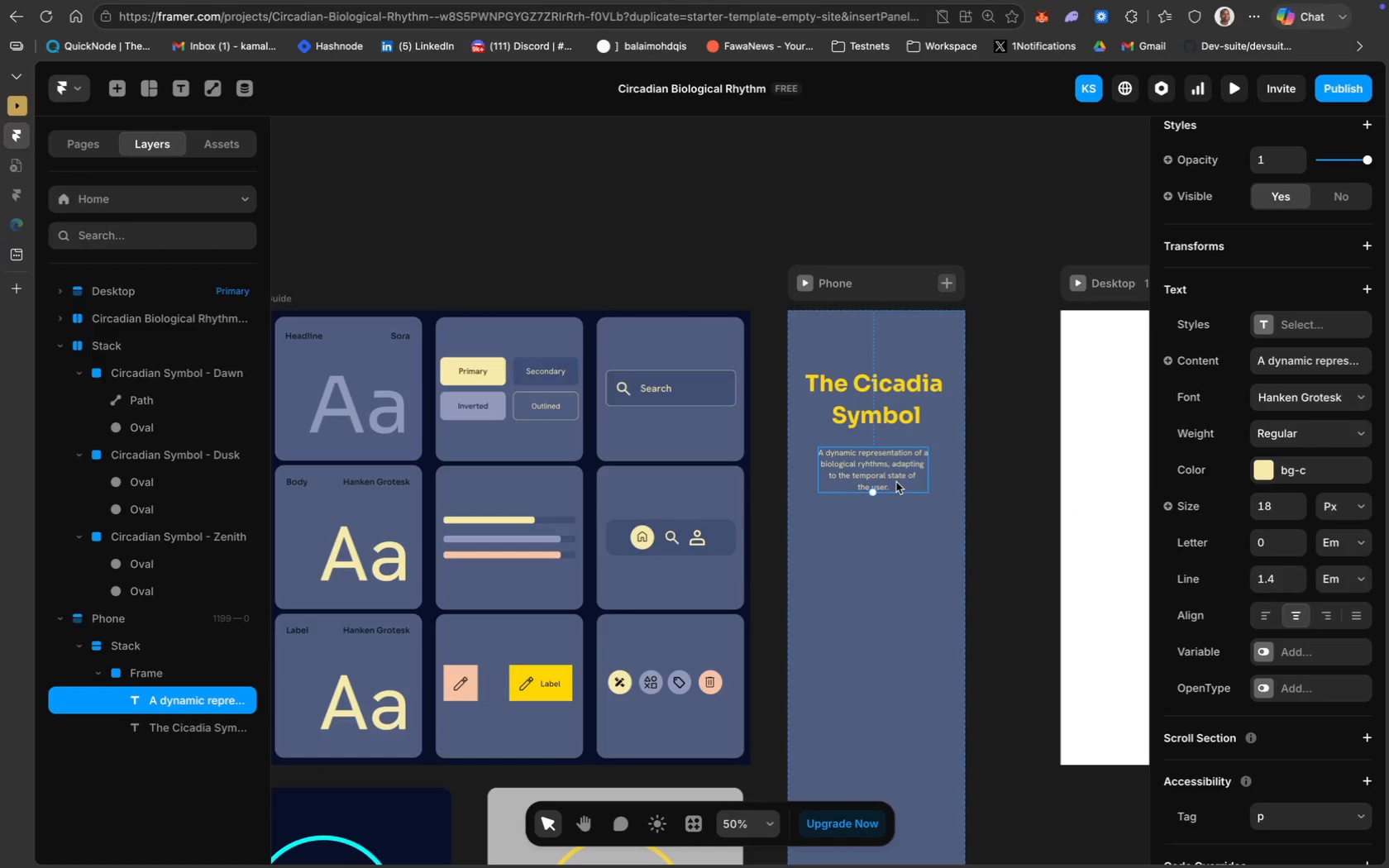 
left_click([891, 475])
 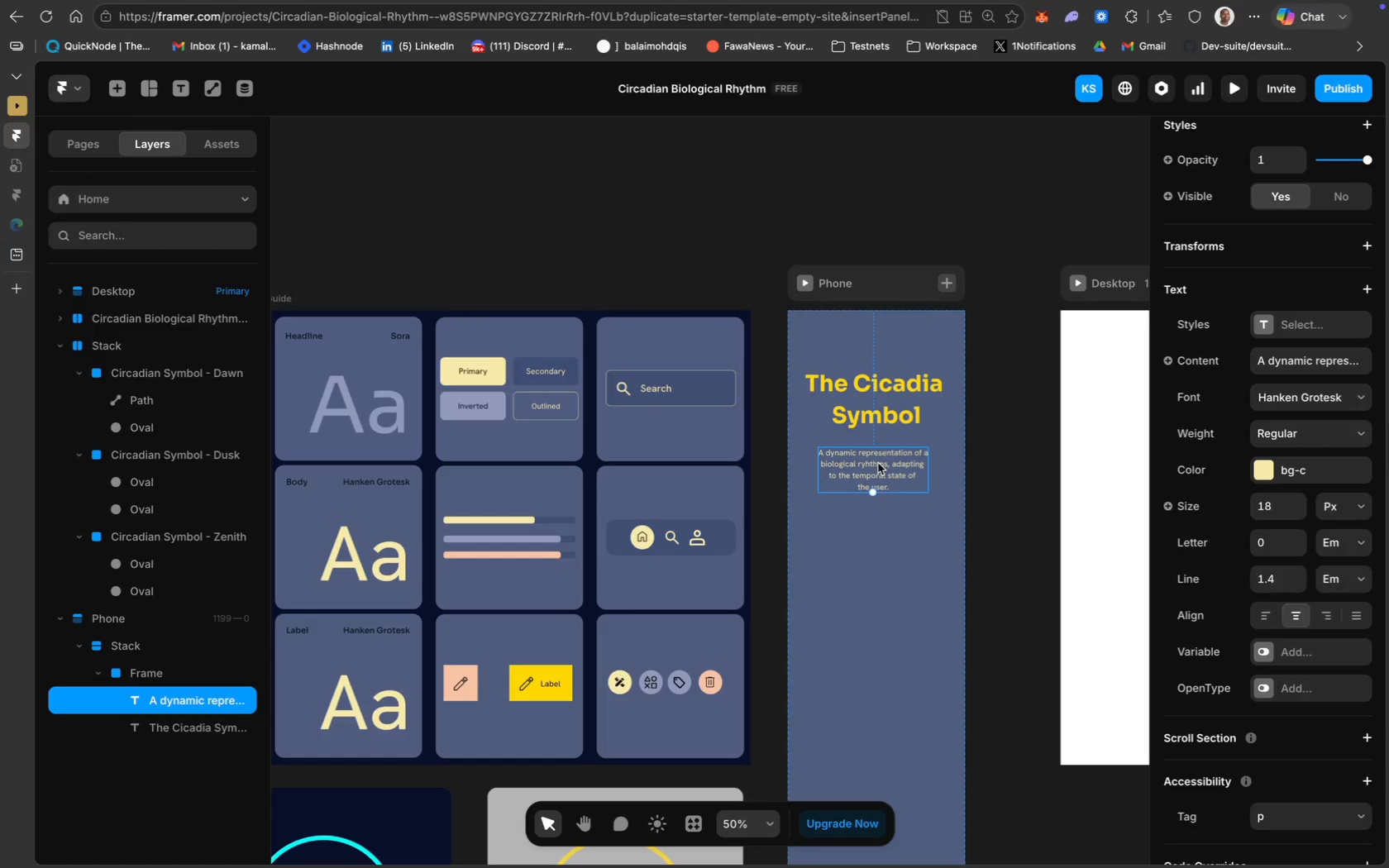 
left_click([900, 461])
 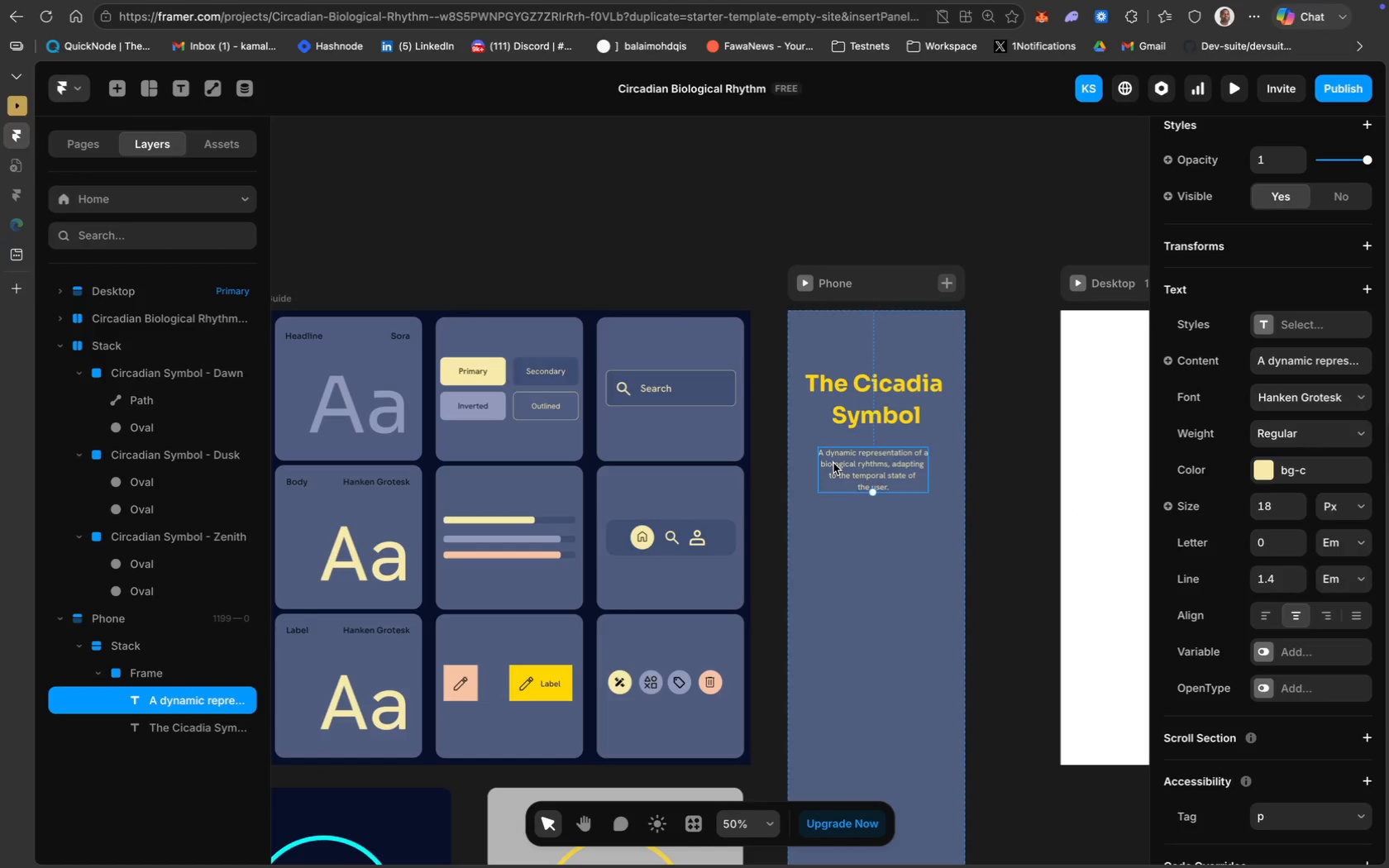 
double_click([833, 463])
 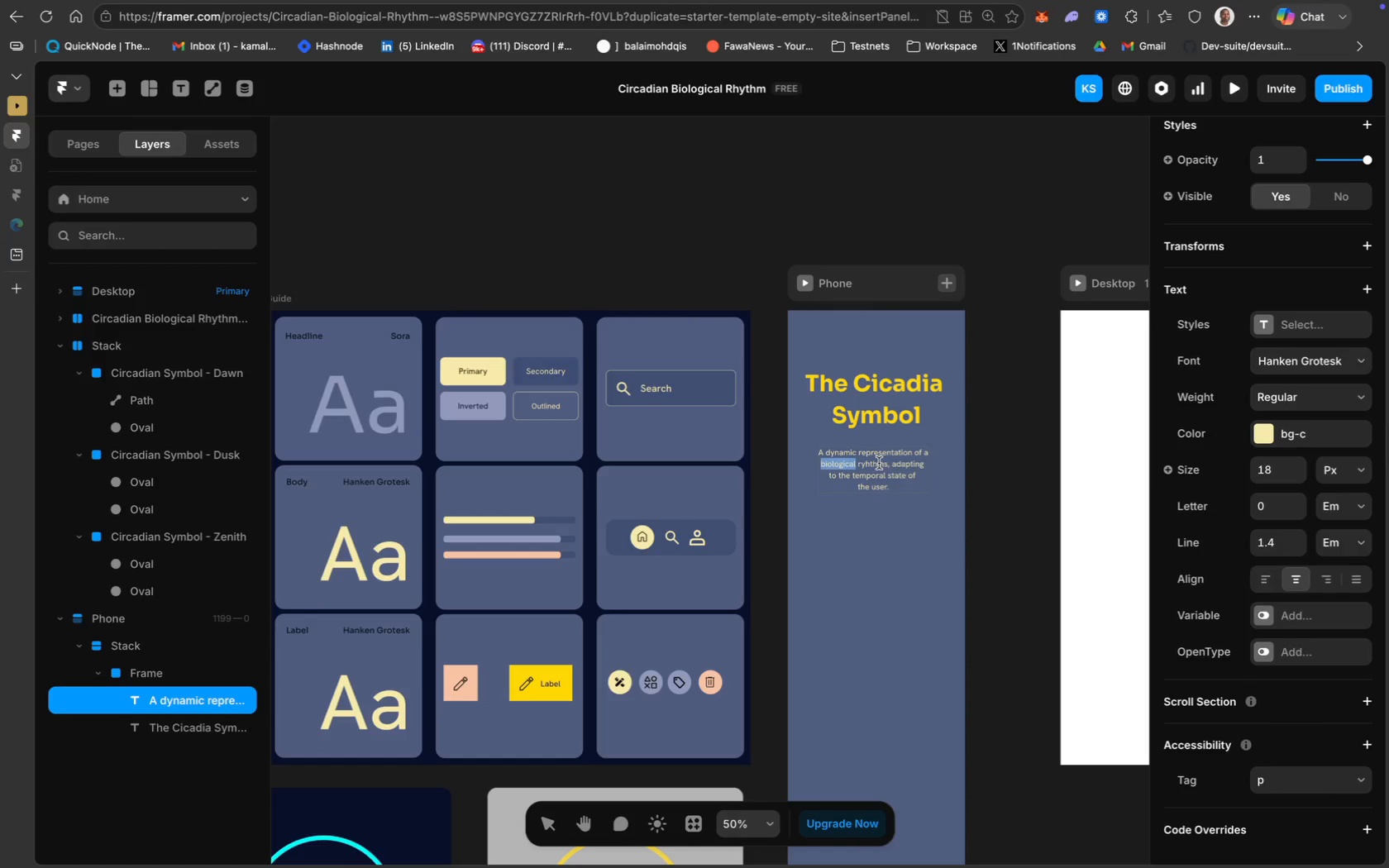 
left_click([881, 463])
 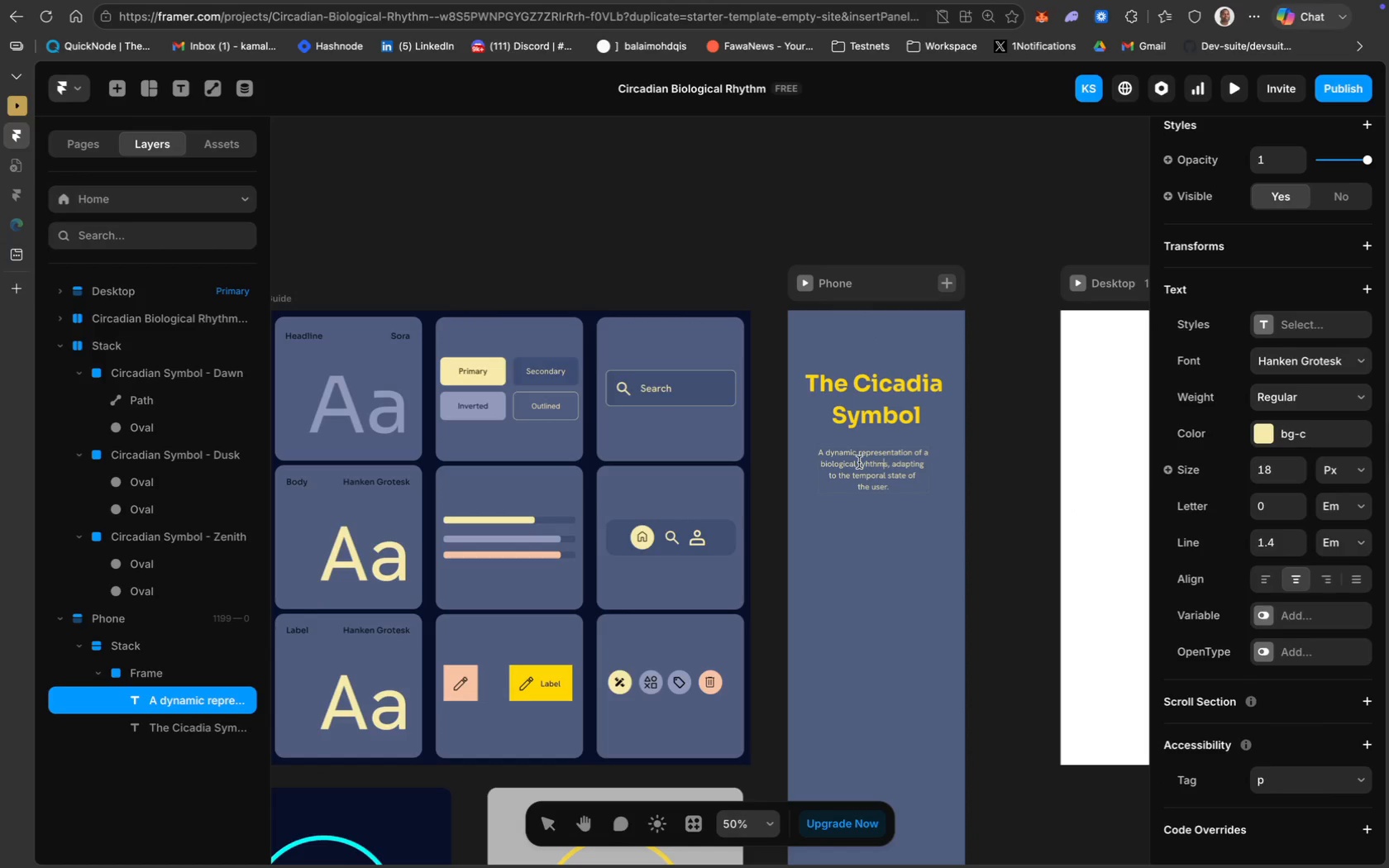 
key(Enter)
 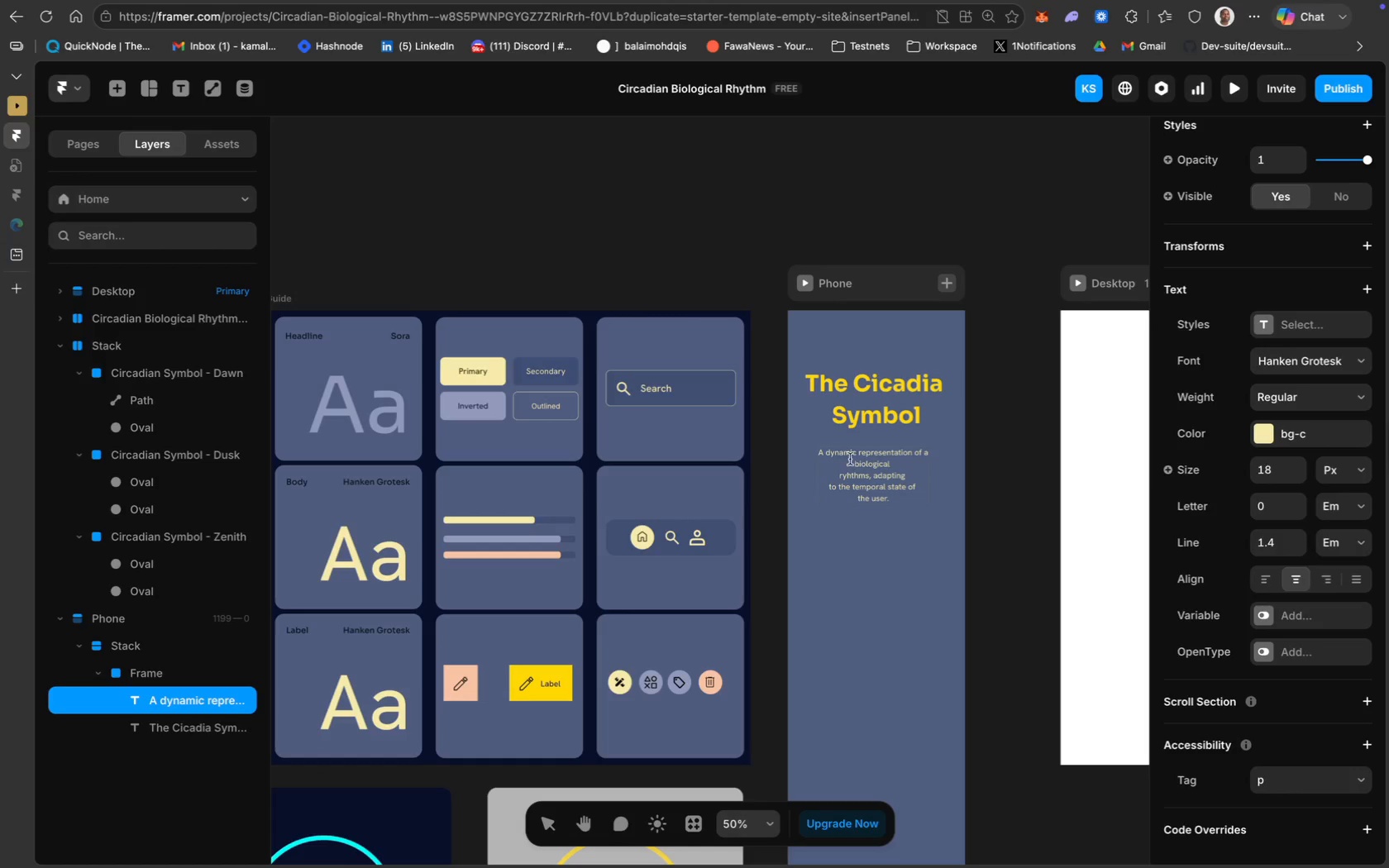 
left_click([854, 463])
 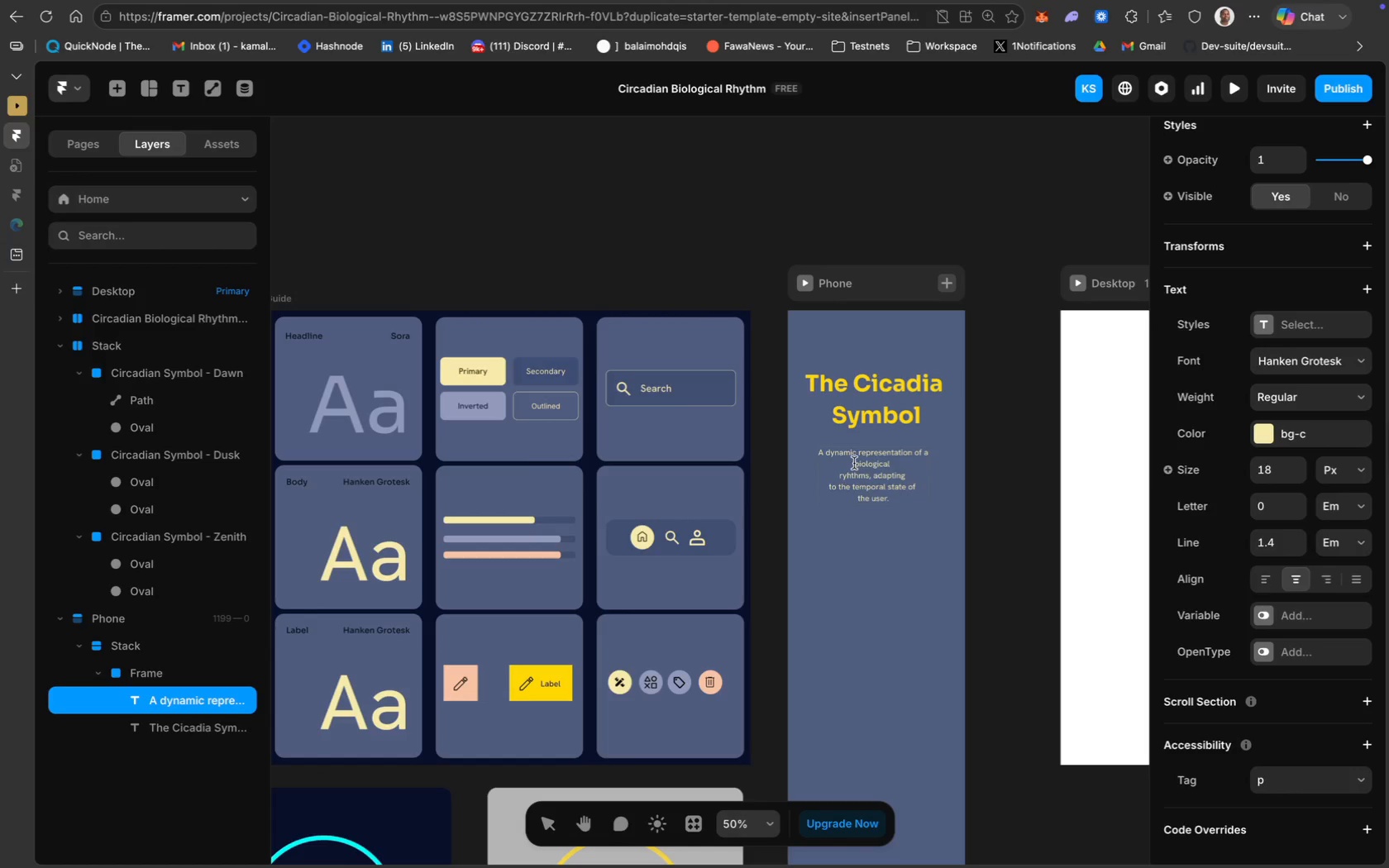 
key(Backspace)
 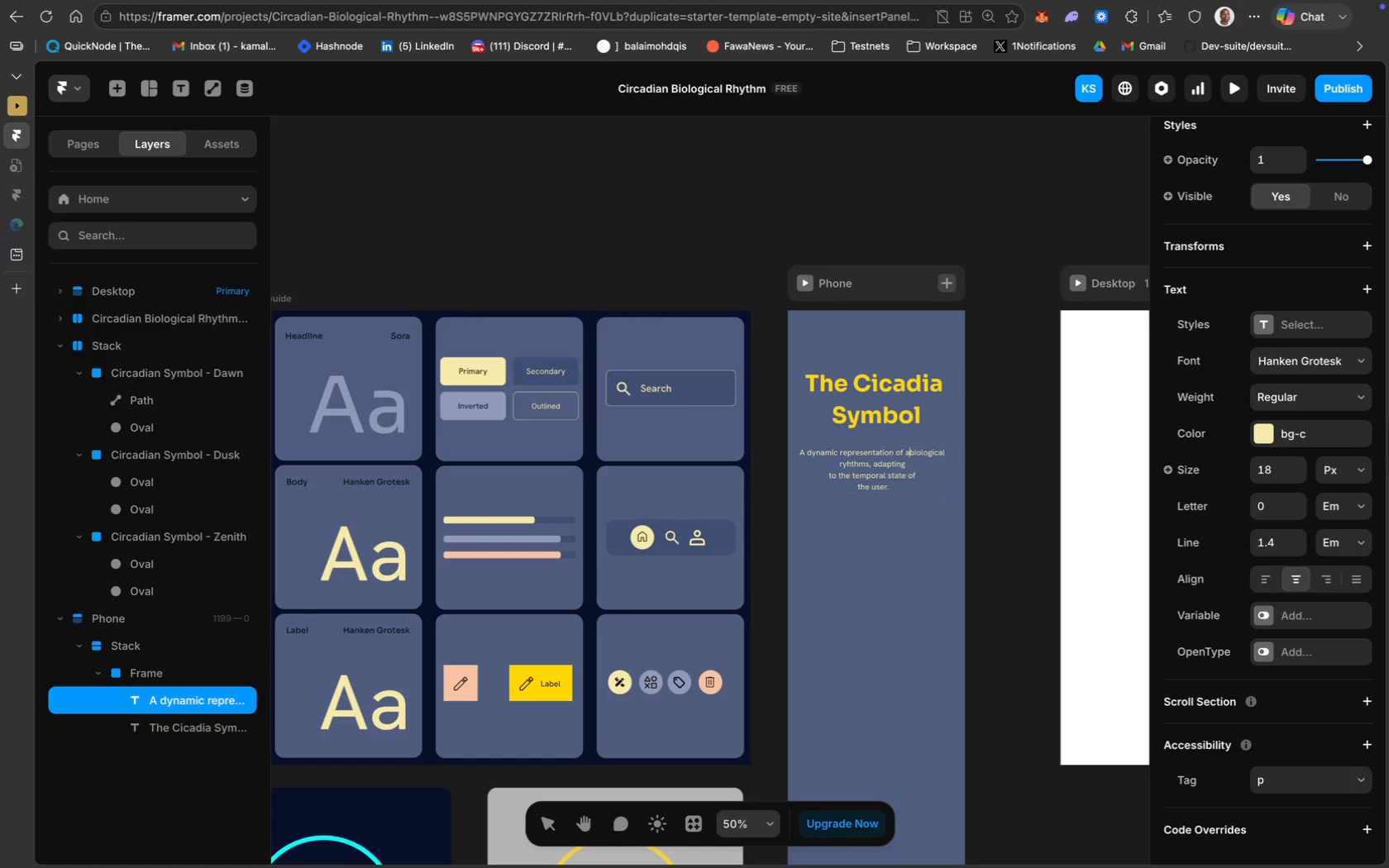 
key(Space)
 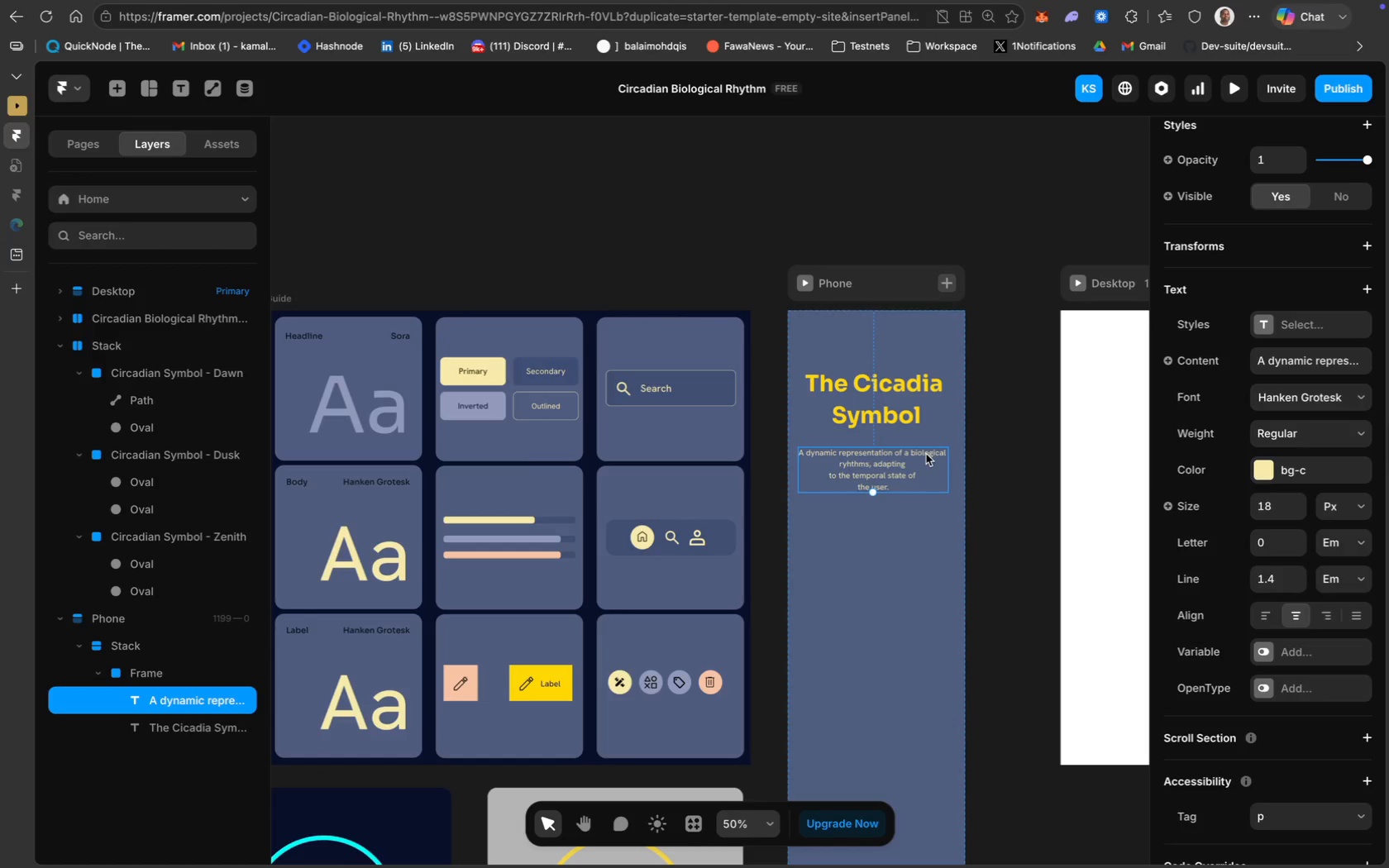 
wait(5.65)
 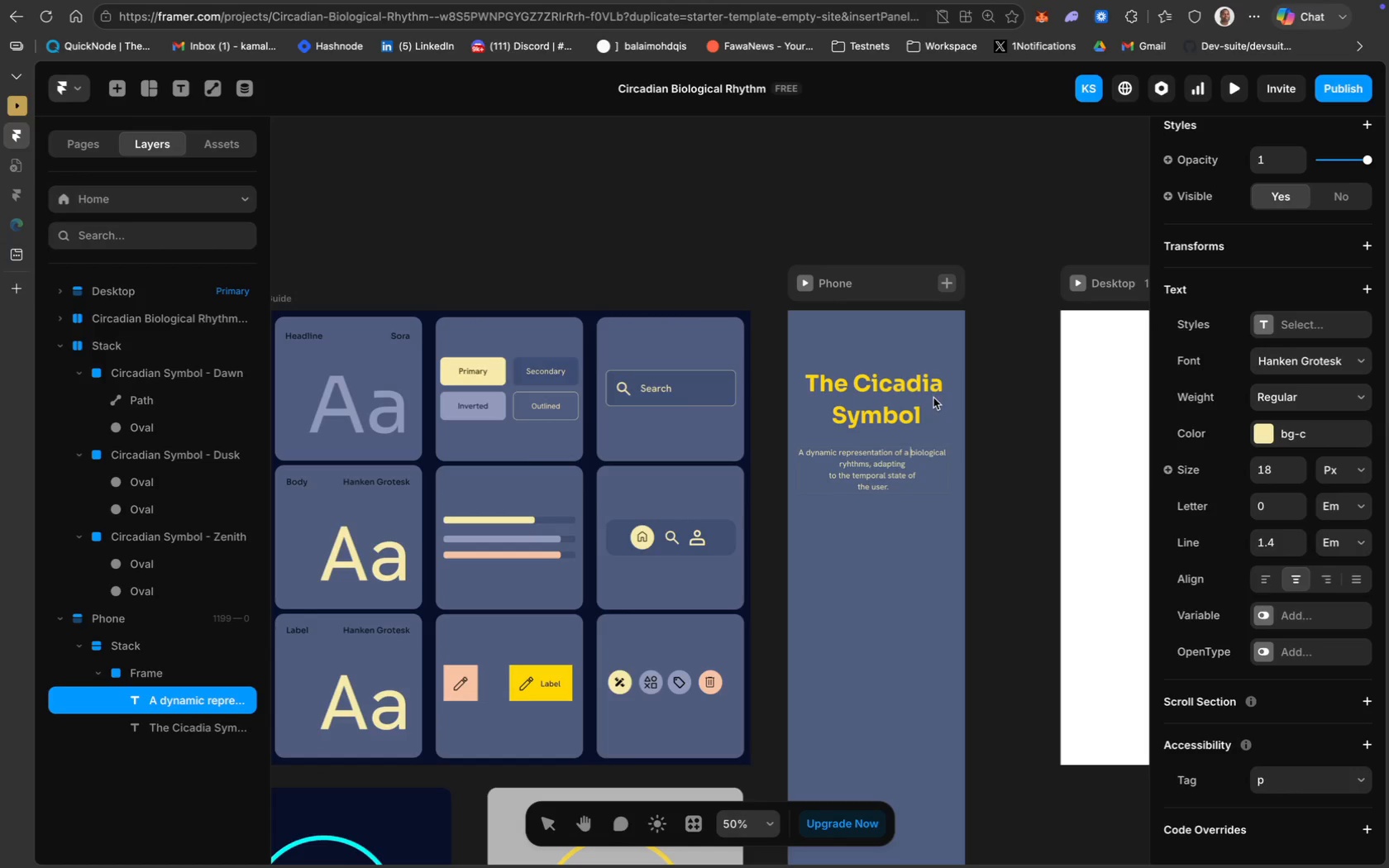 
key(Meta+CommandLeft)
 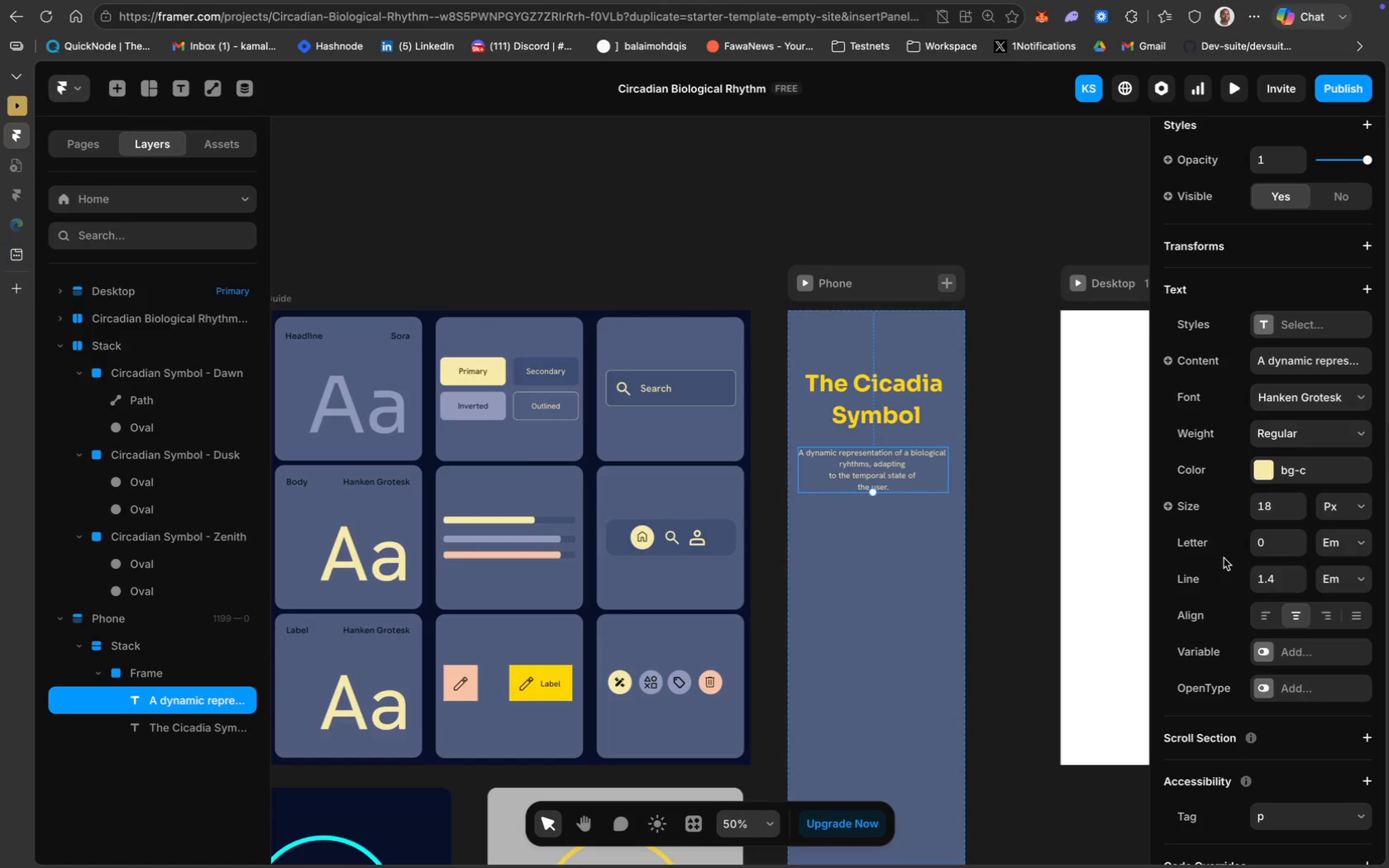 
hold_key(key=CommandLeft, duration=0.46)
 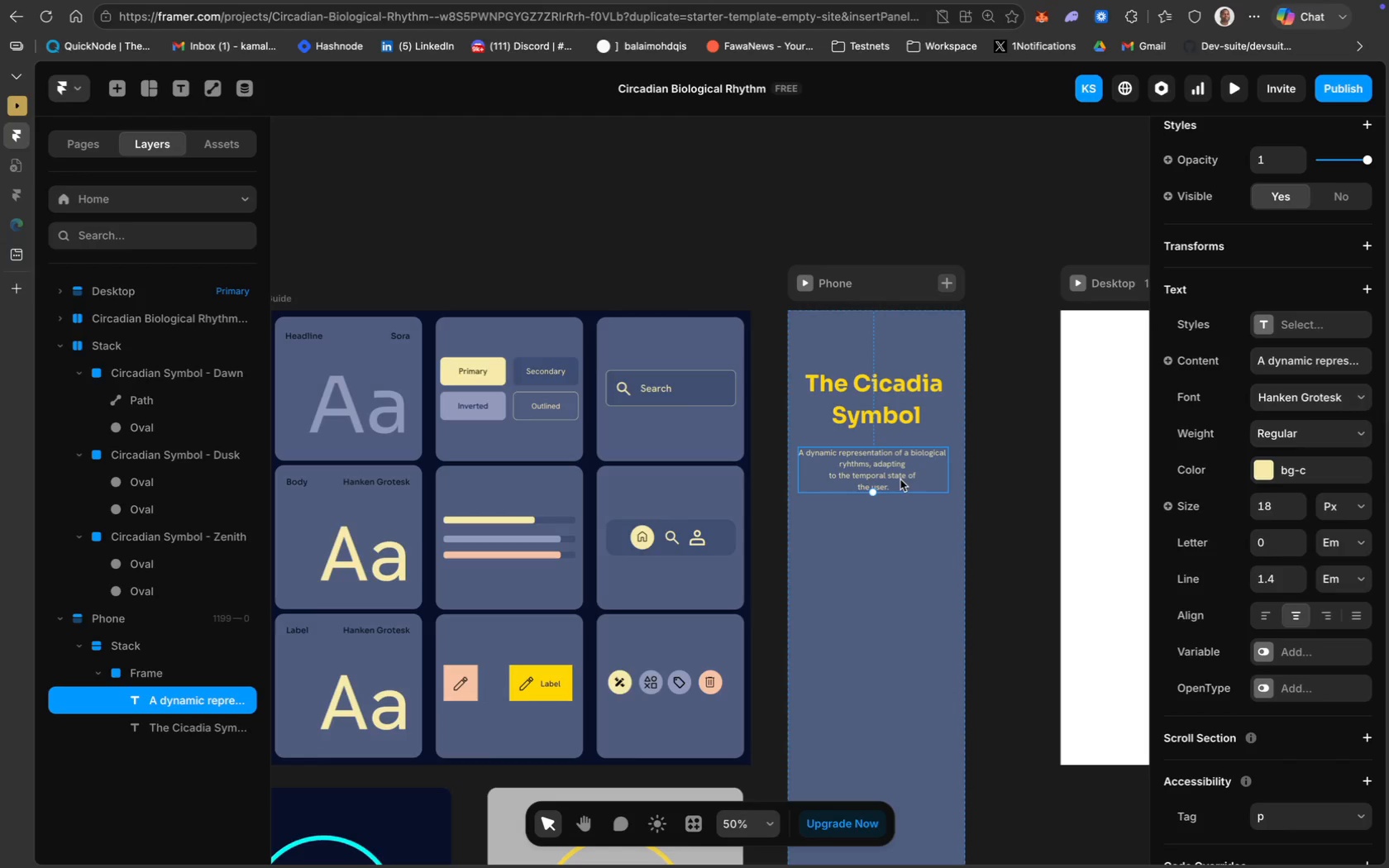 
double_click([889, 470])
 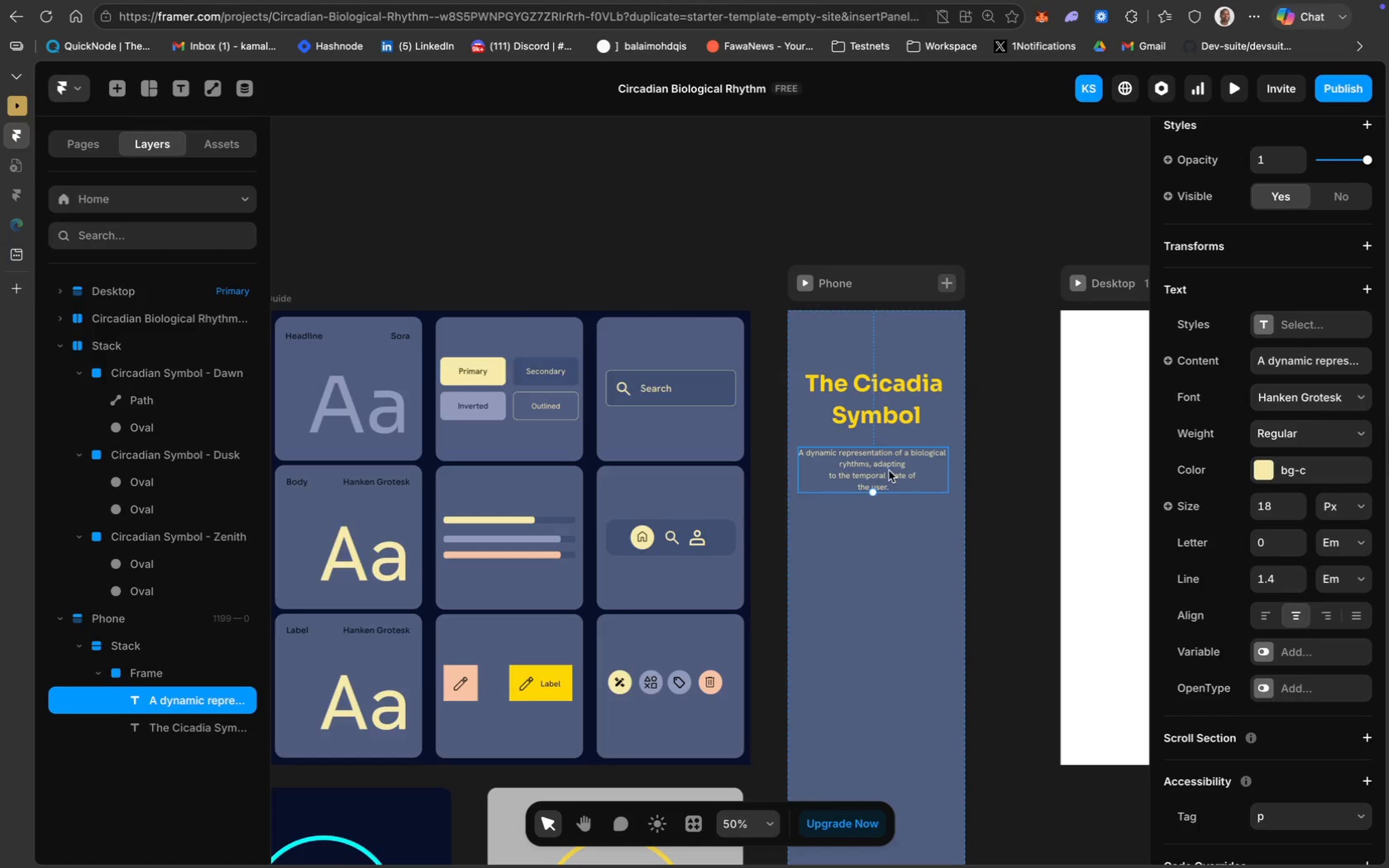 
triple_click([889, 470])
 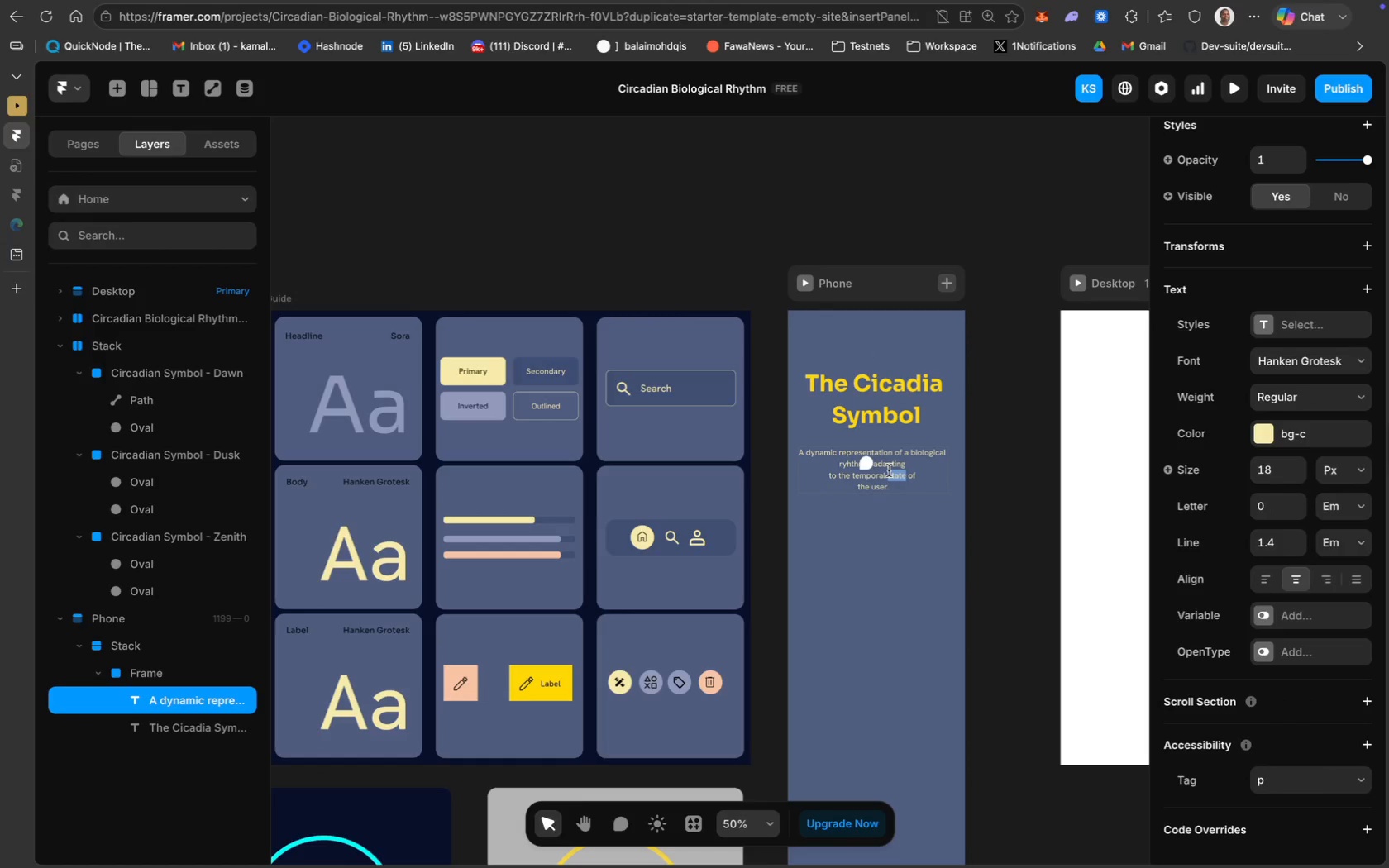 
key(Meta+A)
 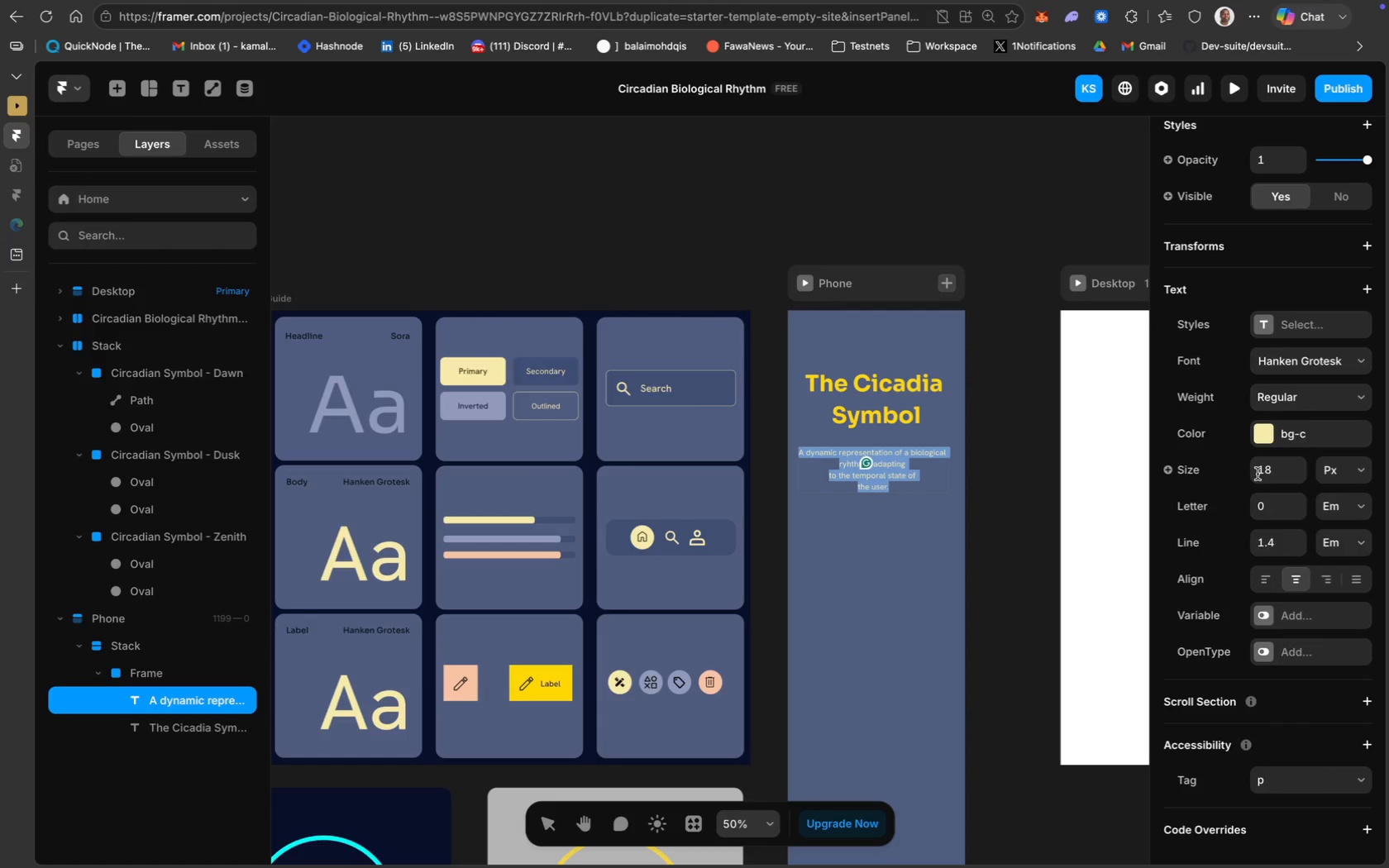 
left_click([1272, 472])
 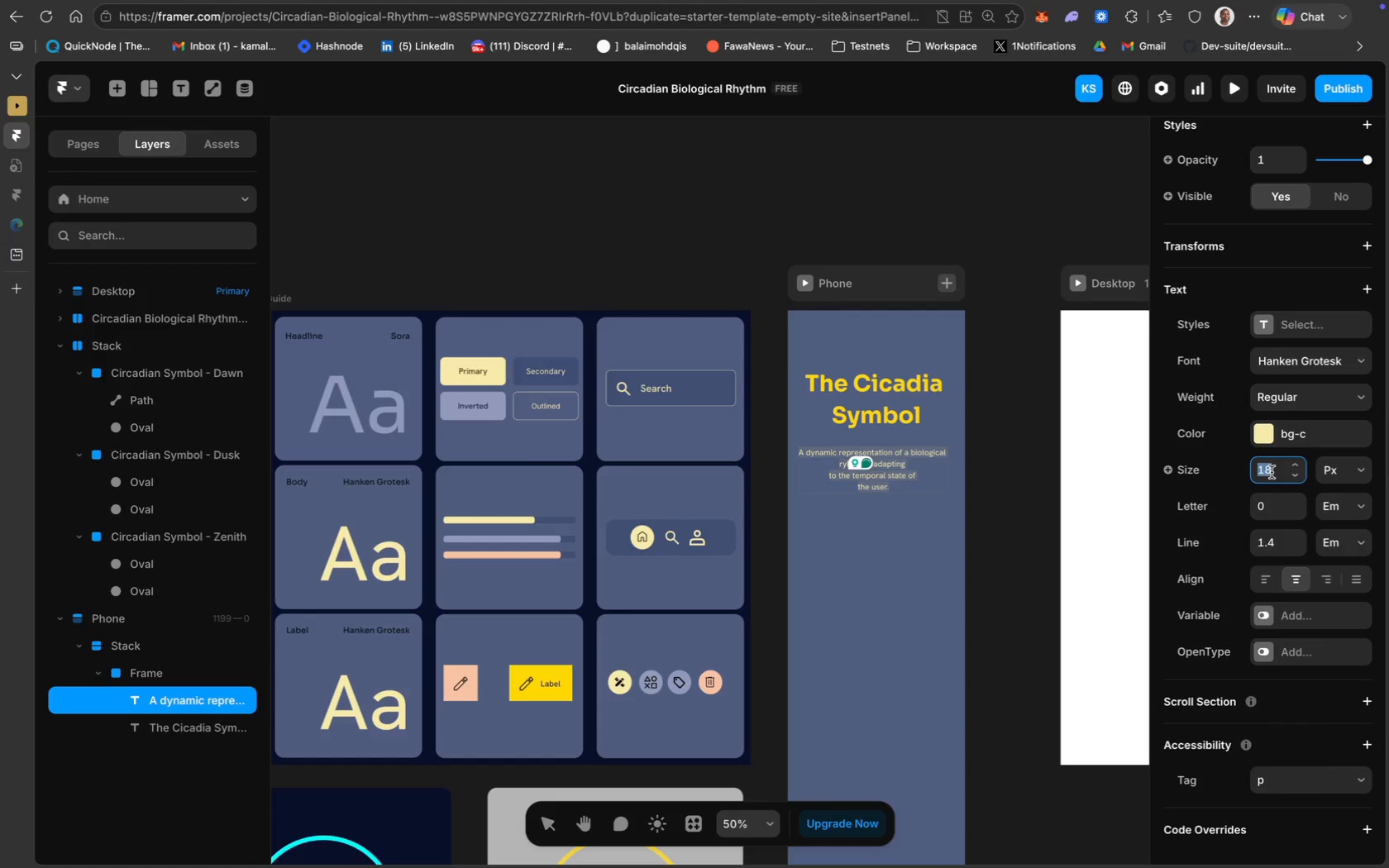 
type(16)
 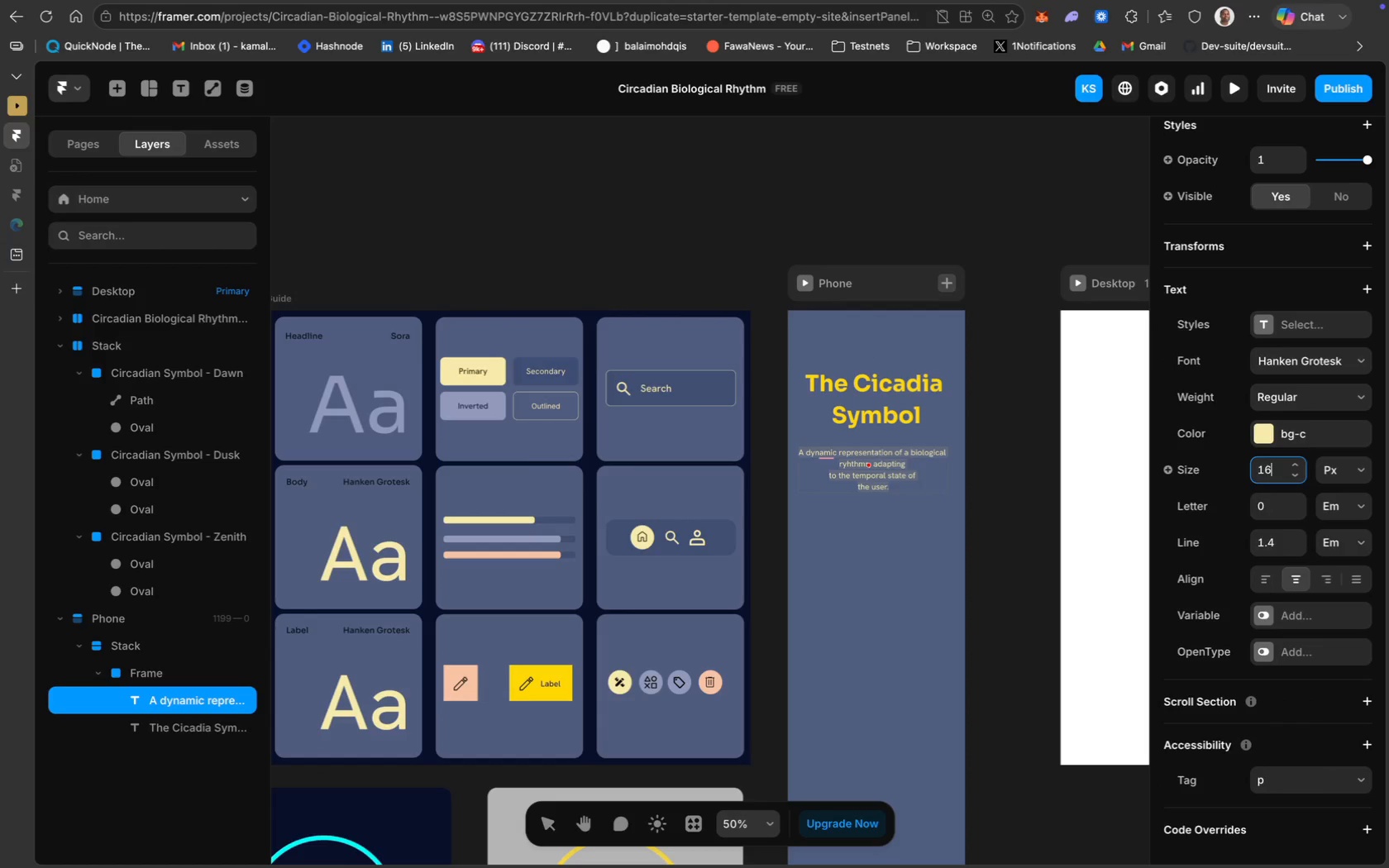 
key(Enter)
 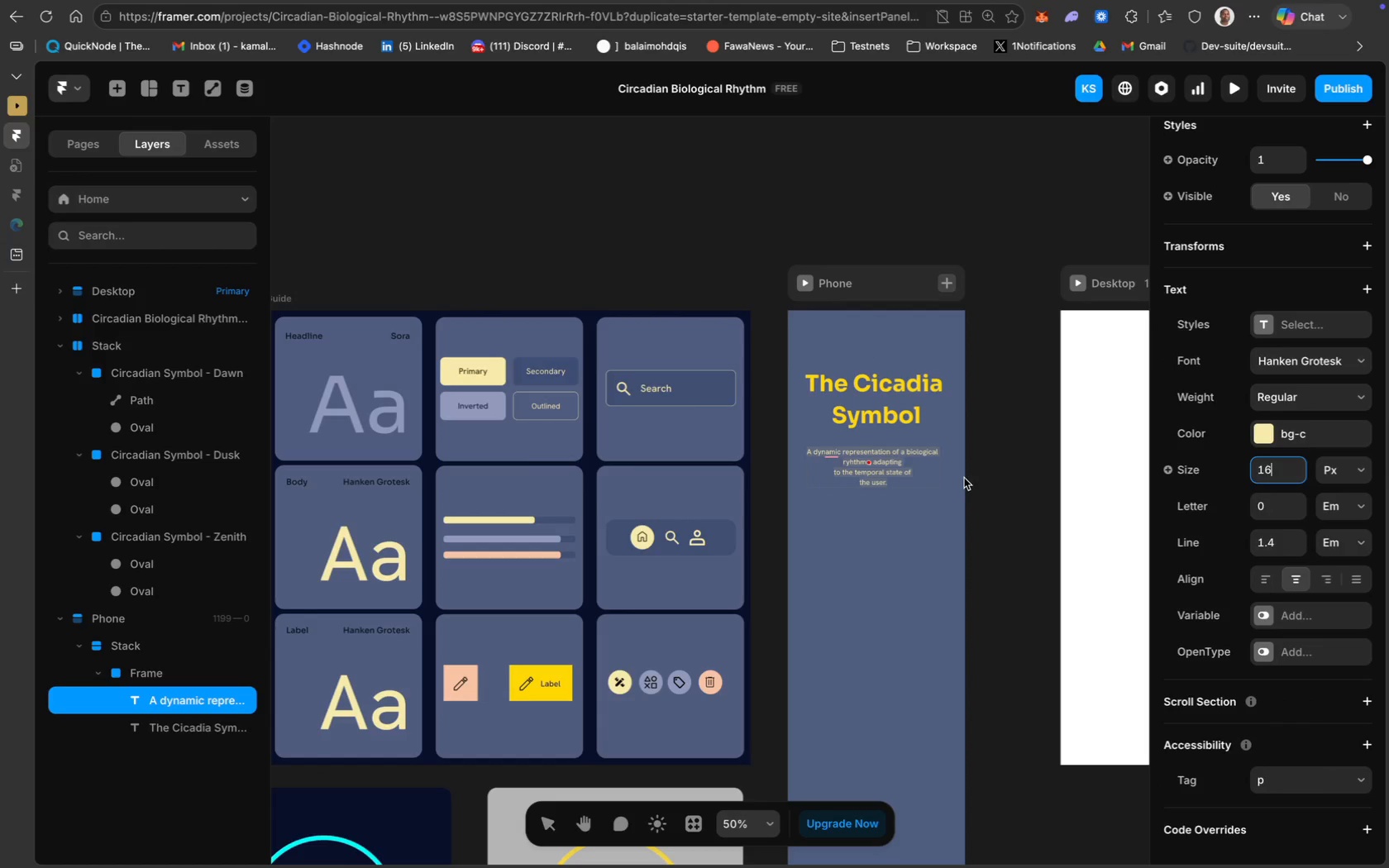 
left_click([1024, 478])
 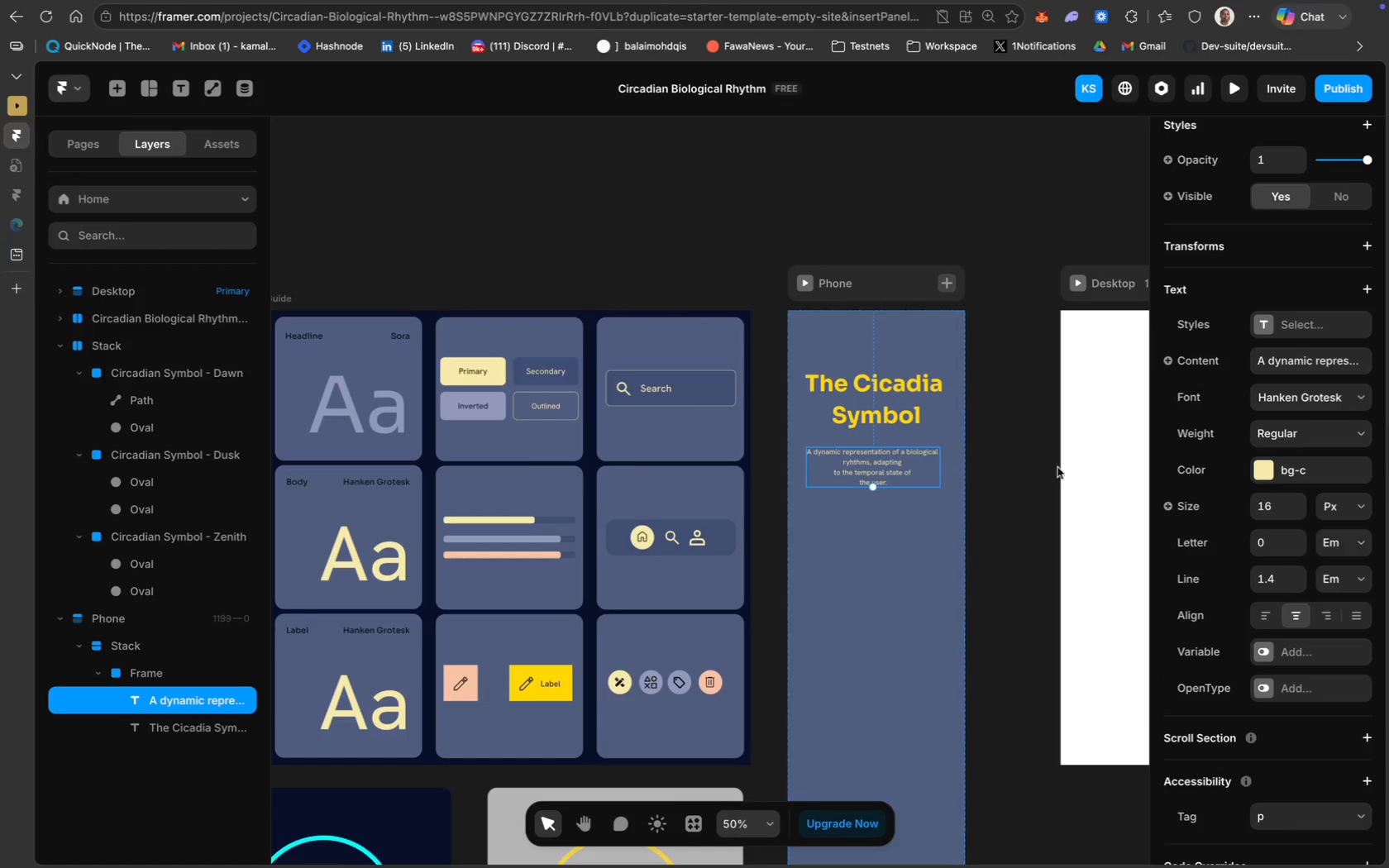 
hold_key(key=CommandLeft, duration=0.55)
 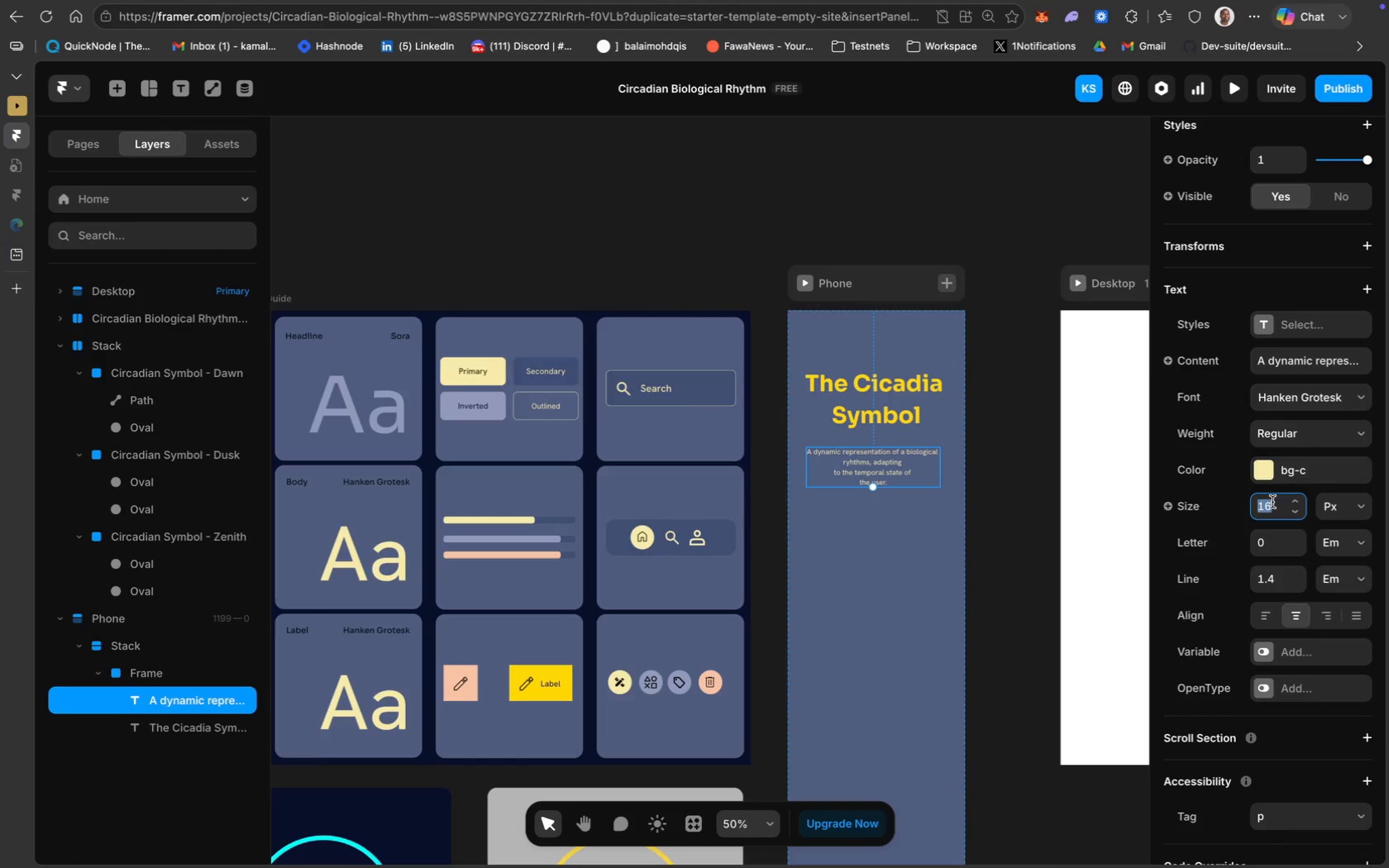 
type(18)
 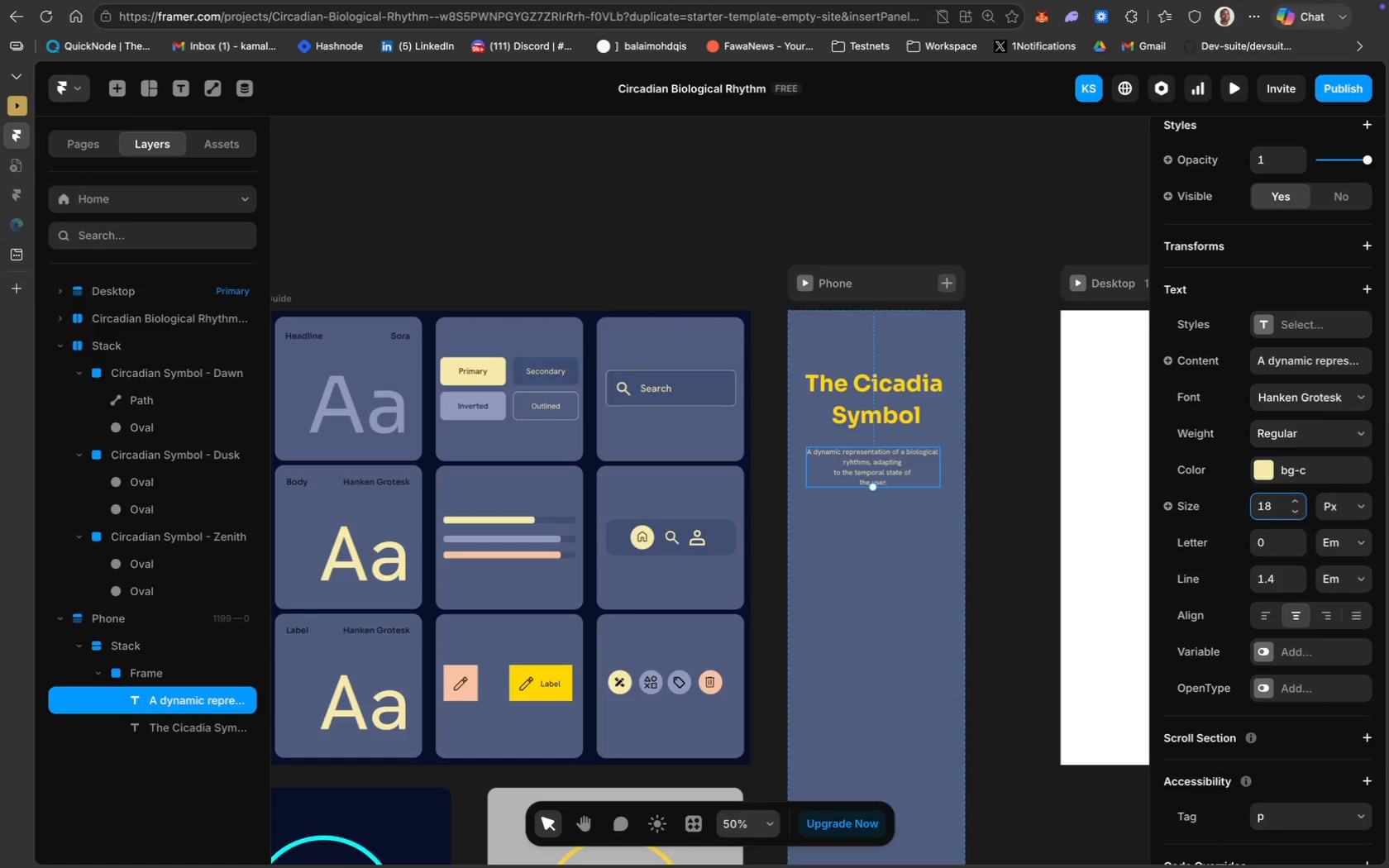 
key(Enter)
 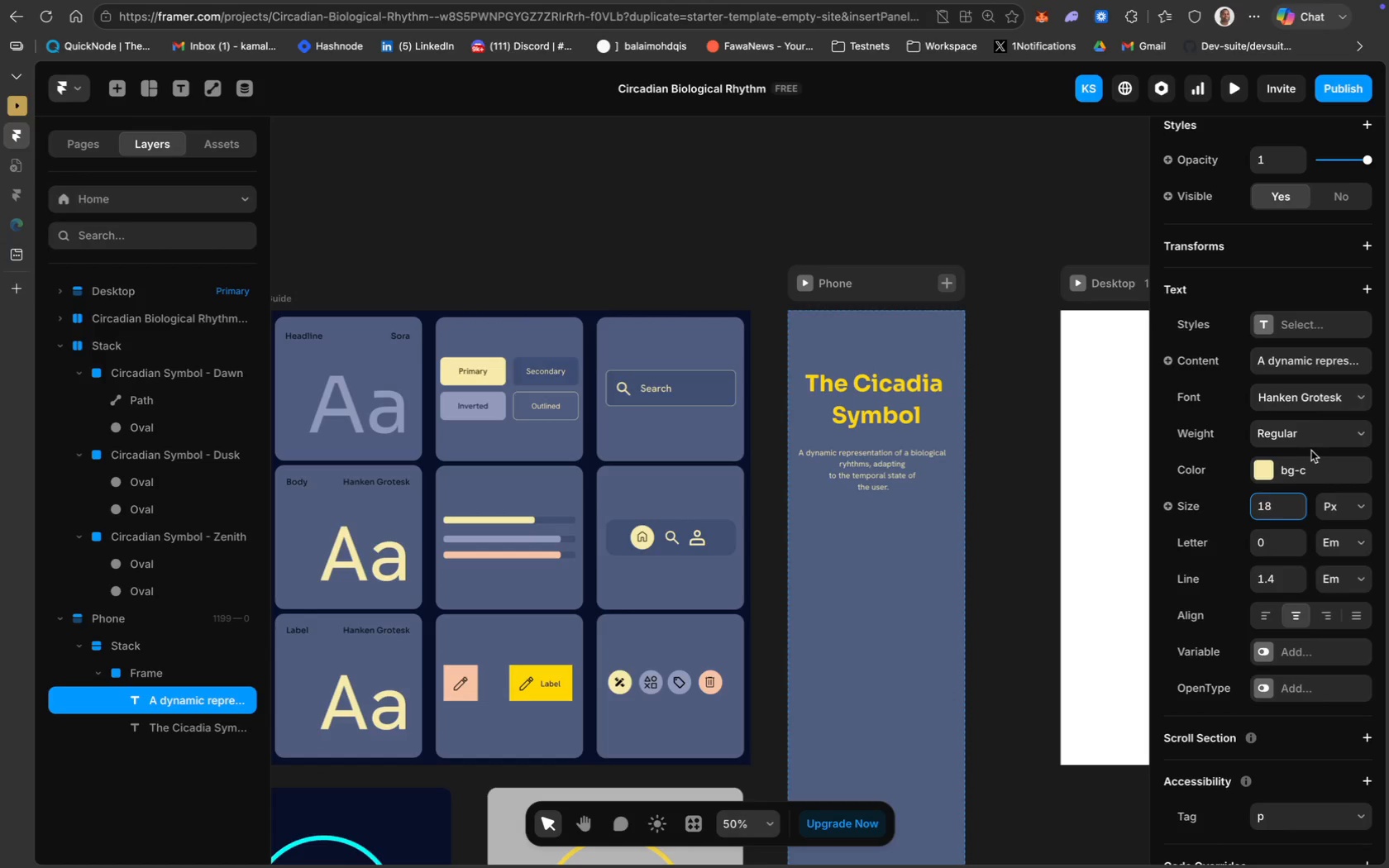 
left_click([1322, 435])
 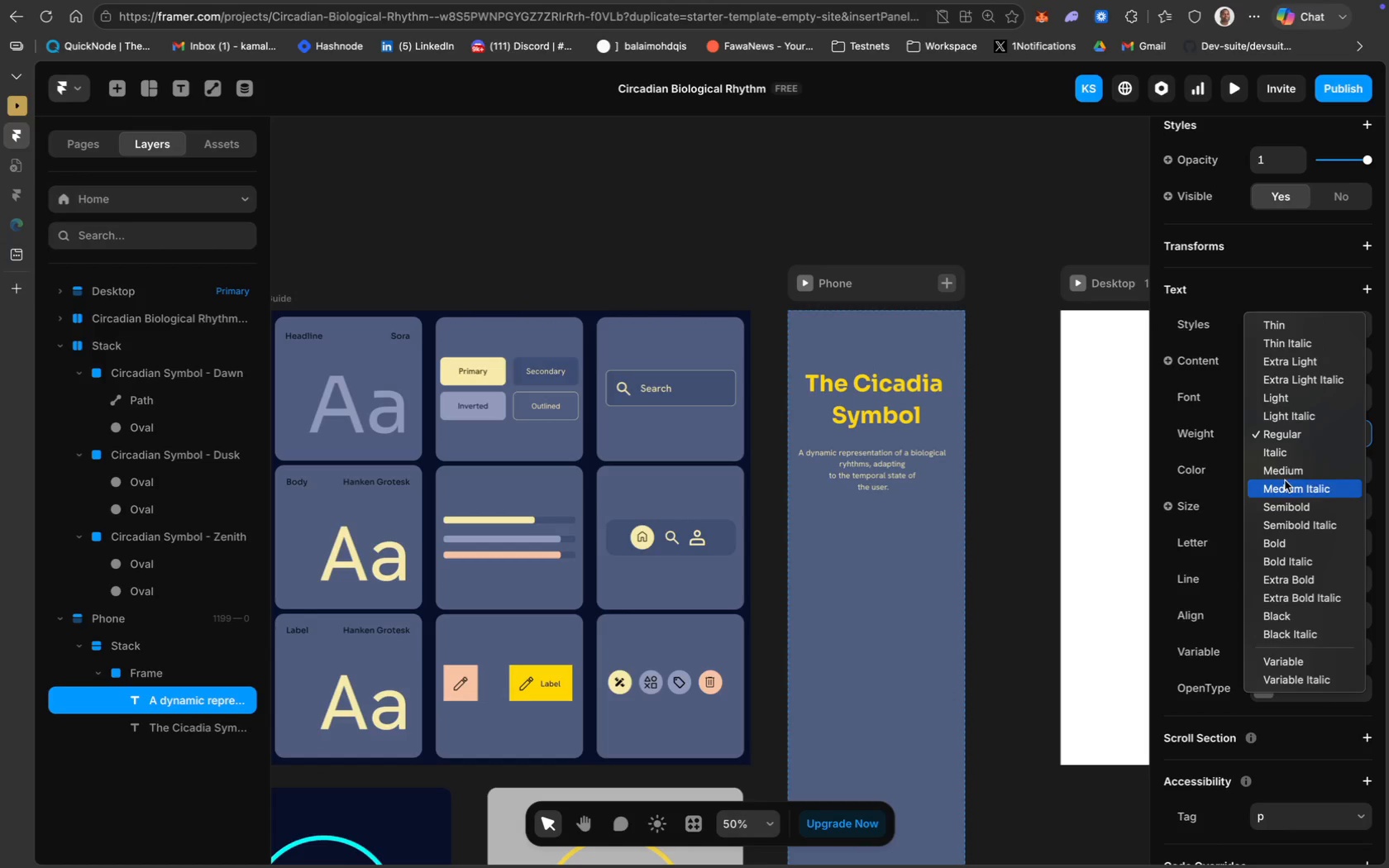 
left_click([1284, 469])
 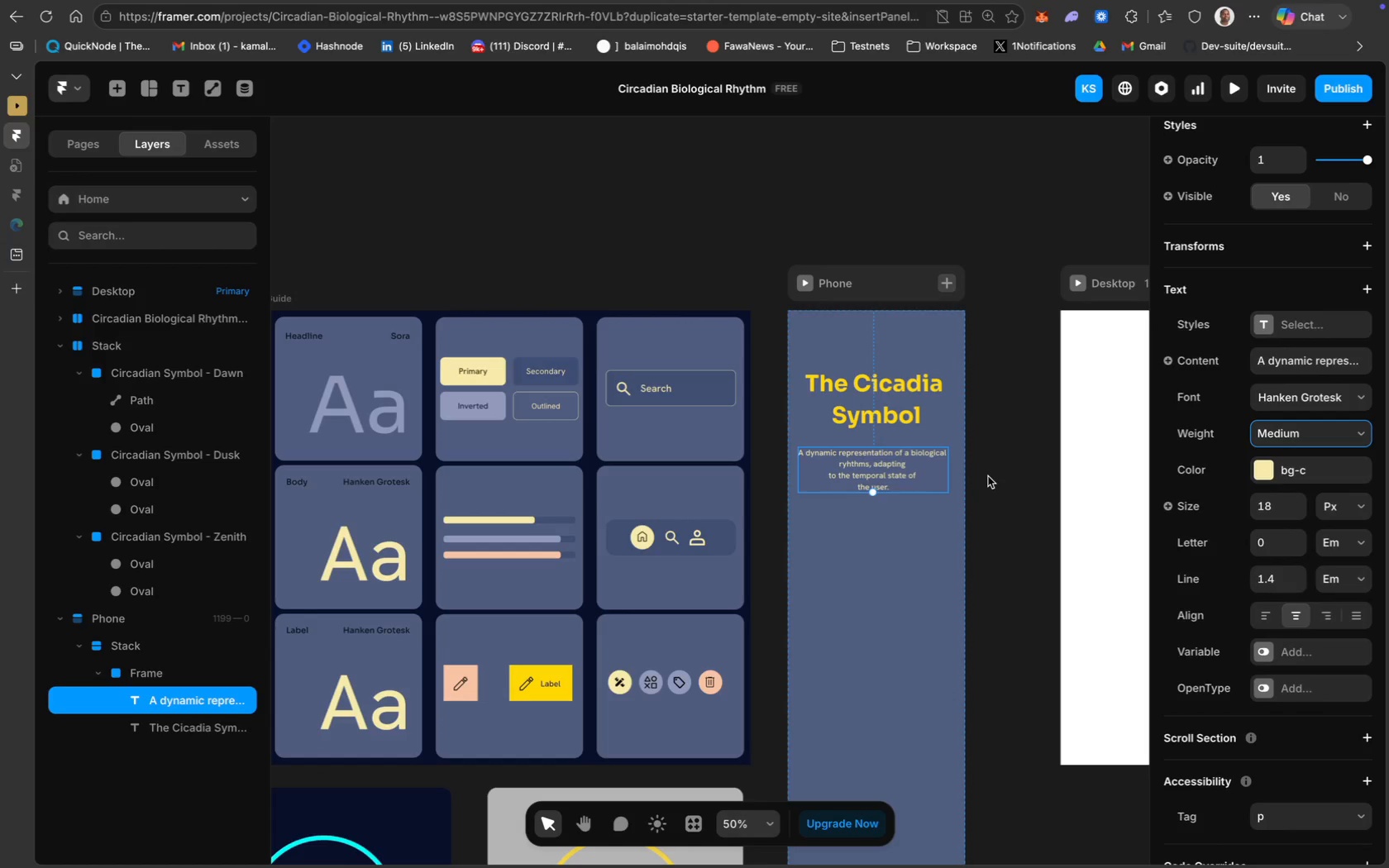 
left_click([992, 478])
 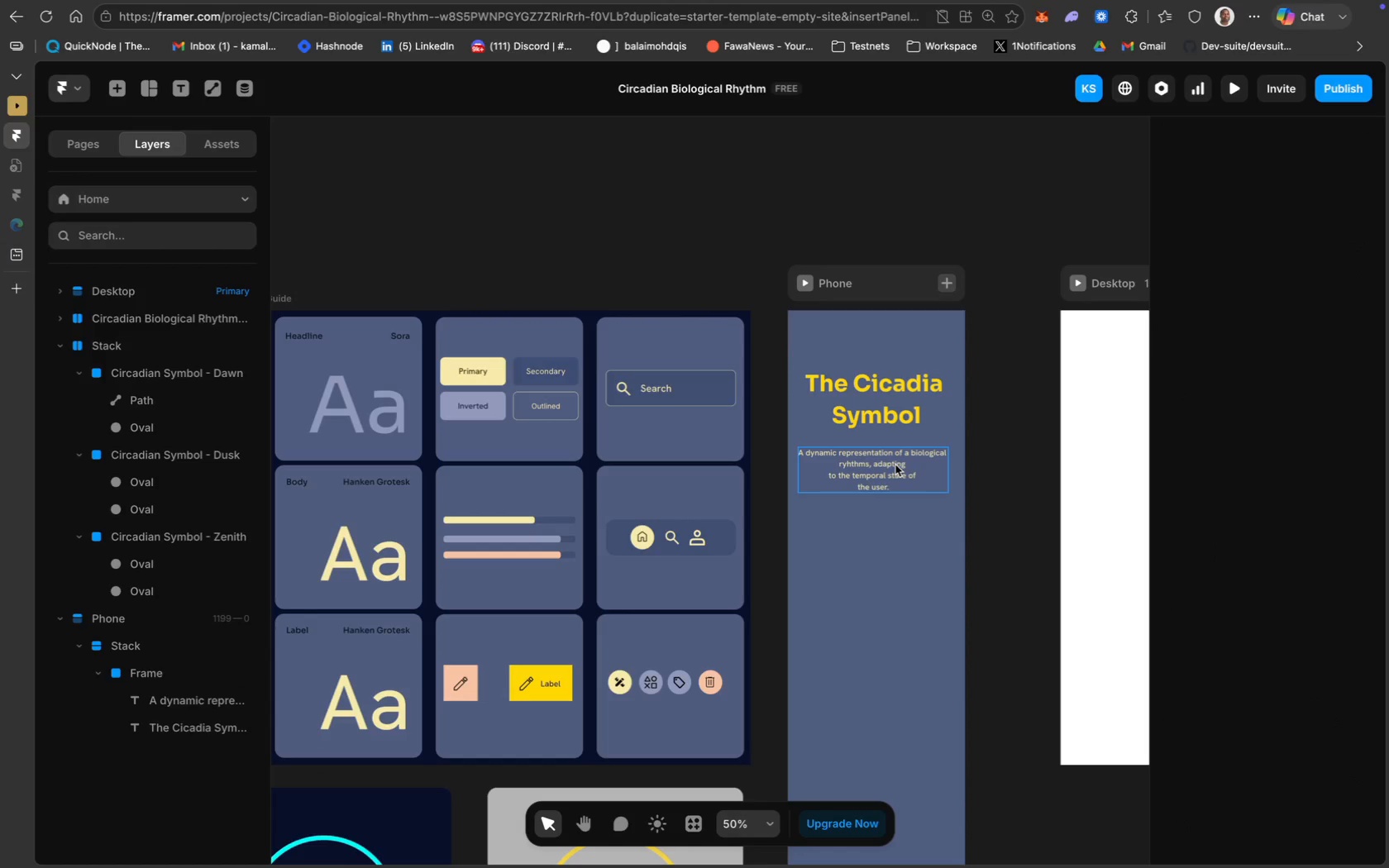 
double_click([895, 465])
 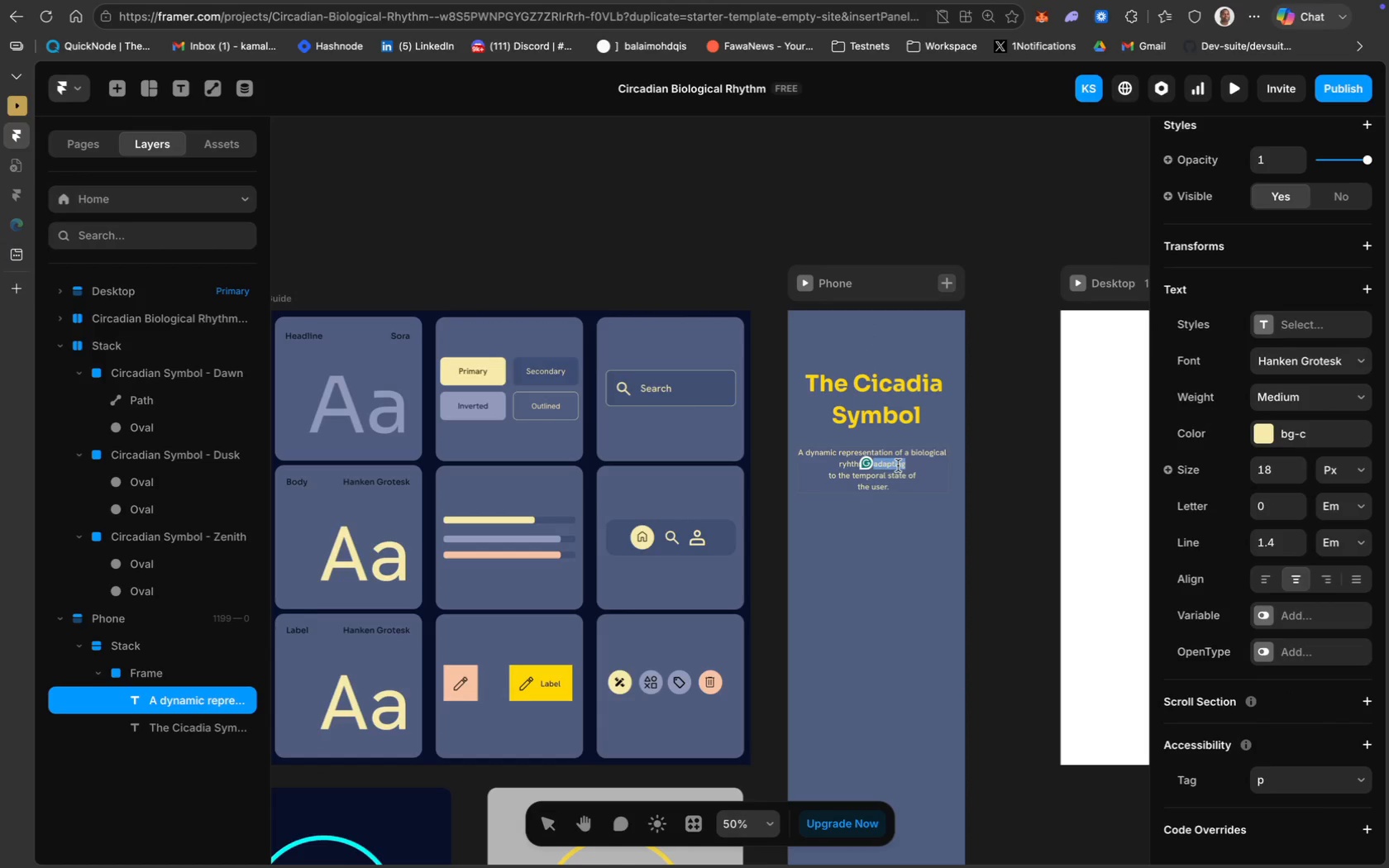 
left_click([985, 468])
 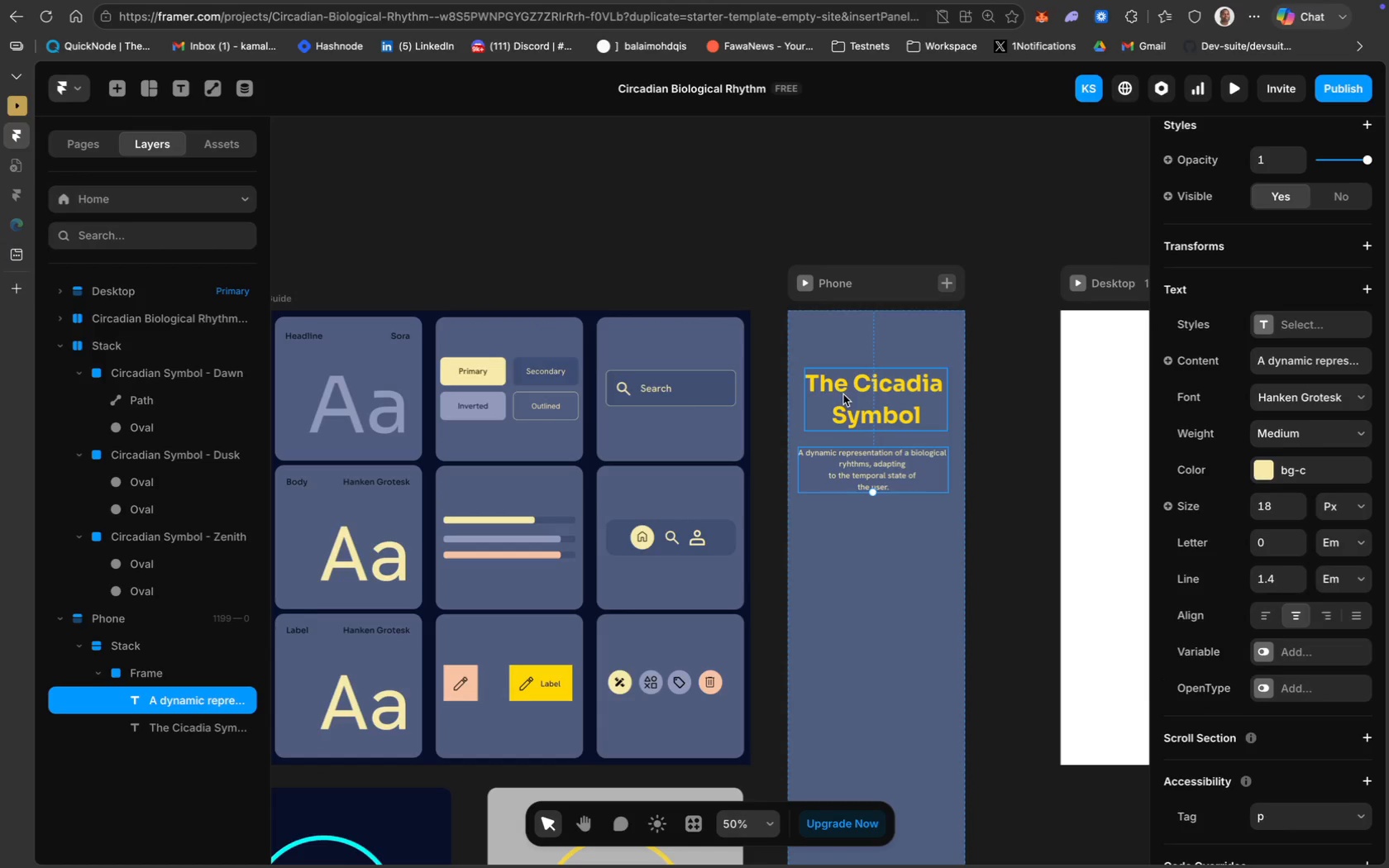 
left_click([844, 392])
 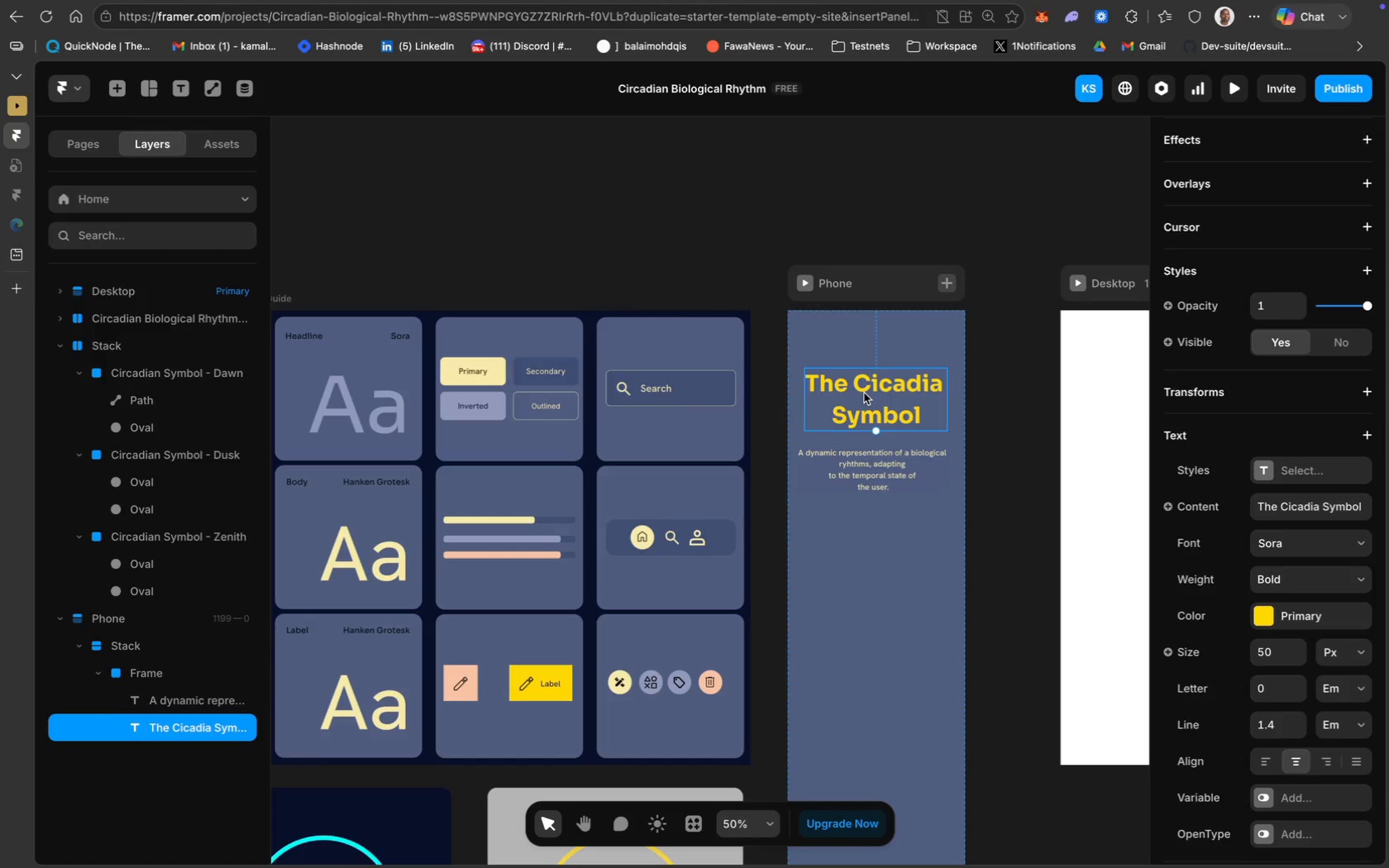 
double_click([864, 393])
 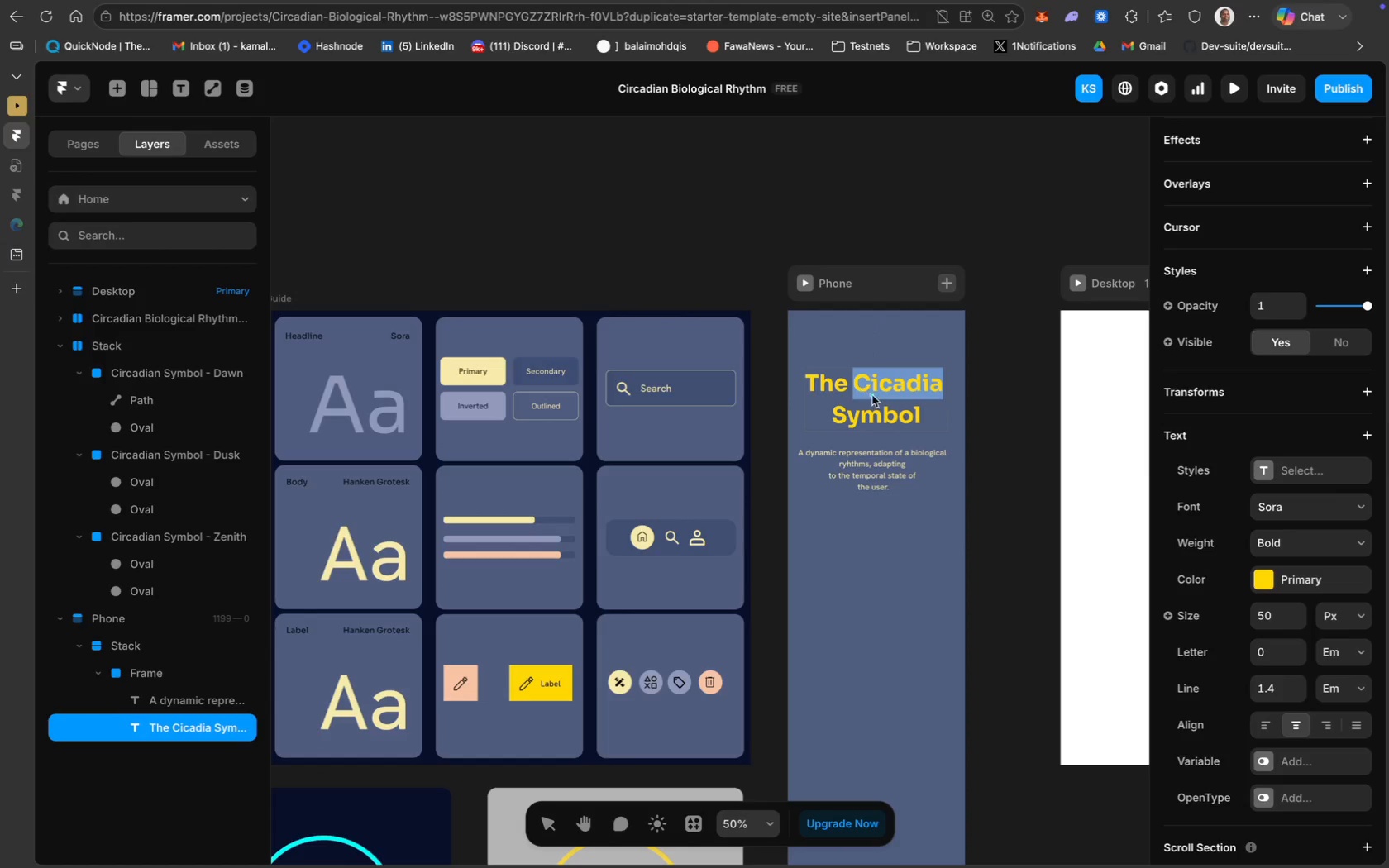 
left_click([876, 396])
 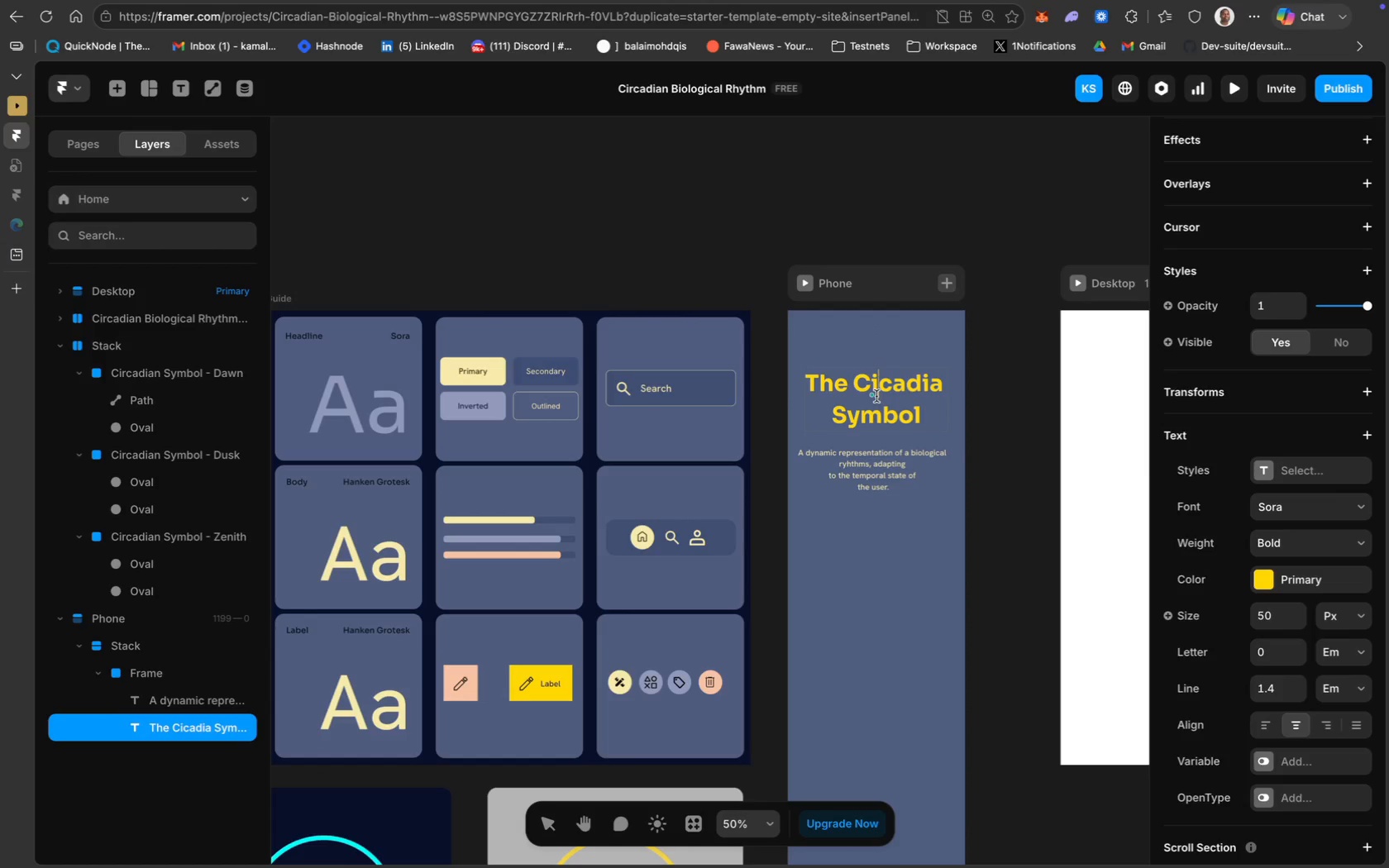 
key(Meta+A)
 